 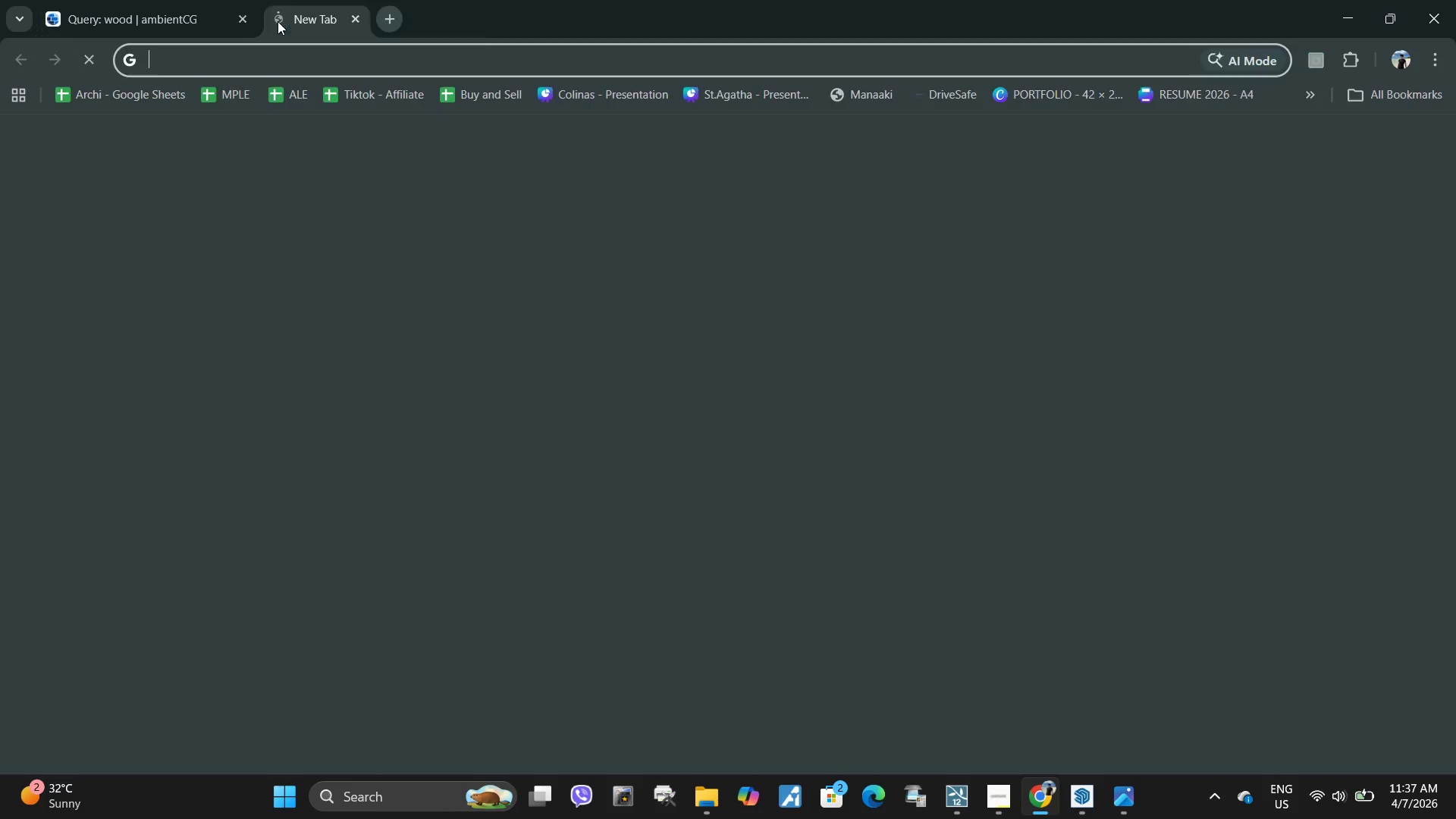 
type(google sheets)
 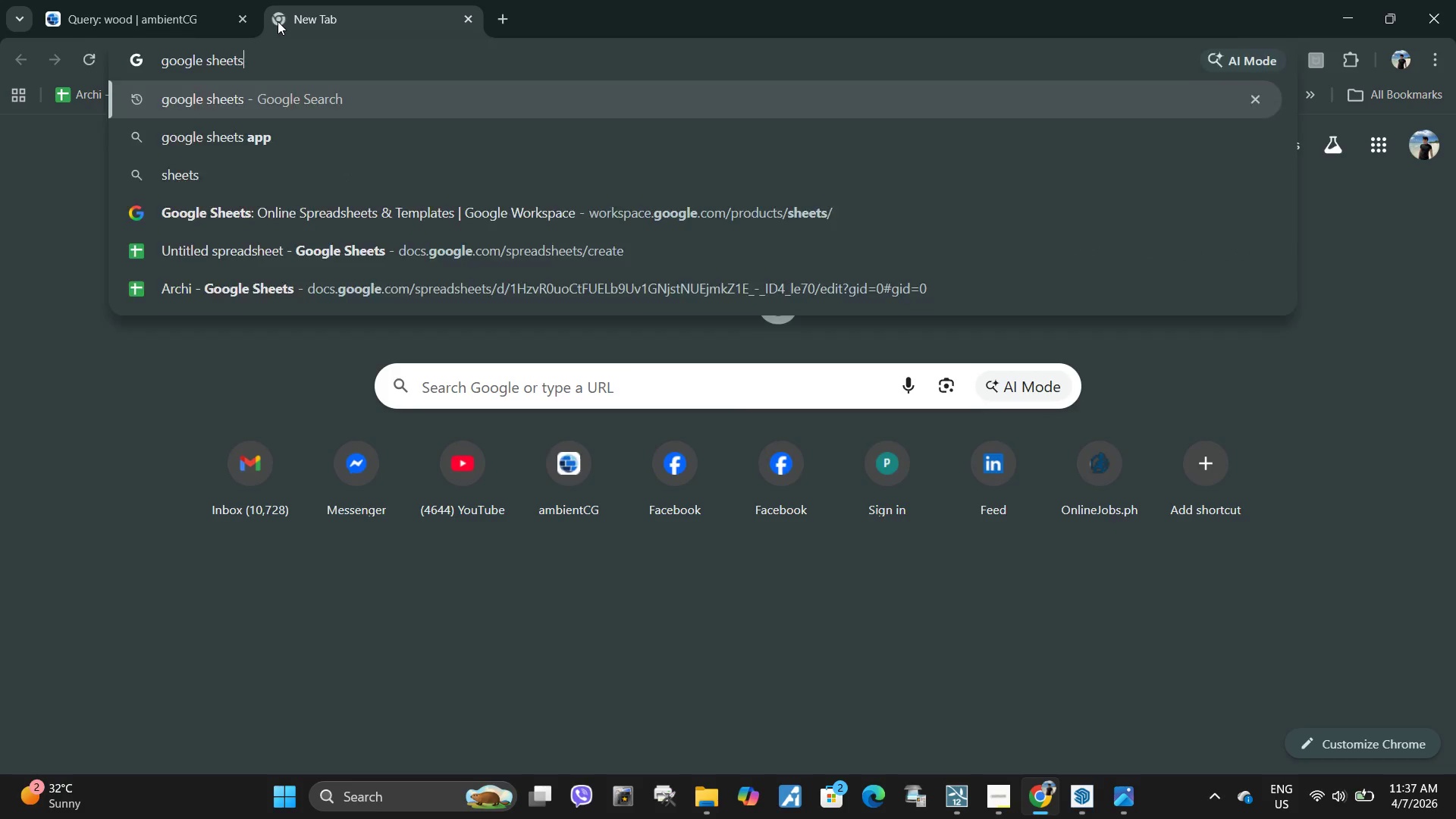 
key(Enter)
 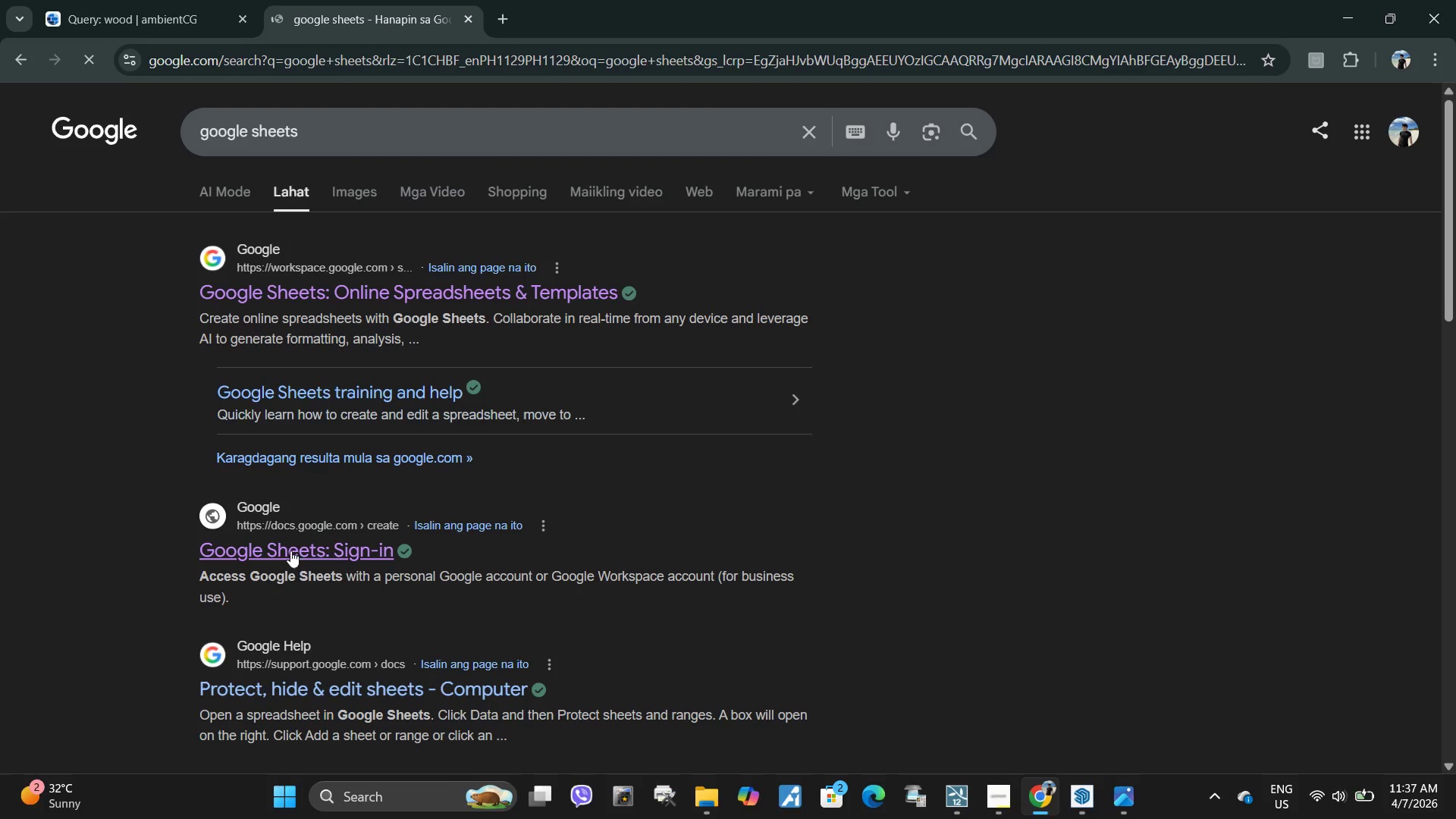 
left_click([305, 543])
 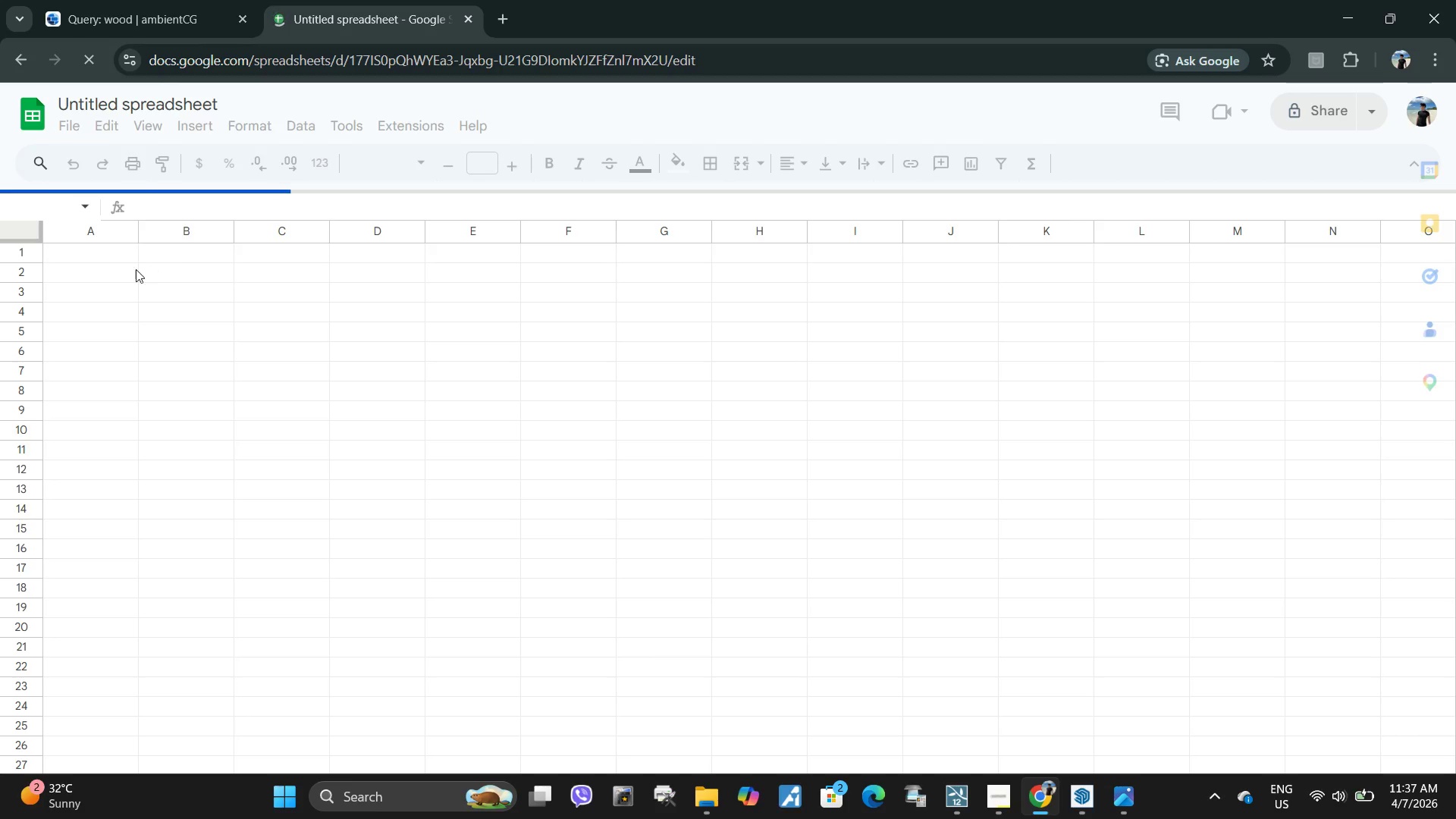 
double_click([107, 256])
 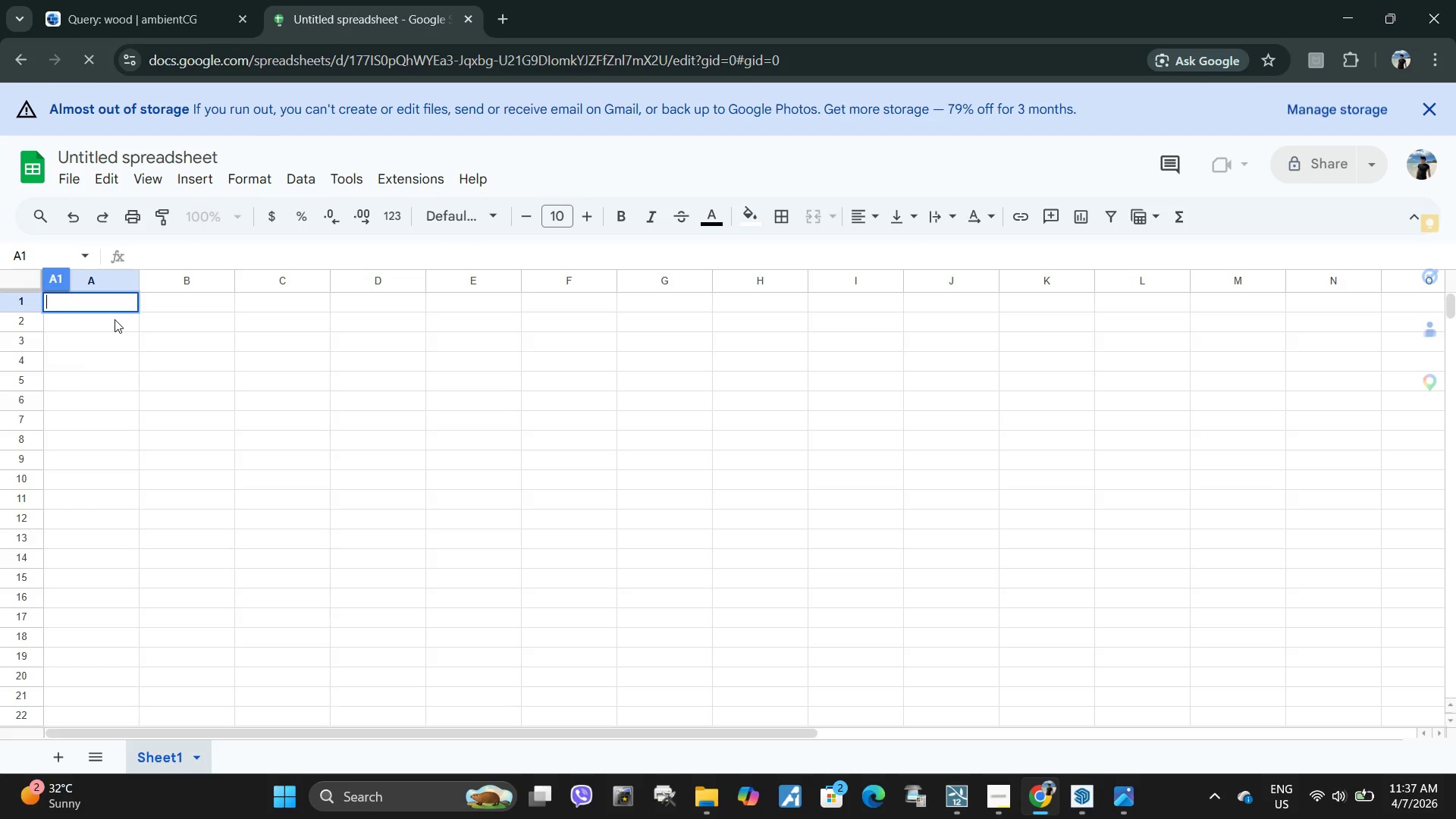 
type(Material List)
 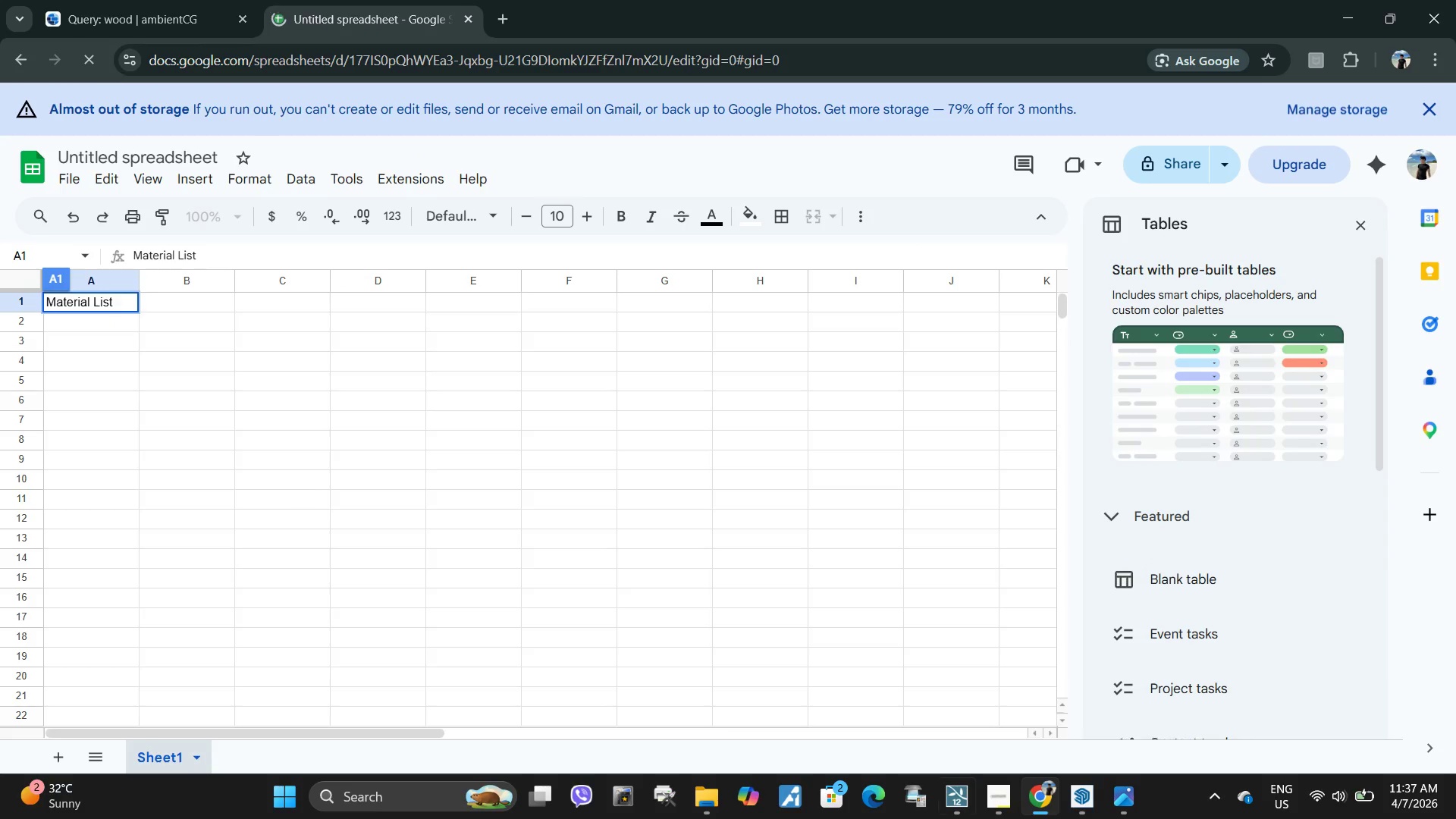 
mouse_move([994, 695])
 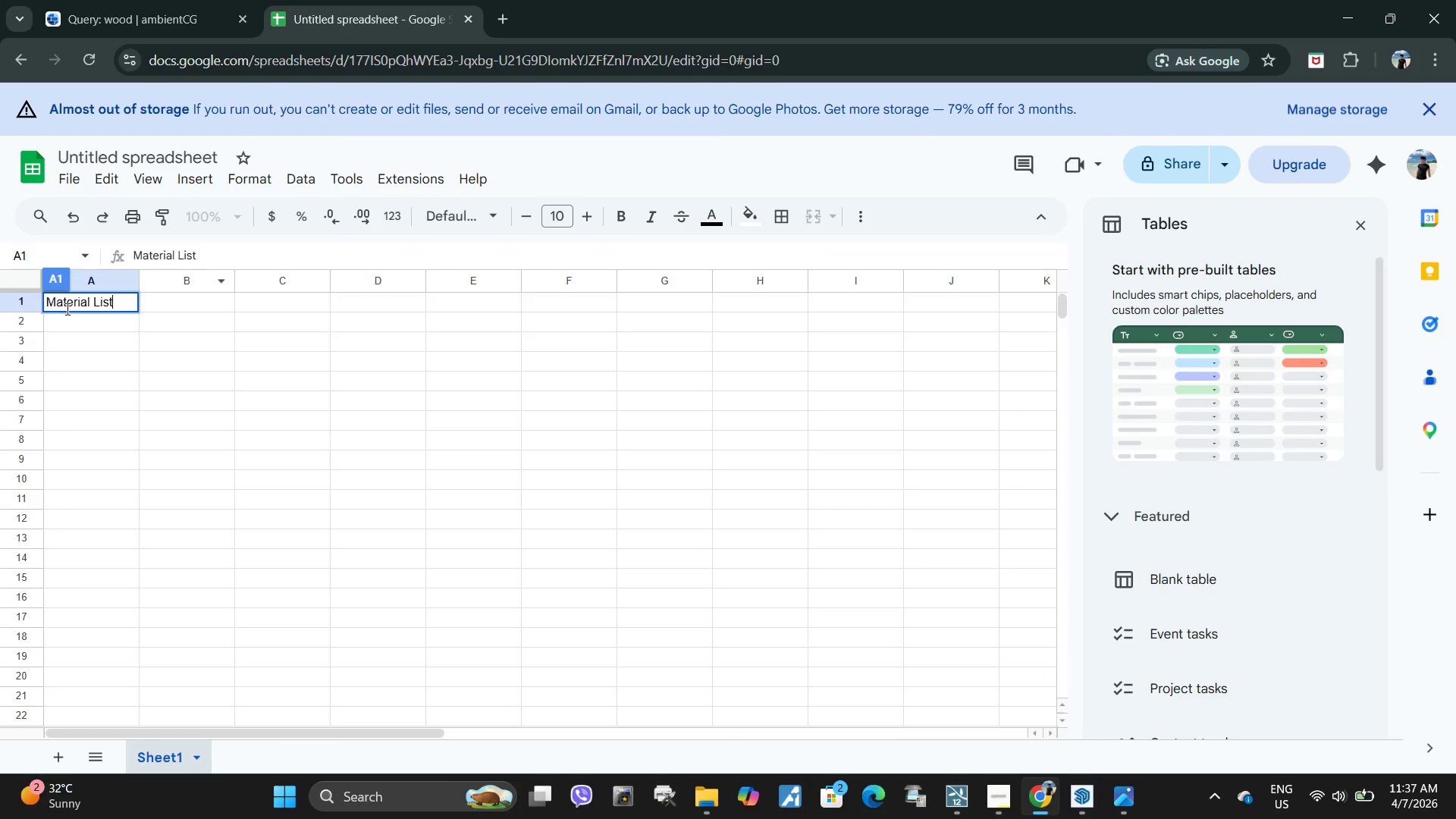 
left_click([89, 305])
 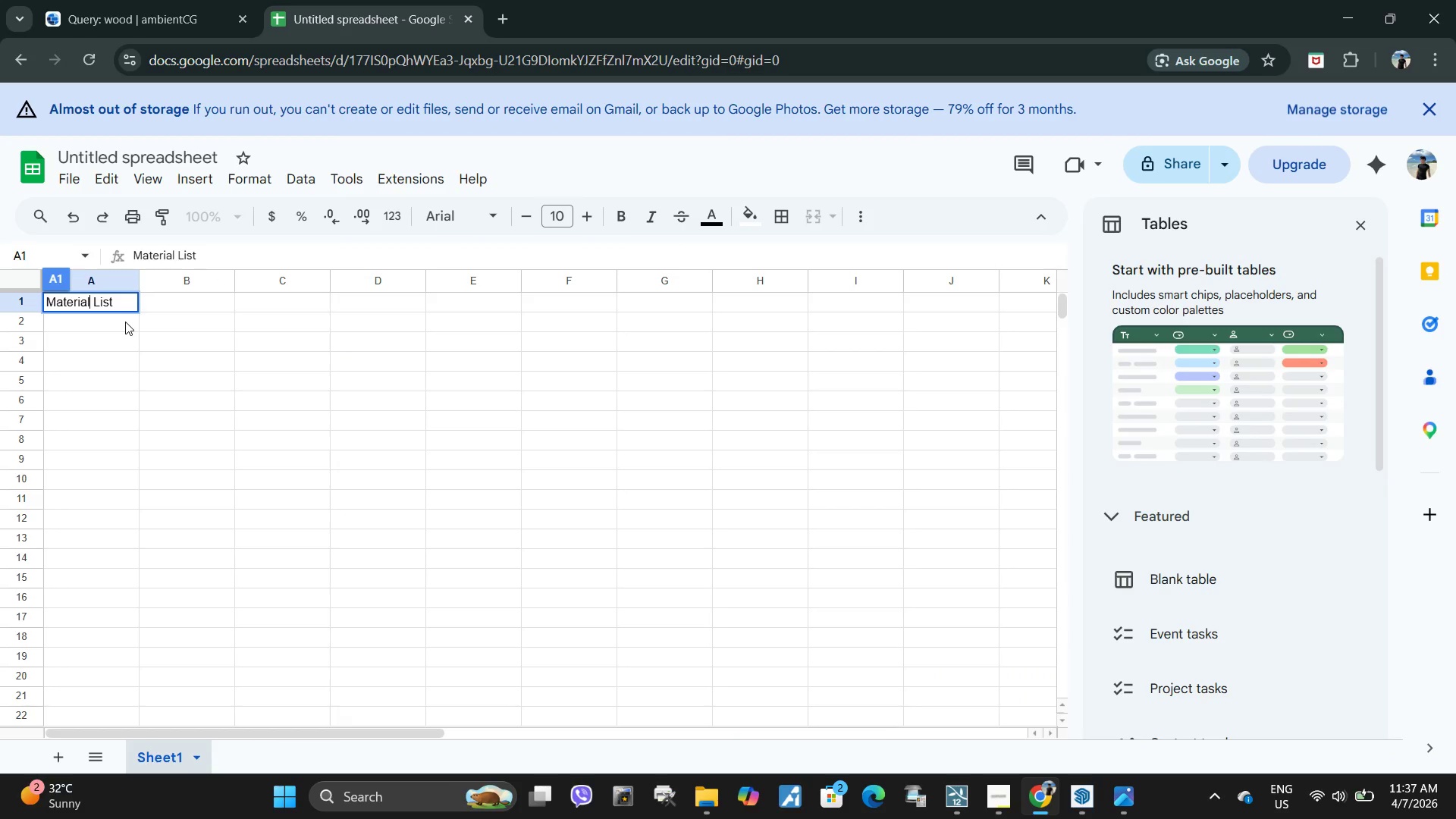 
key(S)
 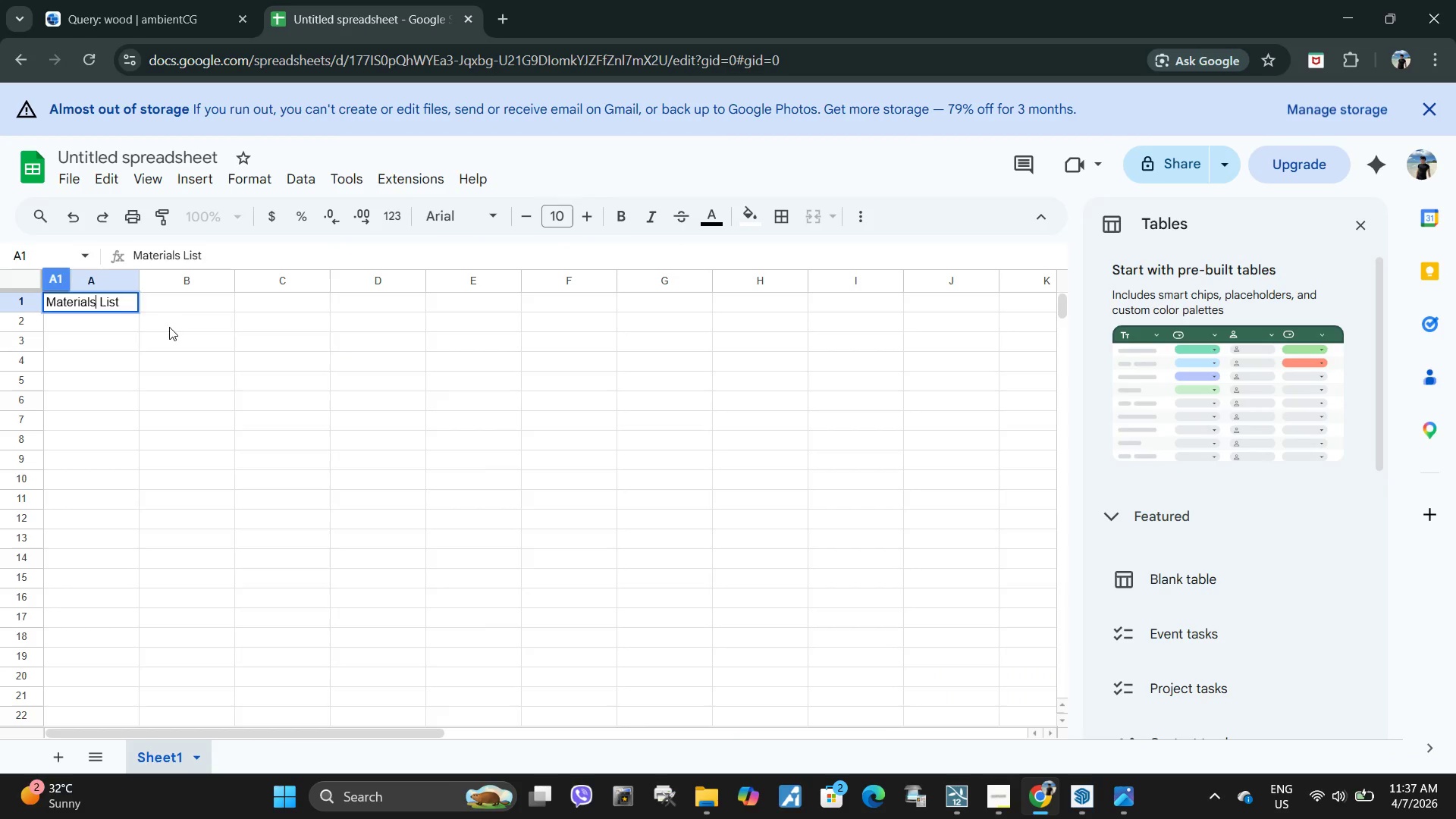 
left_click([169, 327])
 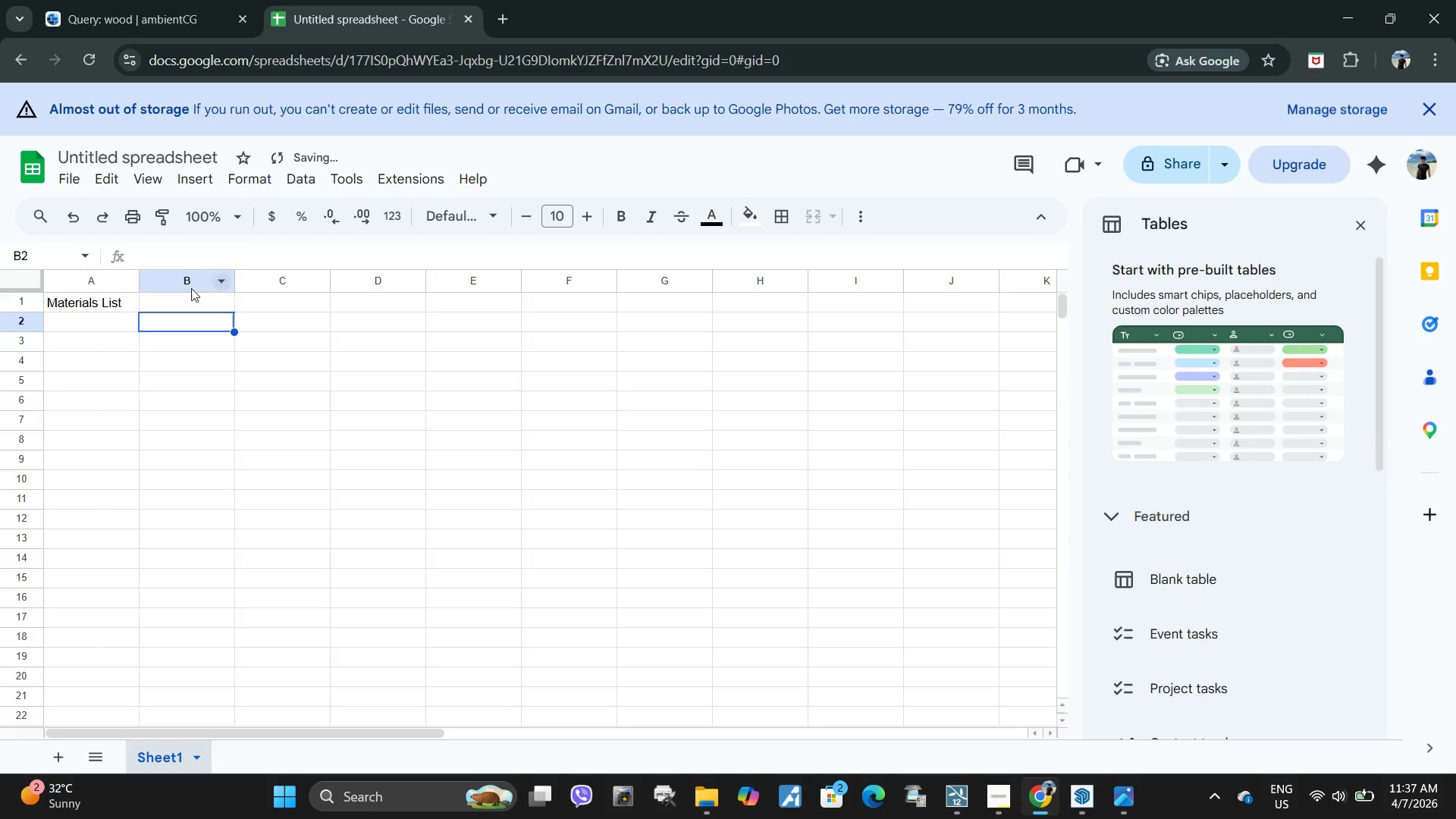 
left_click_drag(start_coordinate=[177, 305], to_coordinate=[112, 305])
 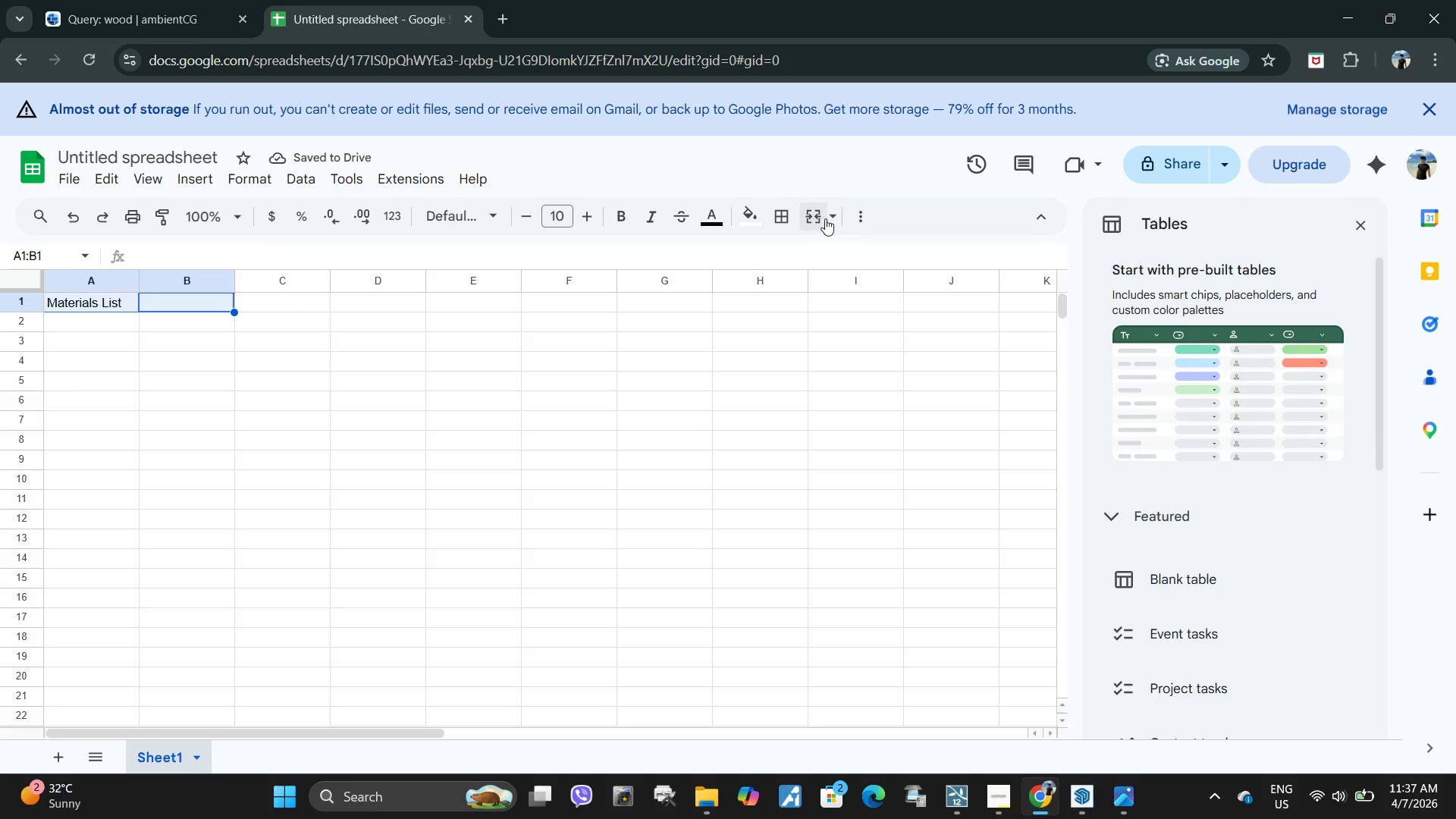 
left_click([852, 219])
 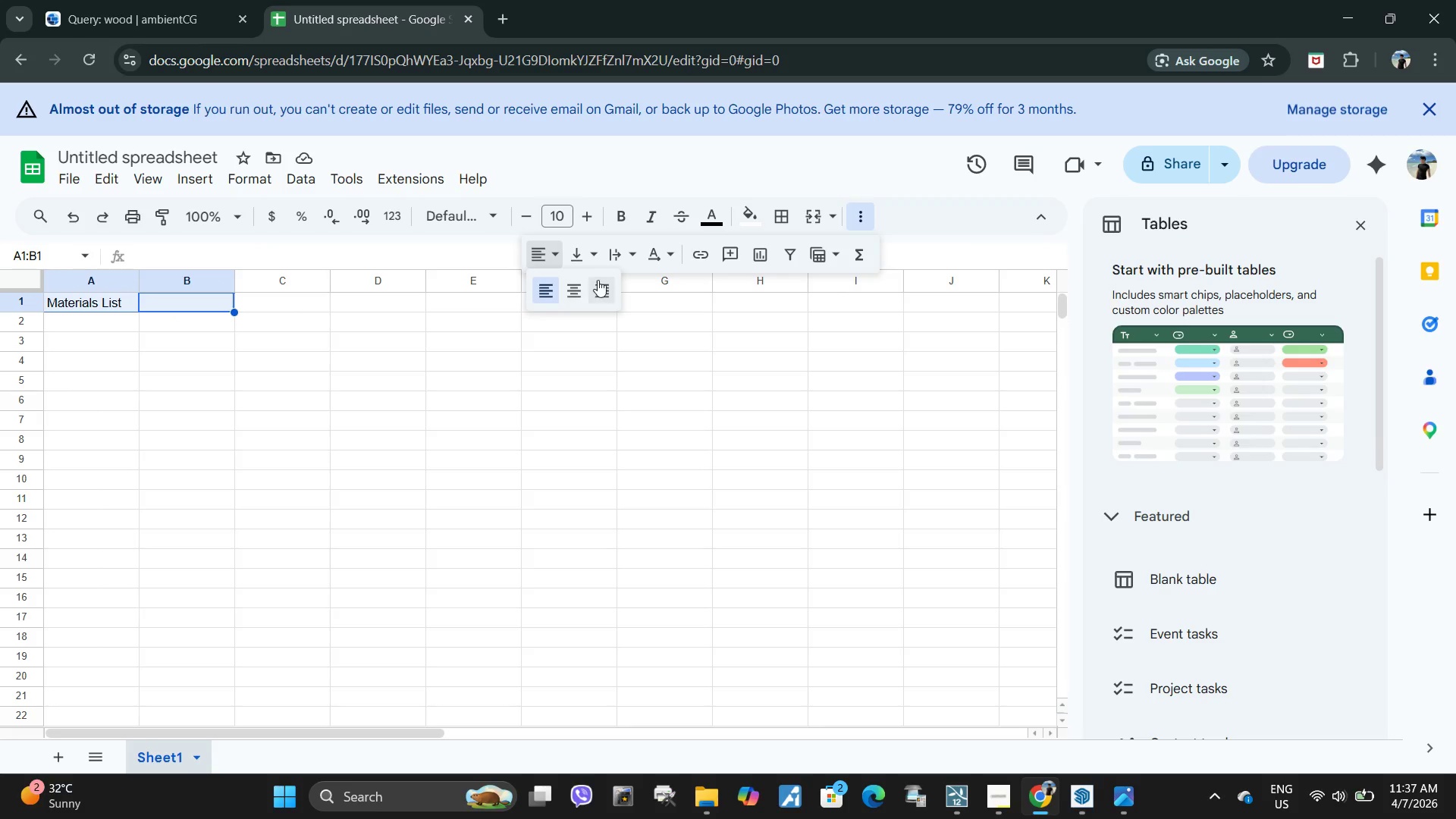 
left_click([580, 288])
 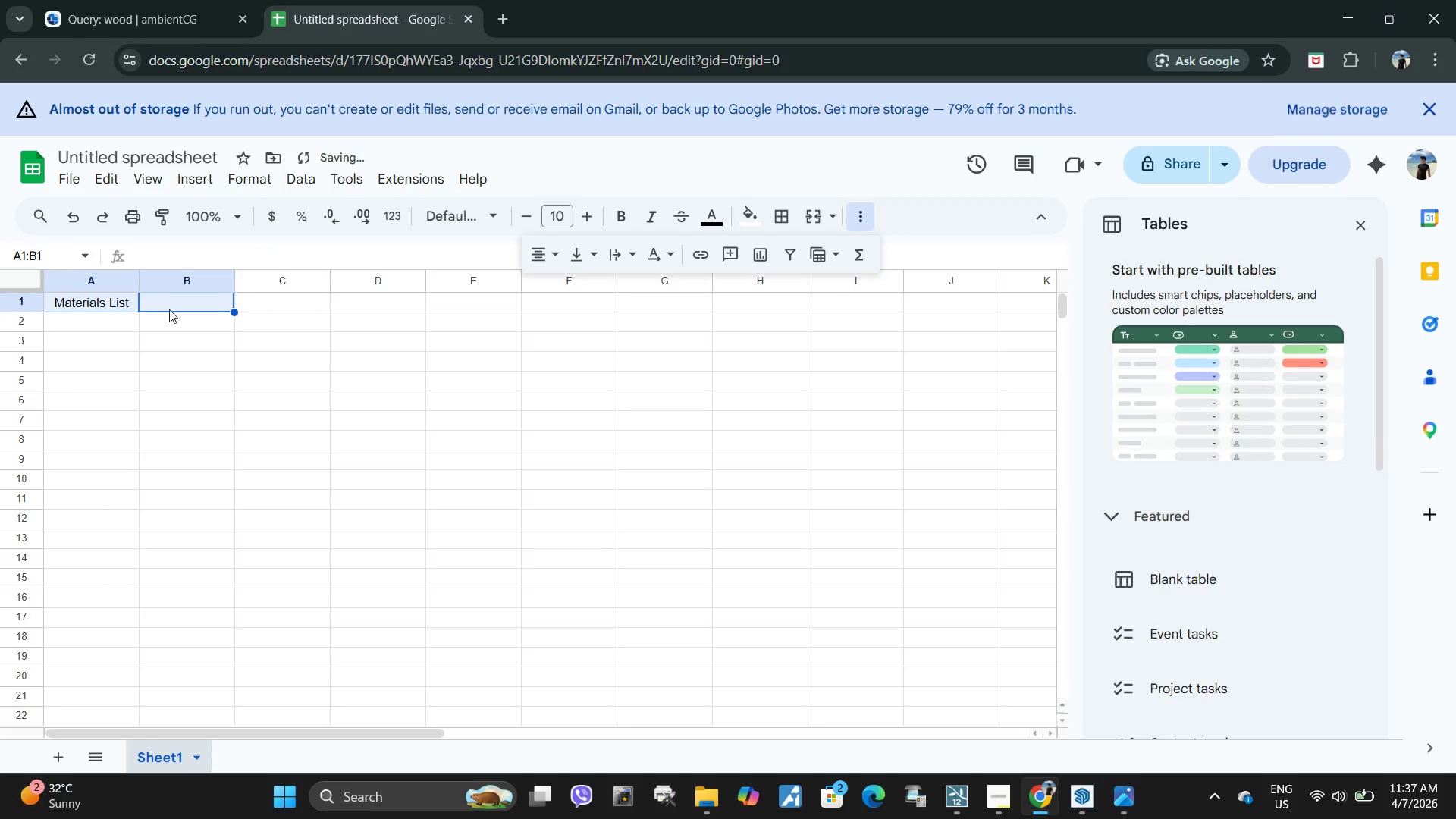 
left_click([169, 309])
 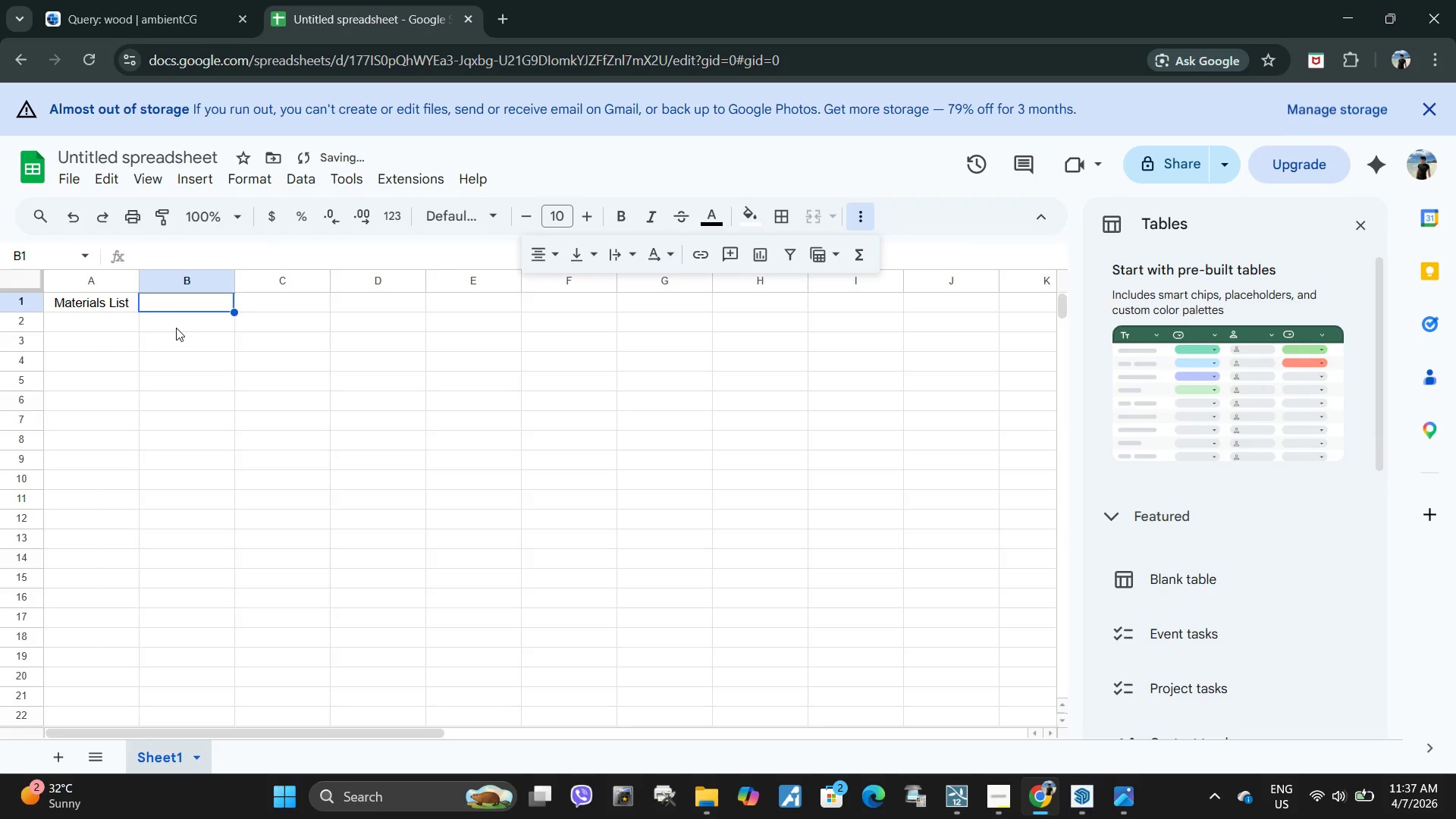 
double_click([176, 328])
 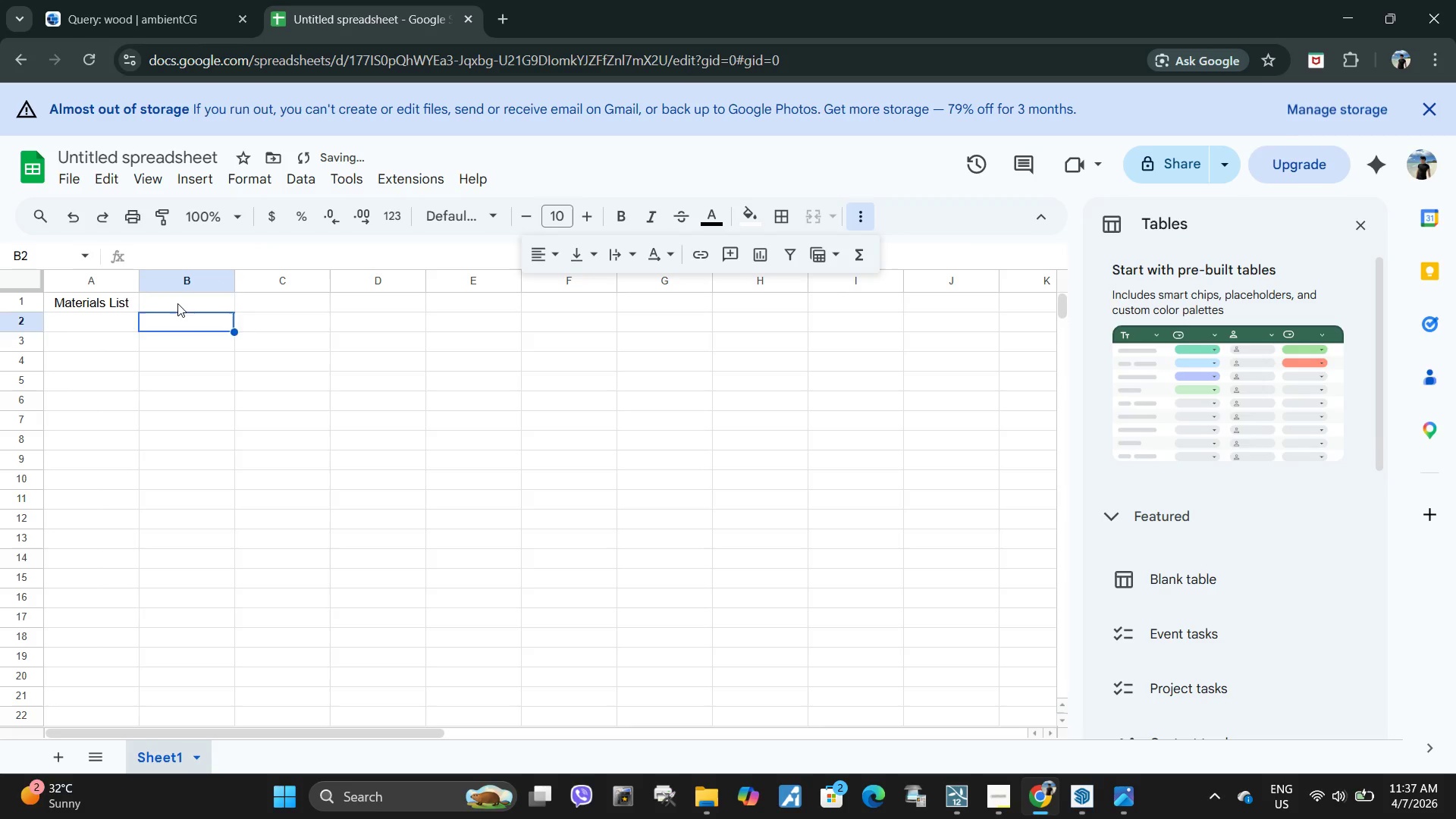 
left_click_drag(start_coordinate=[177, 303], to_coordinate=[114, 303])
 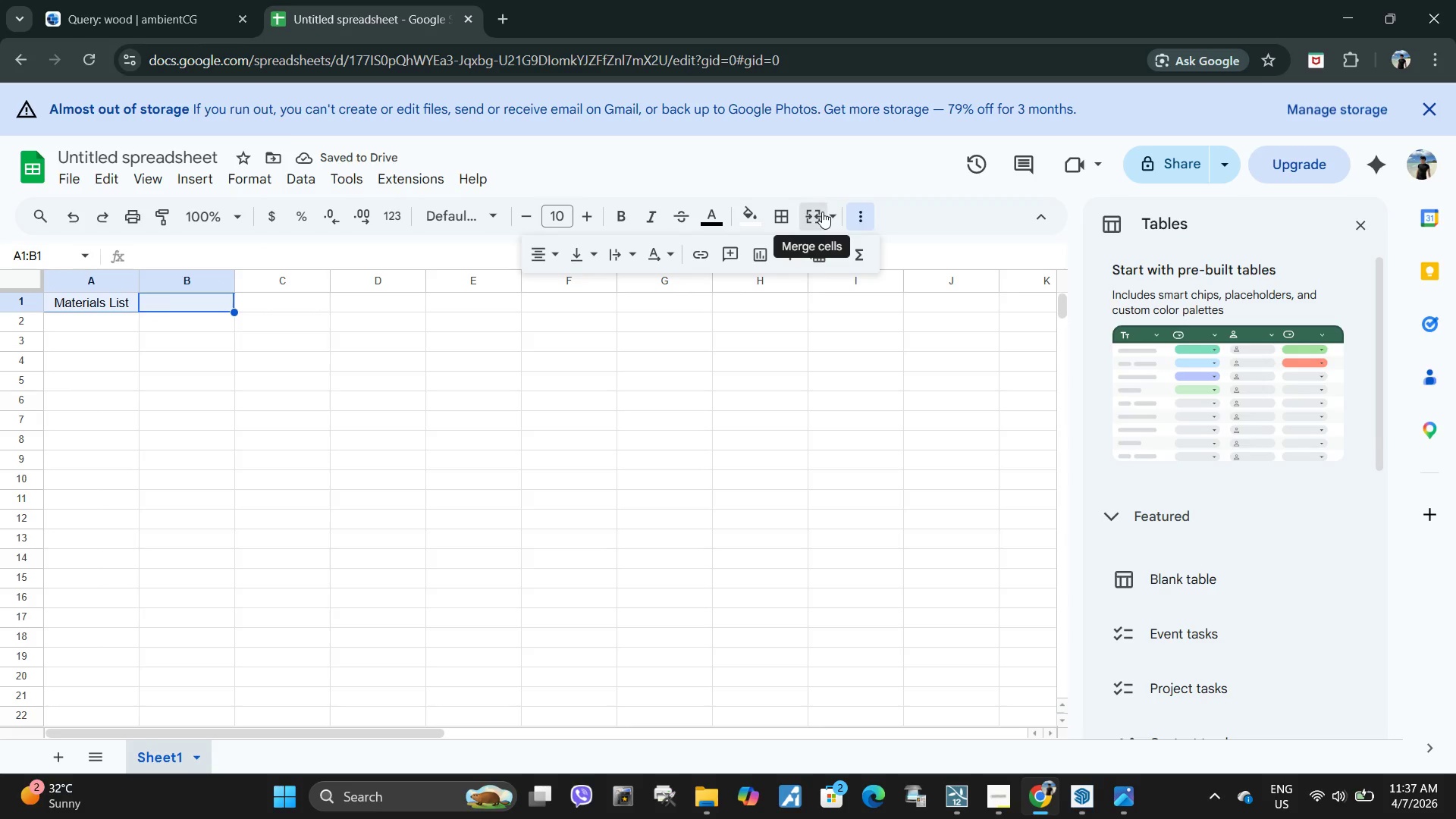 
double_click([351, 381])
 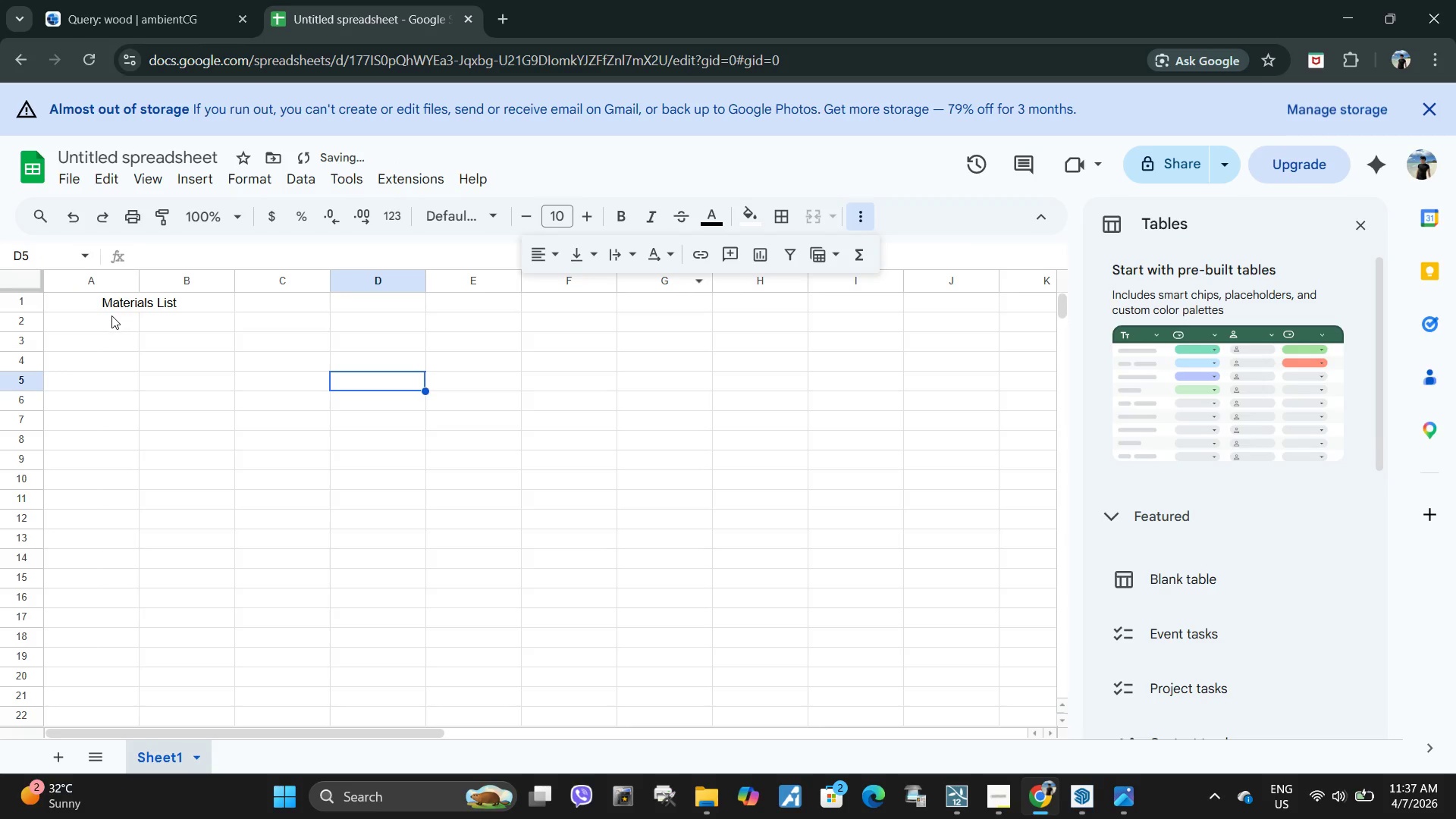 
left_click([104, 327])
 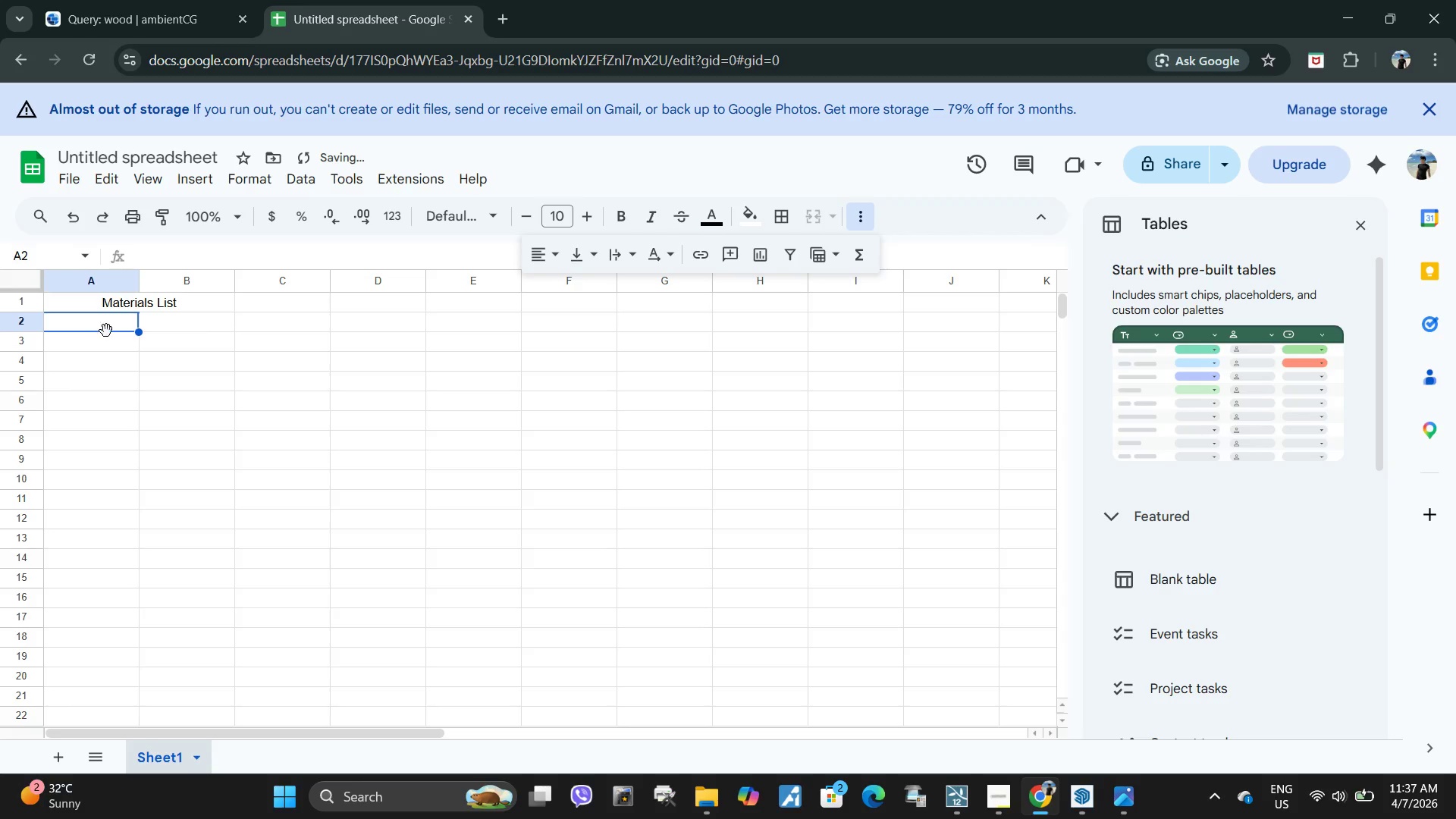 
key(1)
 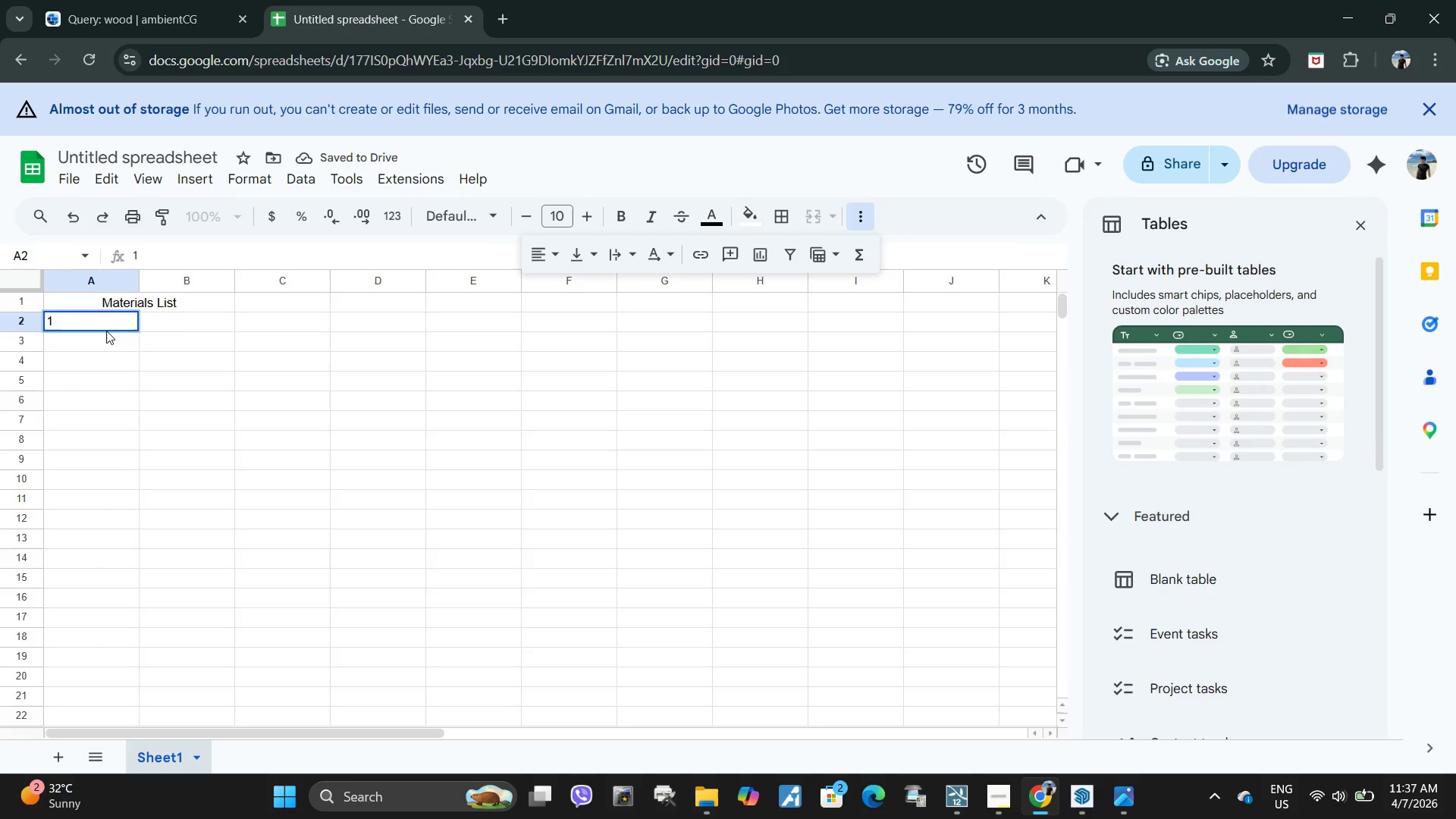 
key(Enter)
 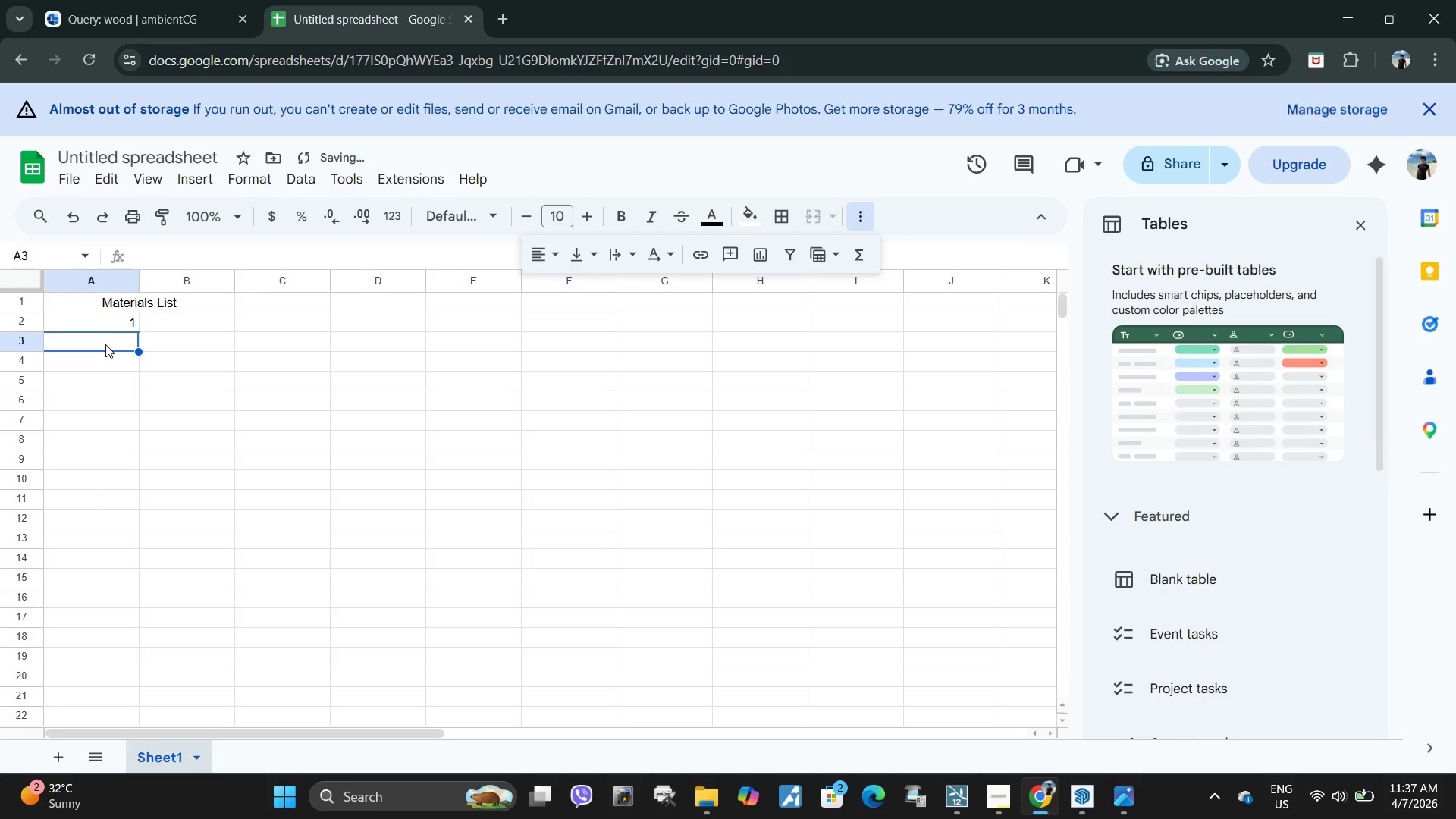 
key(2)
 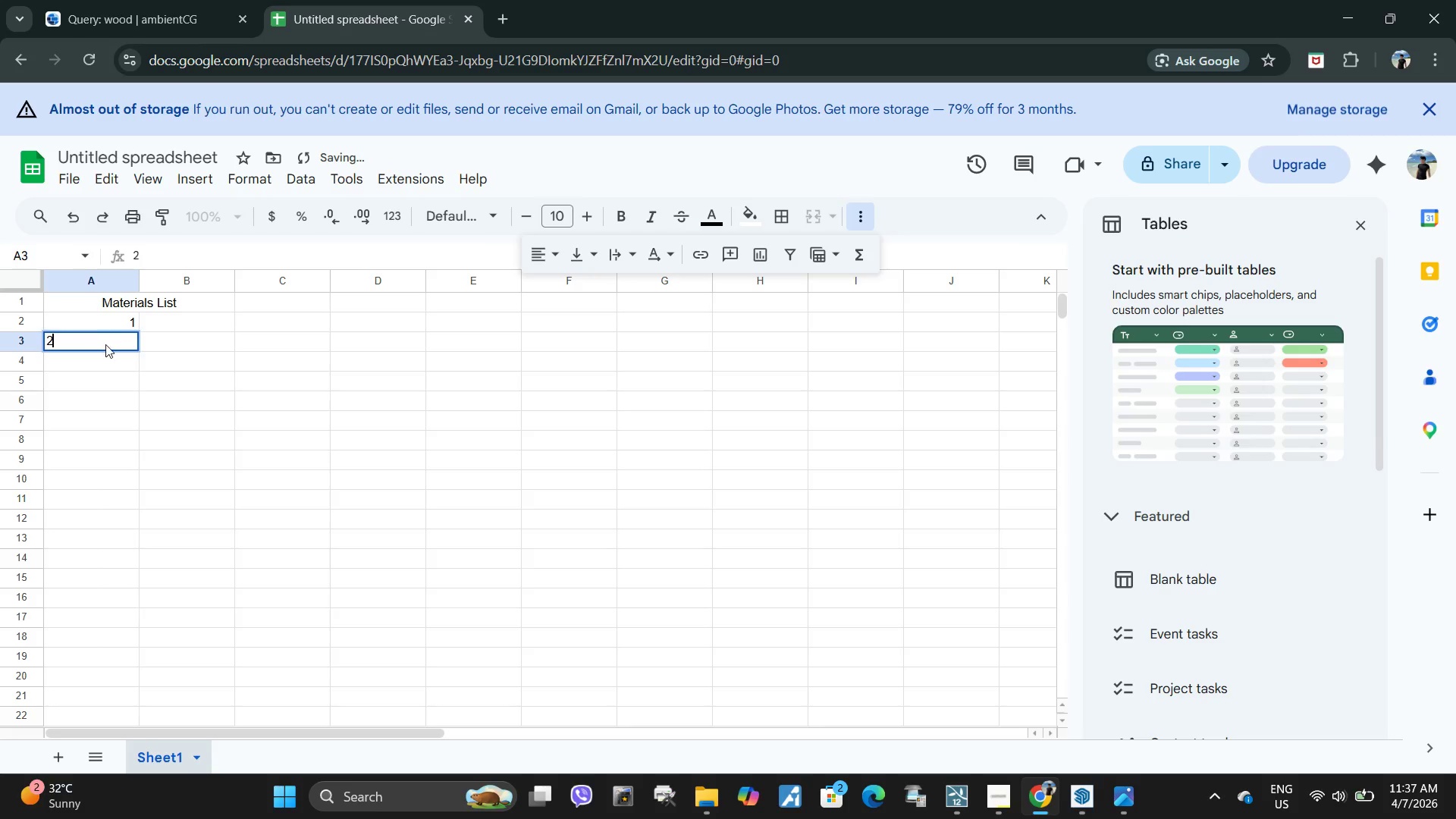 
key(Enter)
 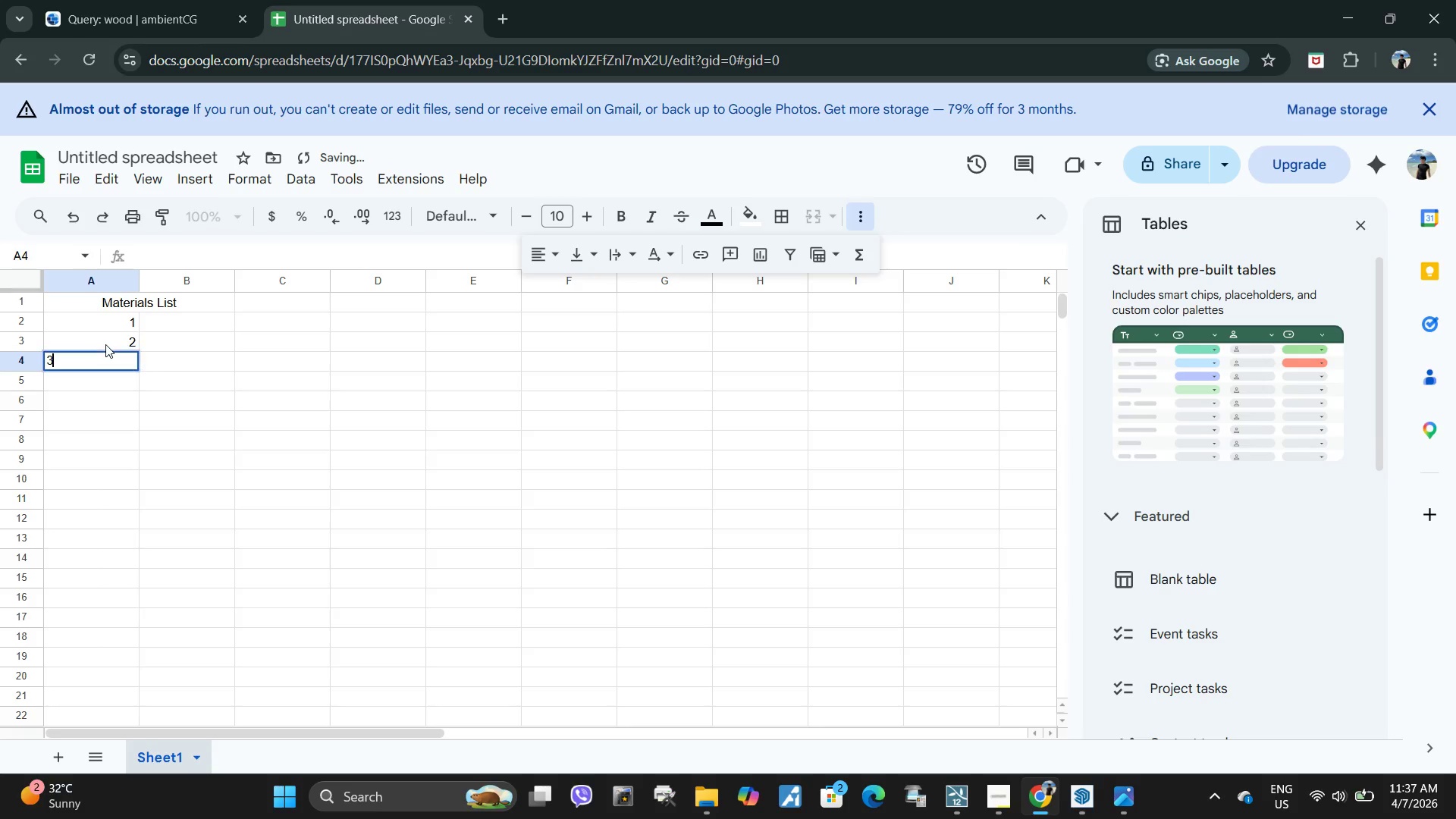 
key(3)
 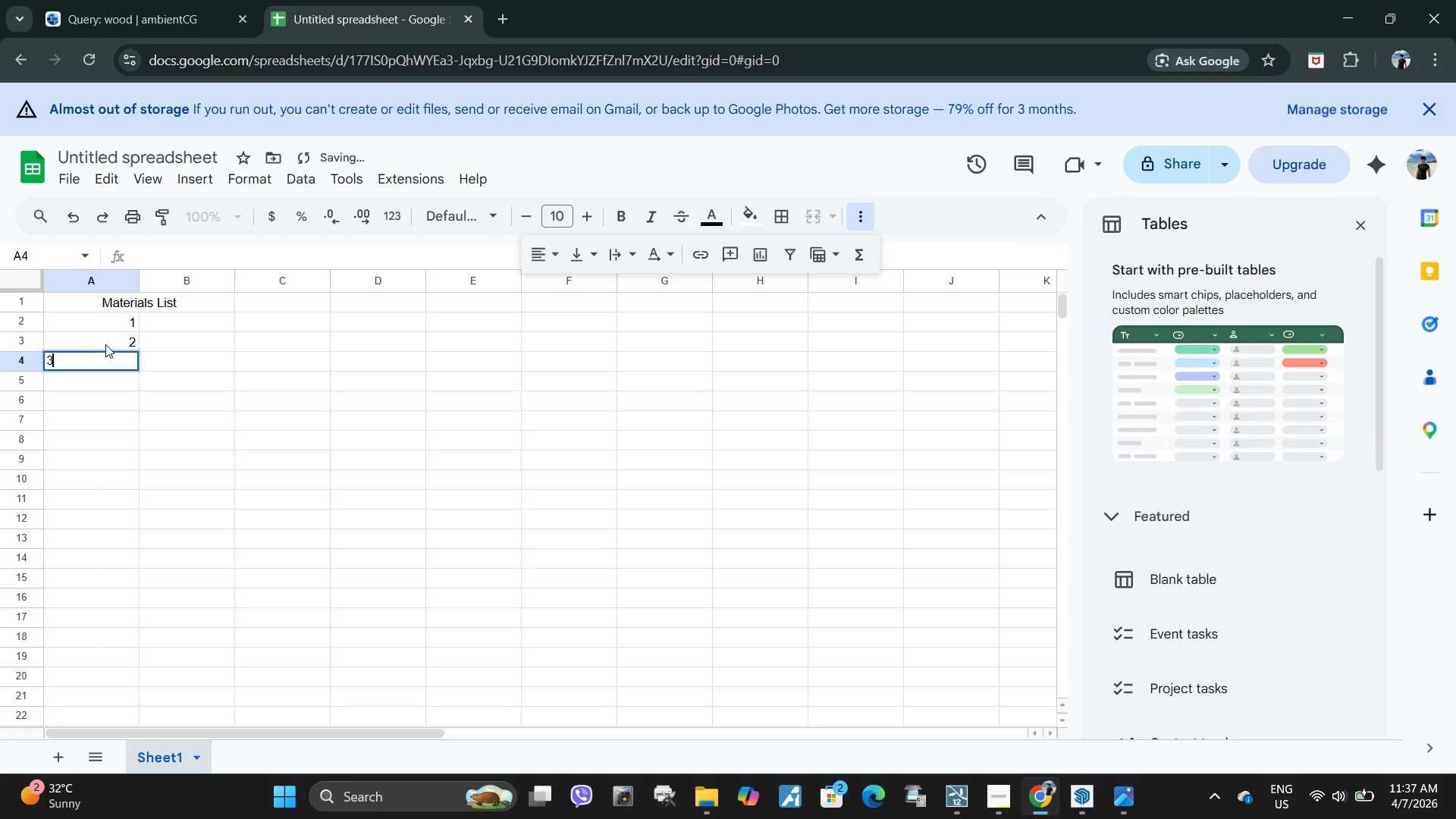 
key(Enter)
 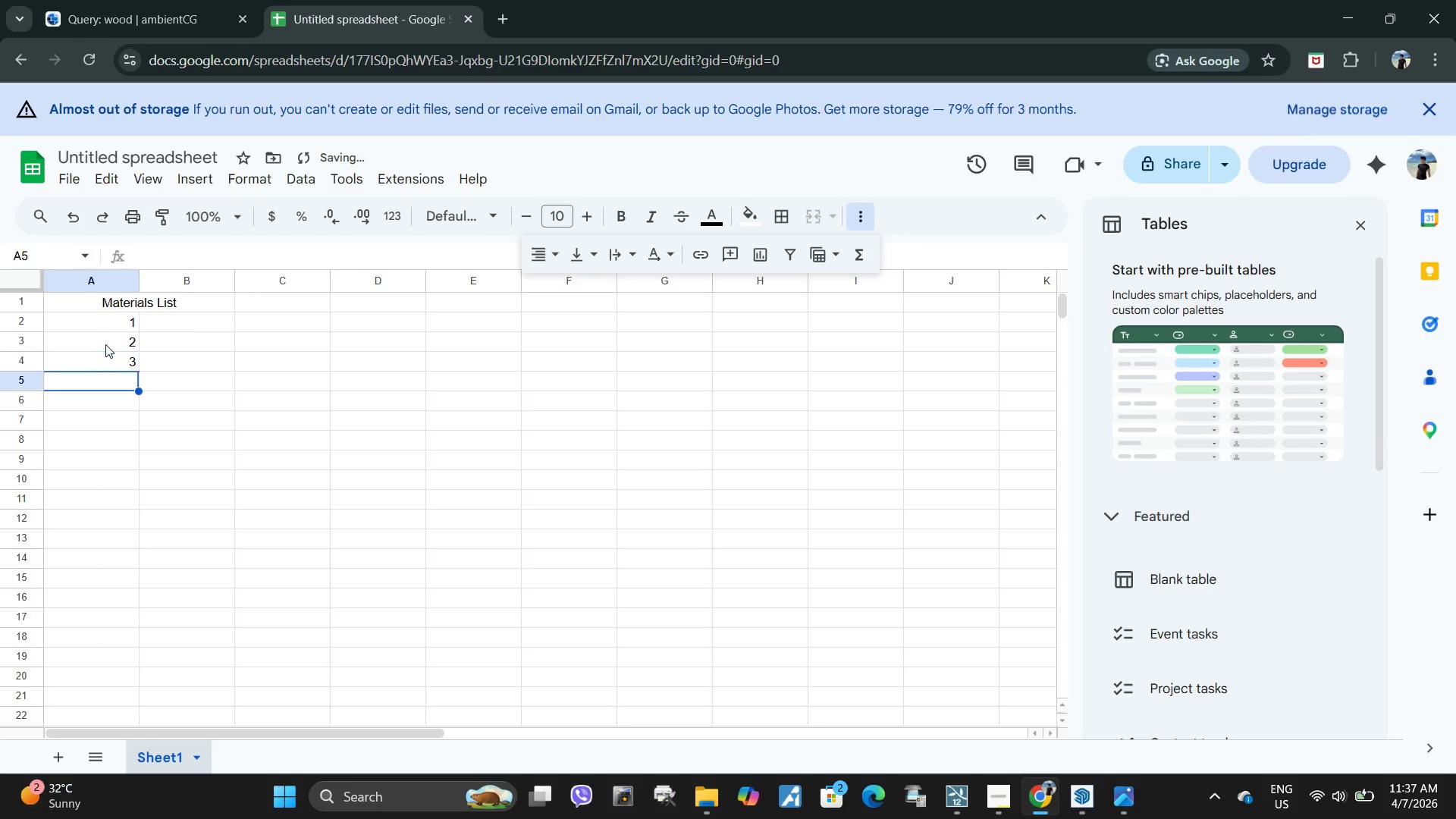 
key(4)
 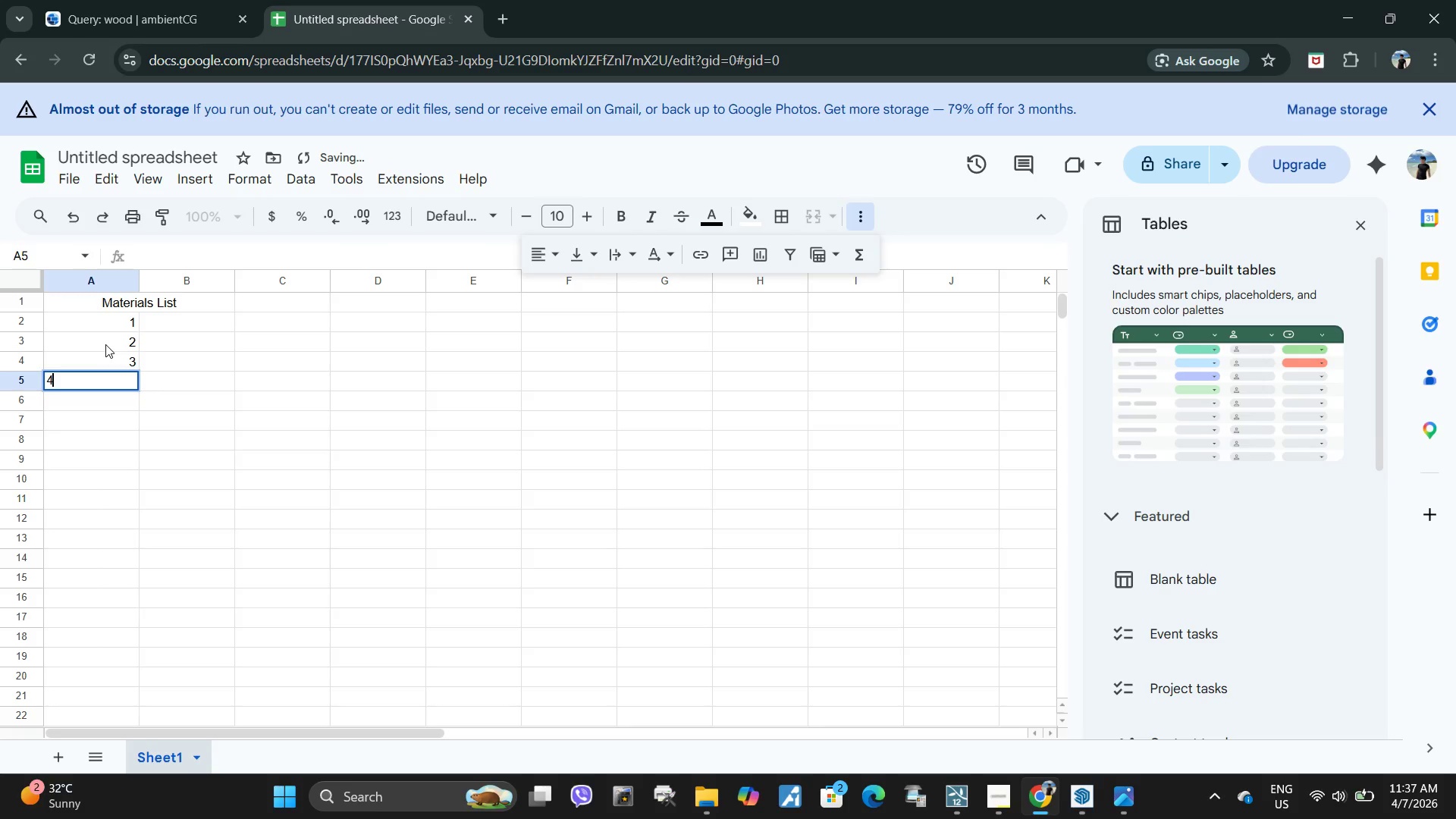 
key(Enter)
 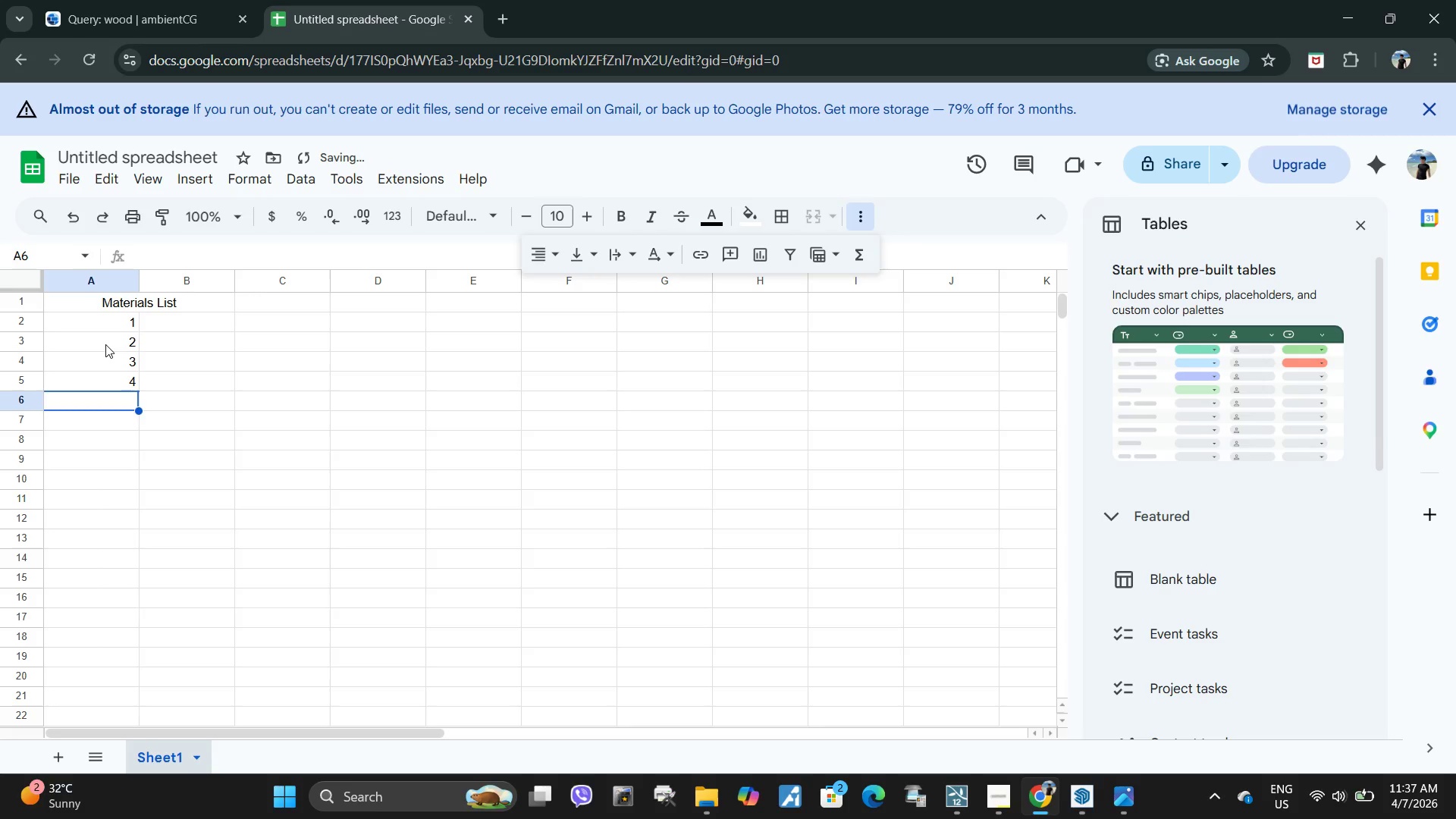 
key(5)
 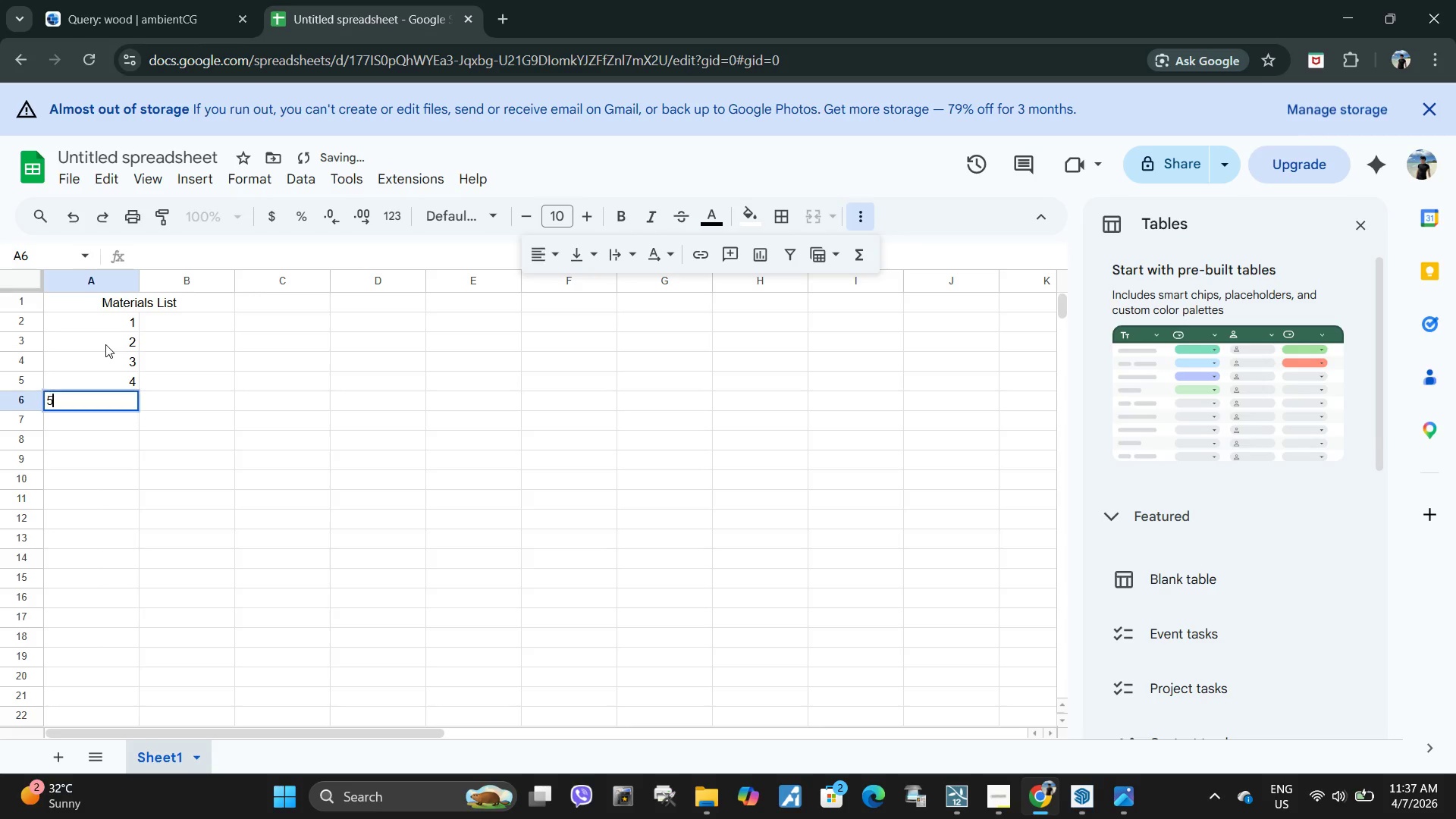 
key(Enter)
 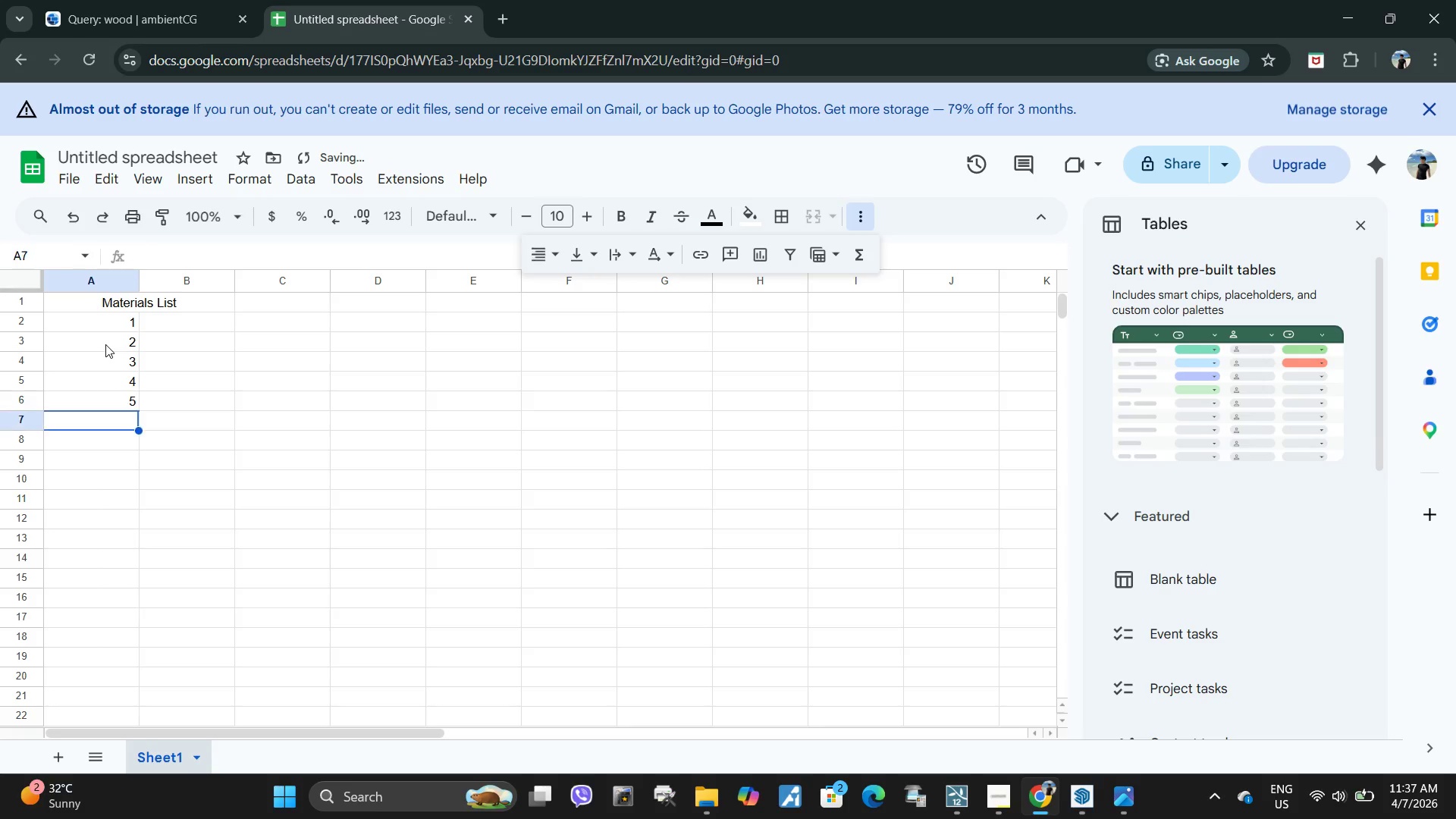 
key(6)
 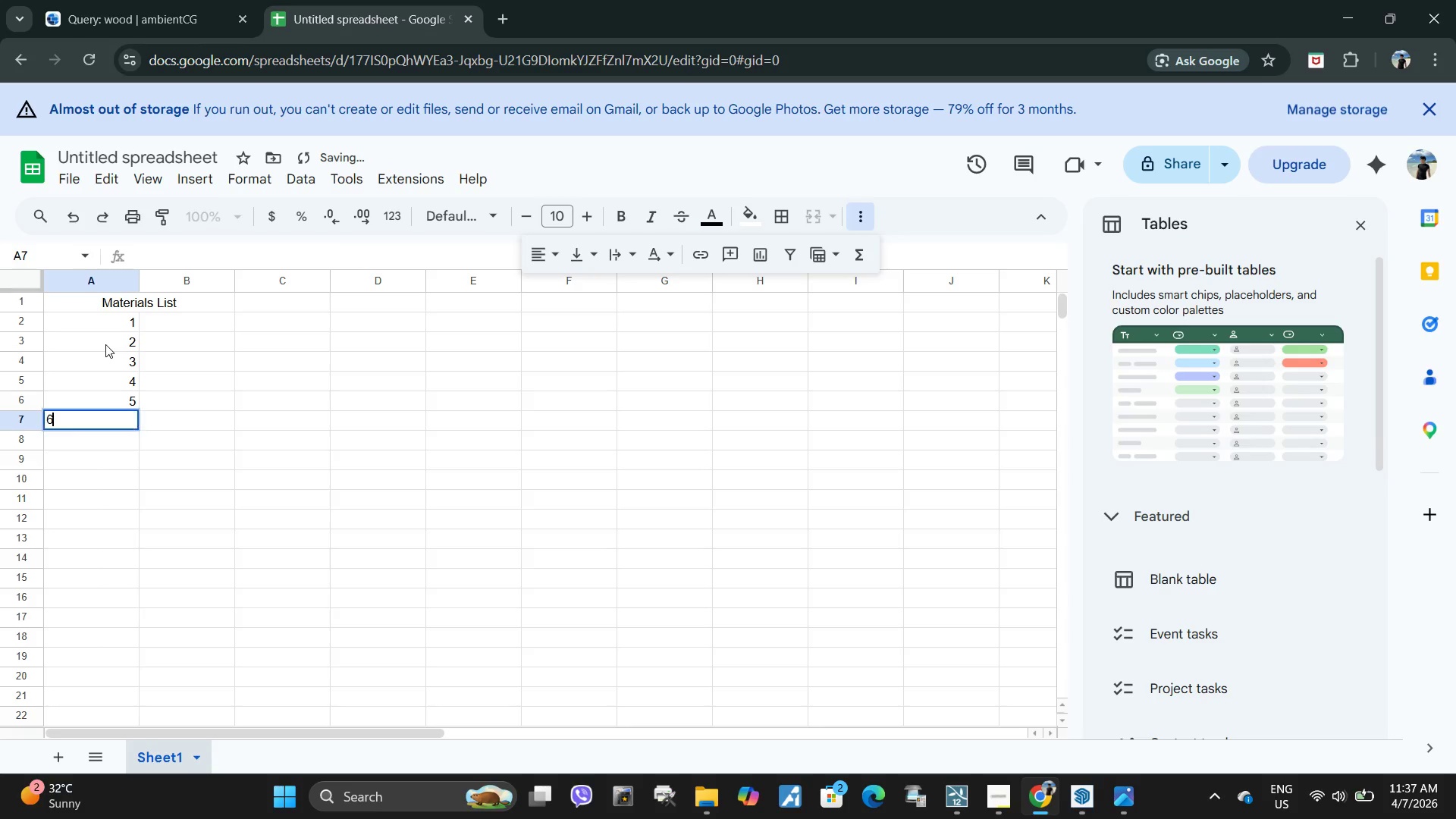 
key(Enter)
 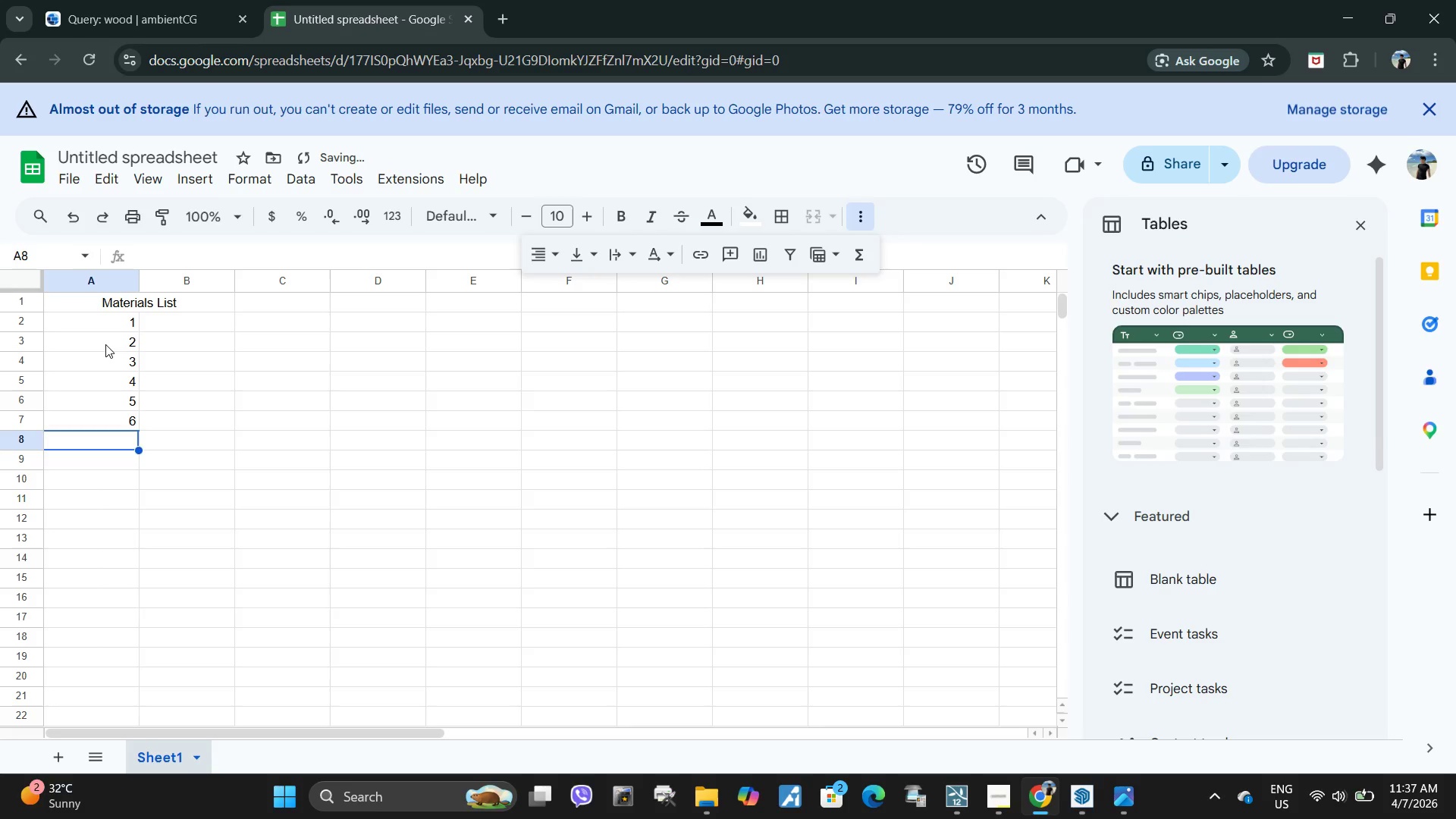 
key(7)
 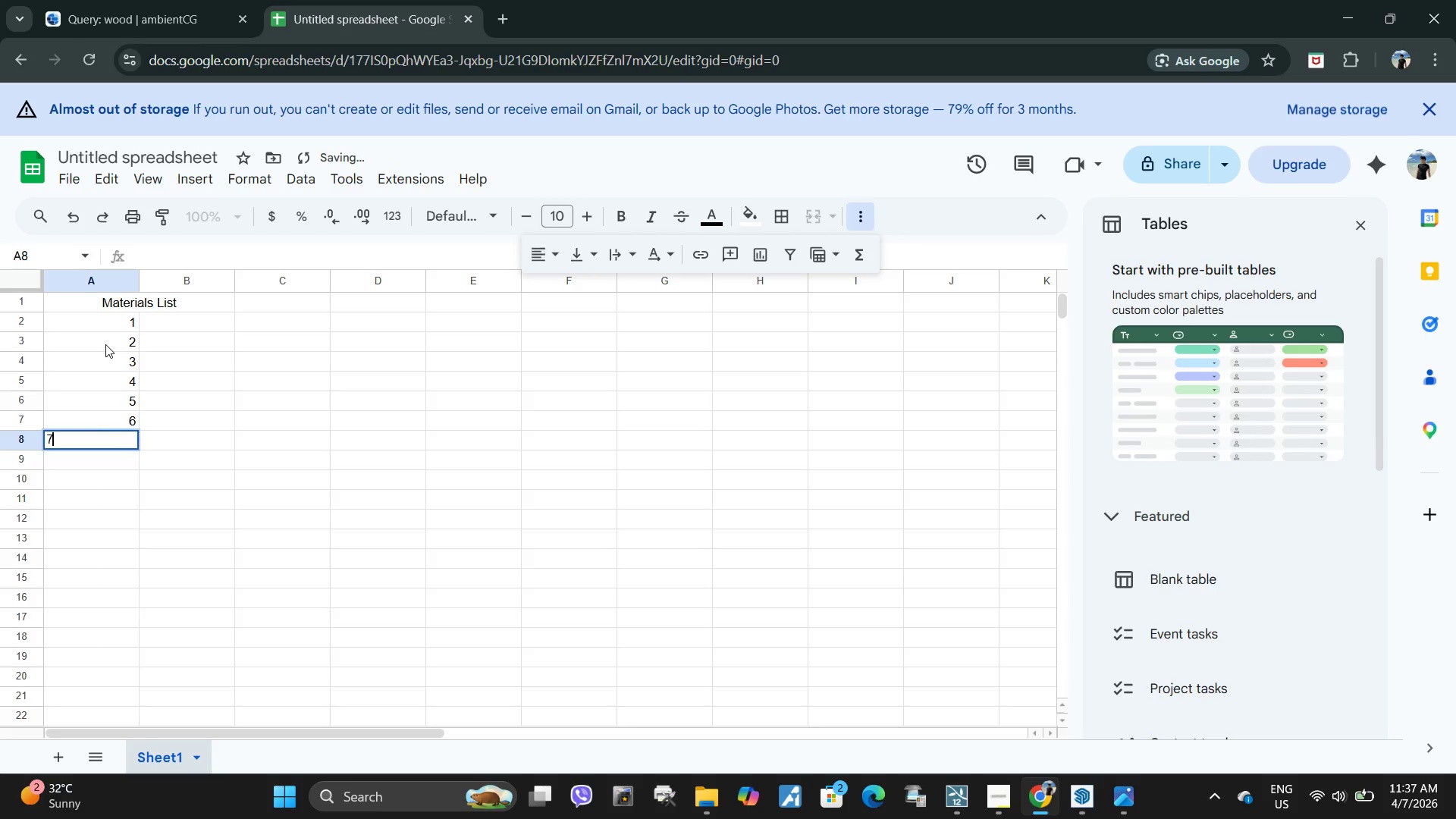 
key(Enter)
 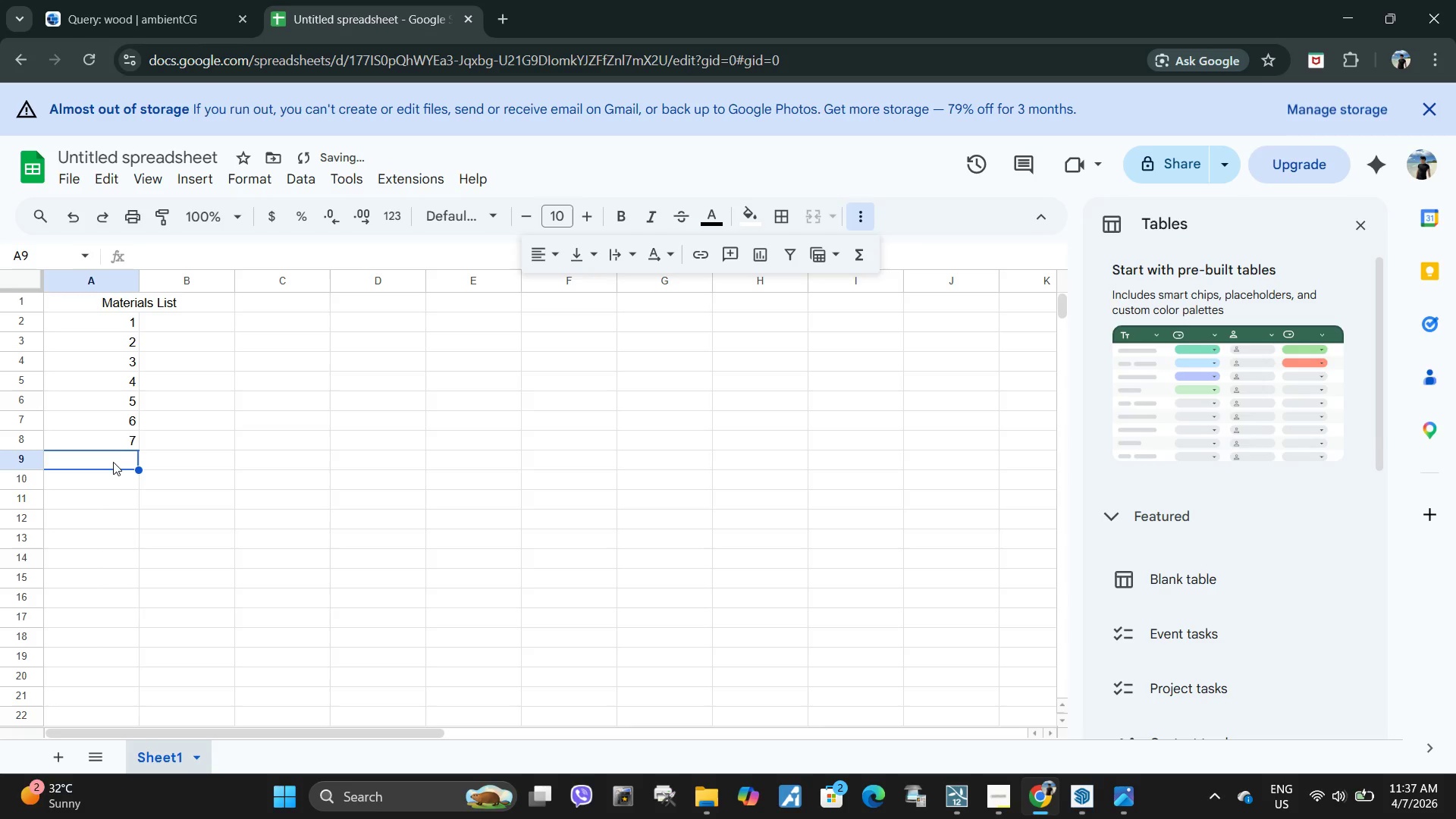 
left_click_drag(start_coordinate=[125, 447], to_coordinate=[127, 325])
 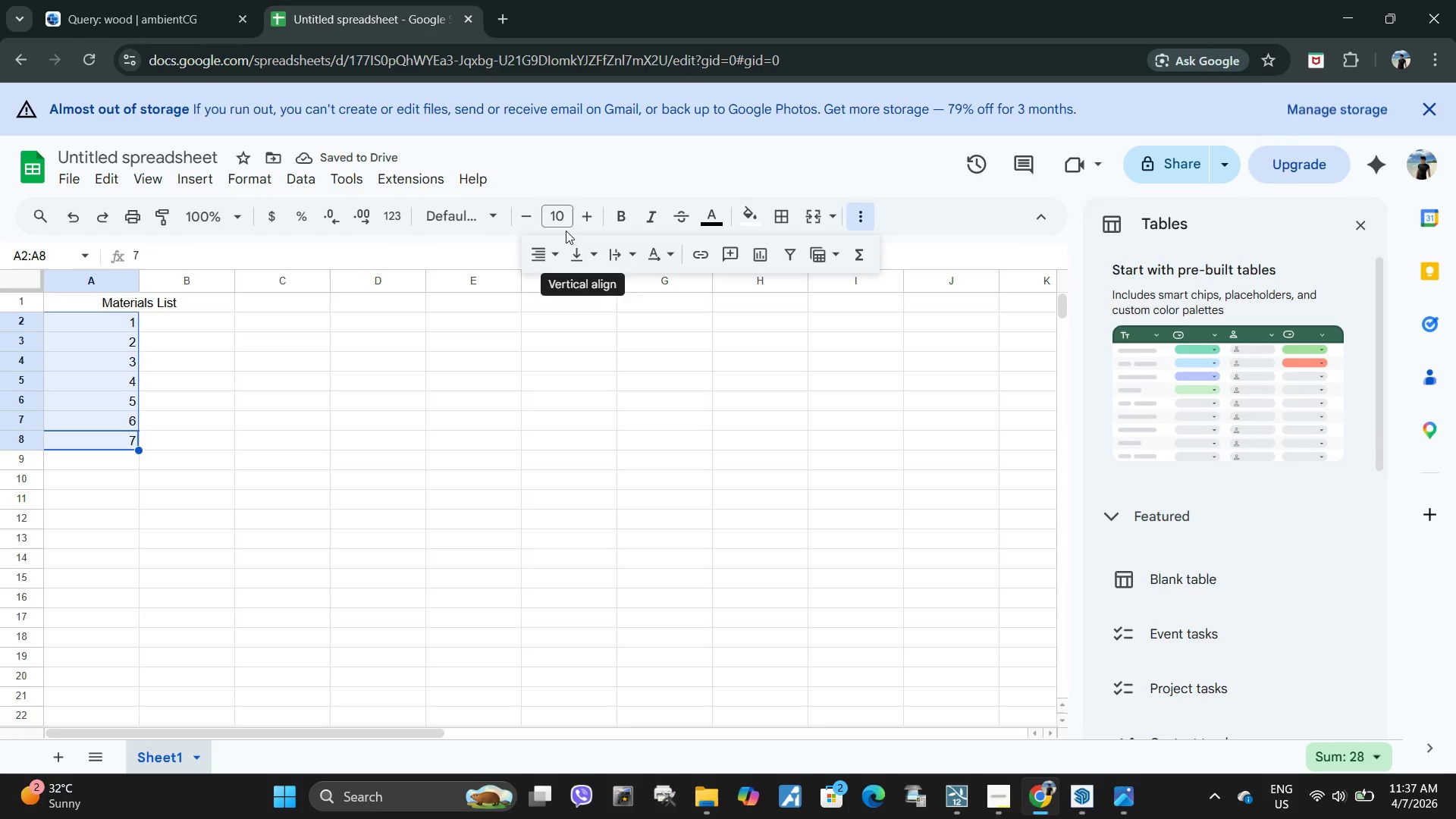 
left_click([544, 251])
 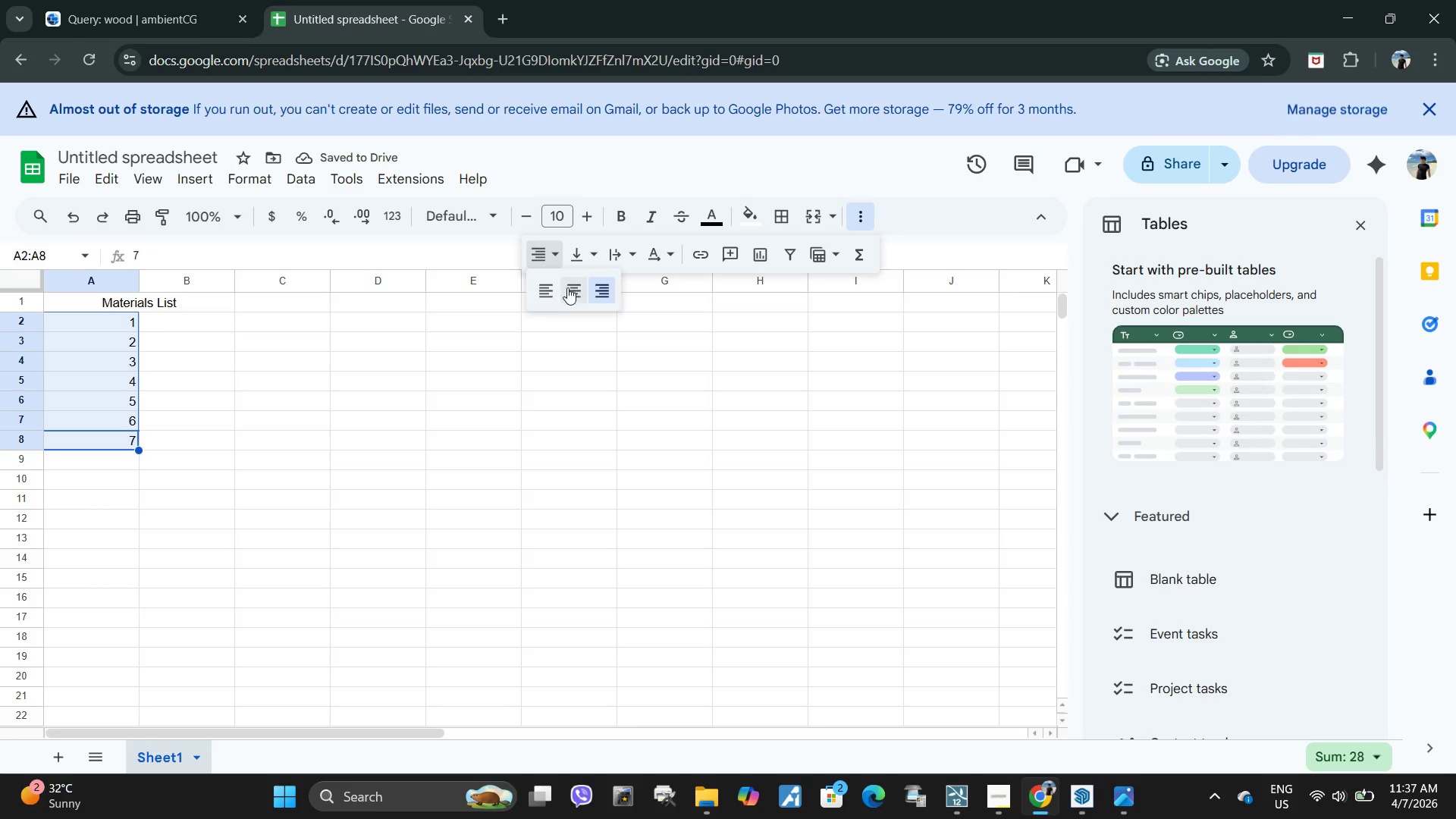 
left_click([567, 287])
 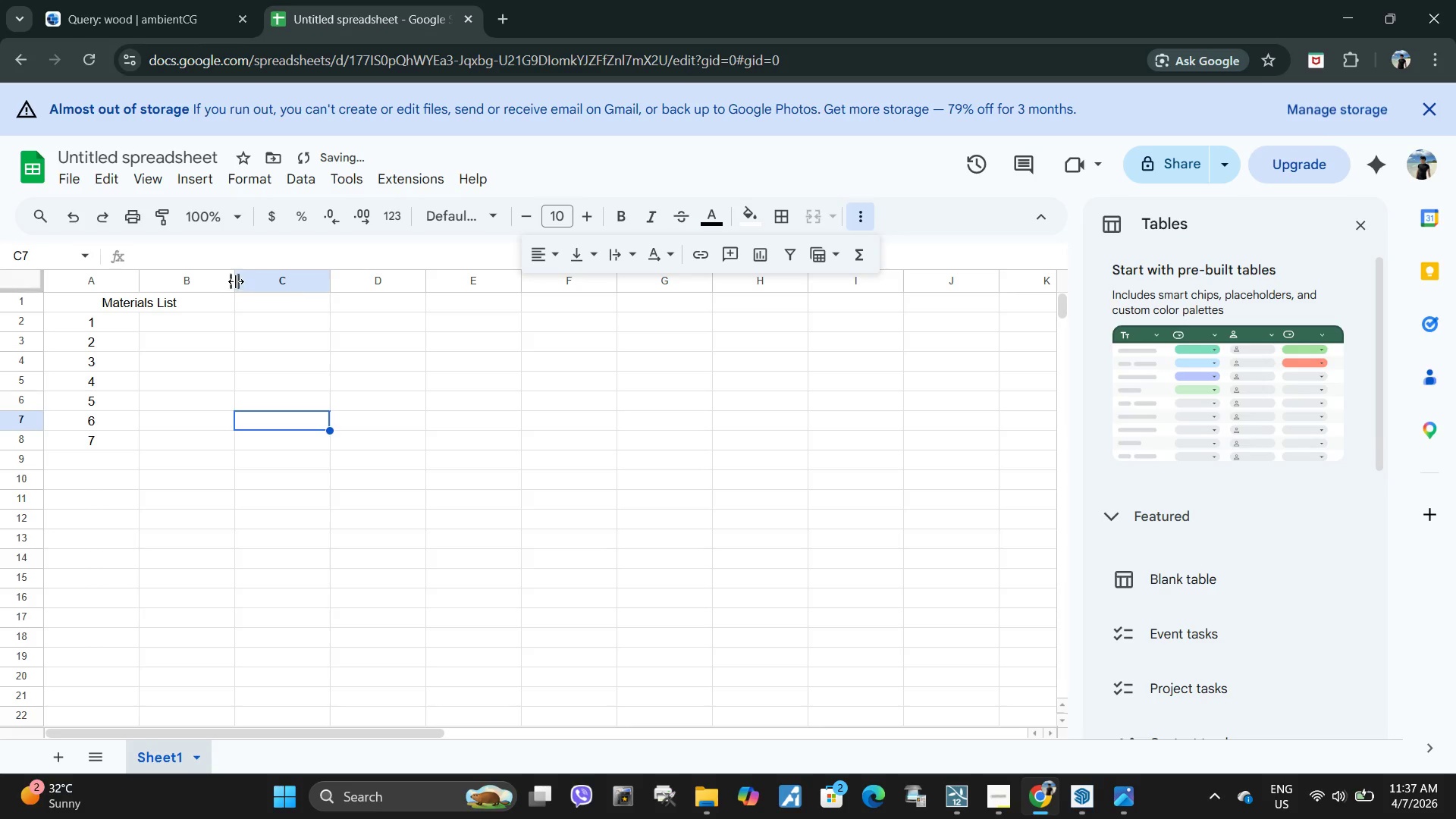 
left_click_drag(start_coordinate=[236, 281], to_coordinate=[314, 281])
 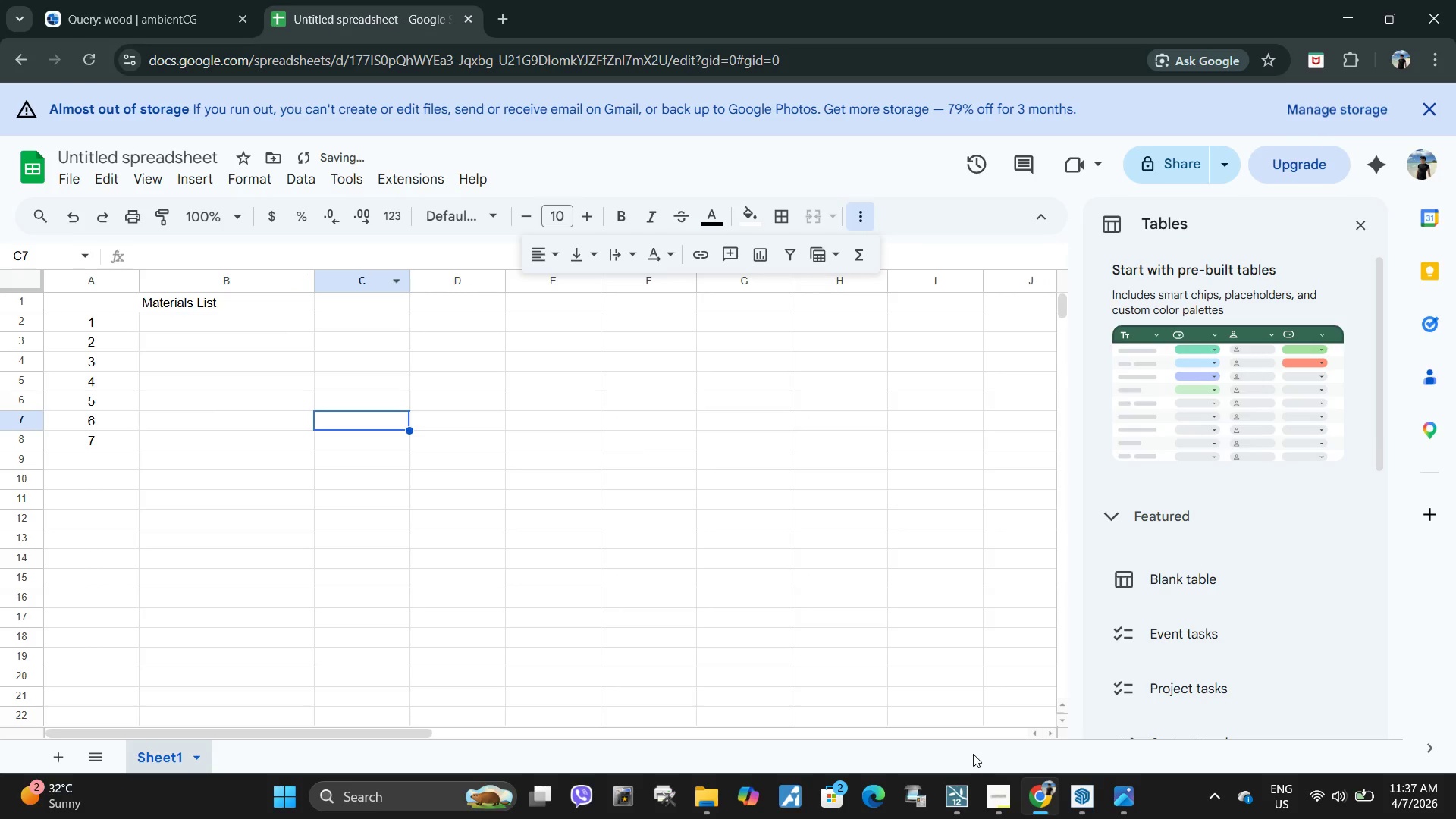 
mouse_move([993, 712])
 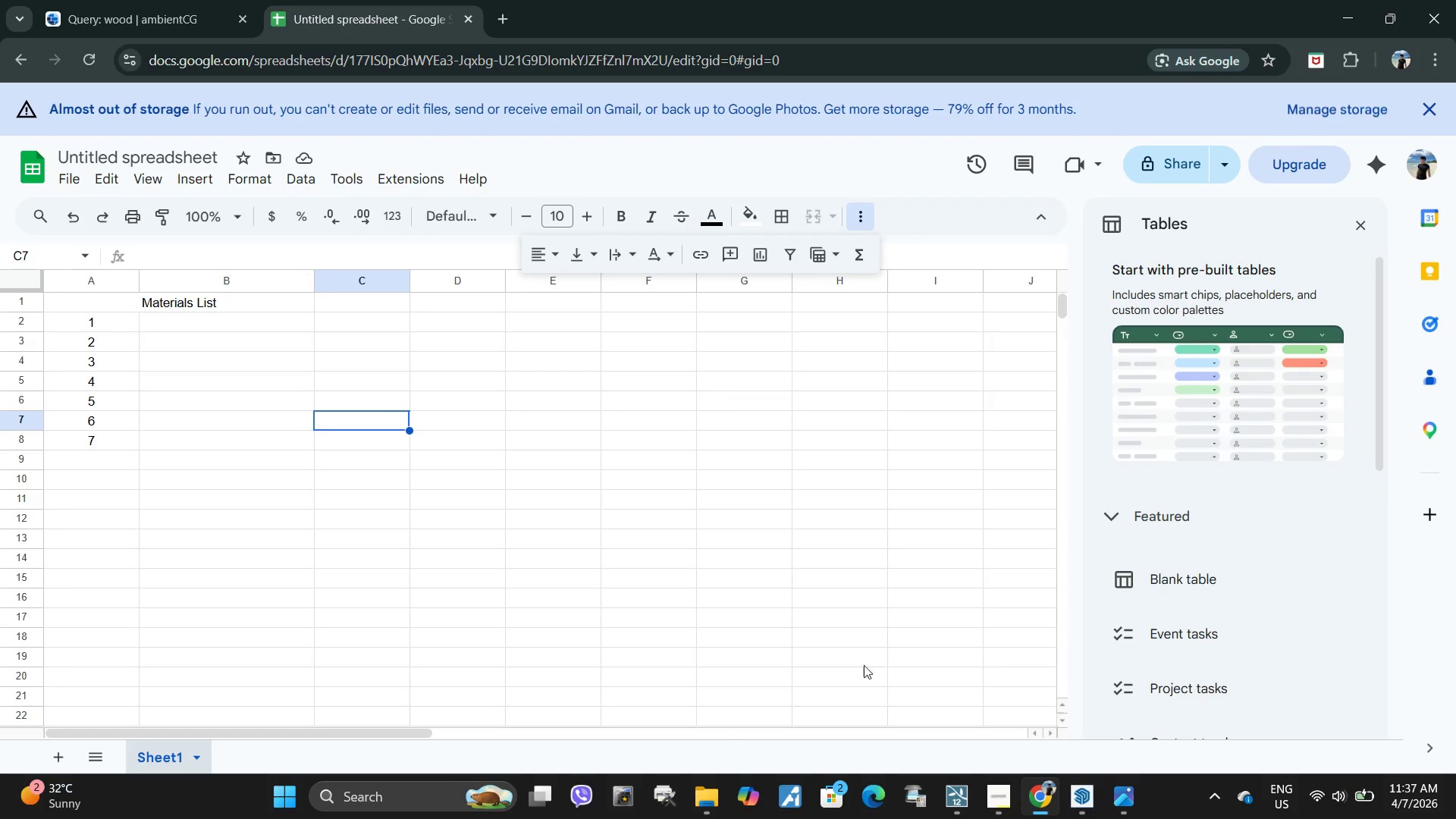 
mouse_move([1119, 713])
 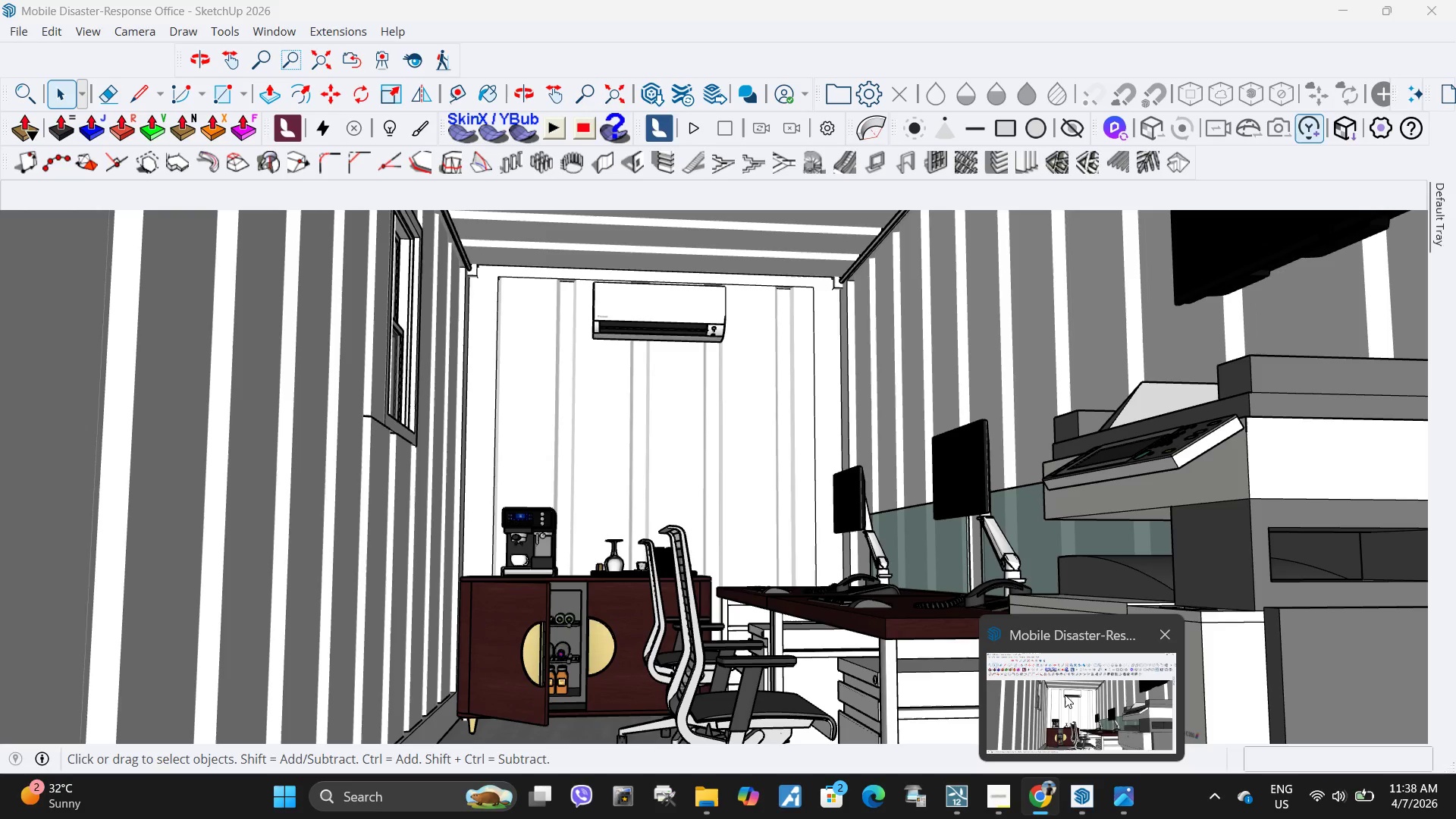 
wait(6.18)
 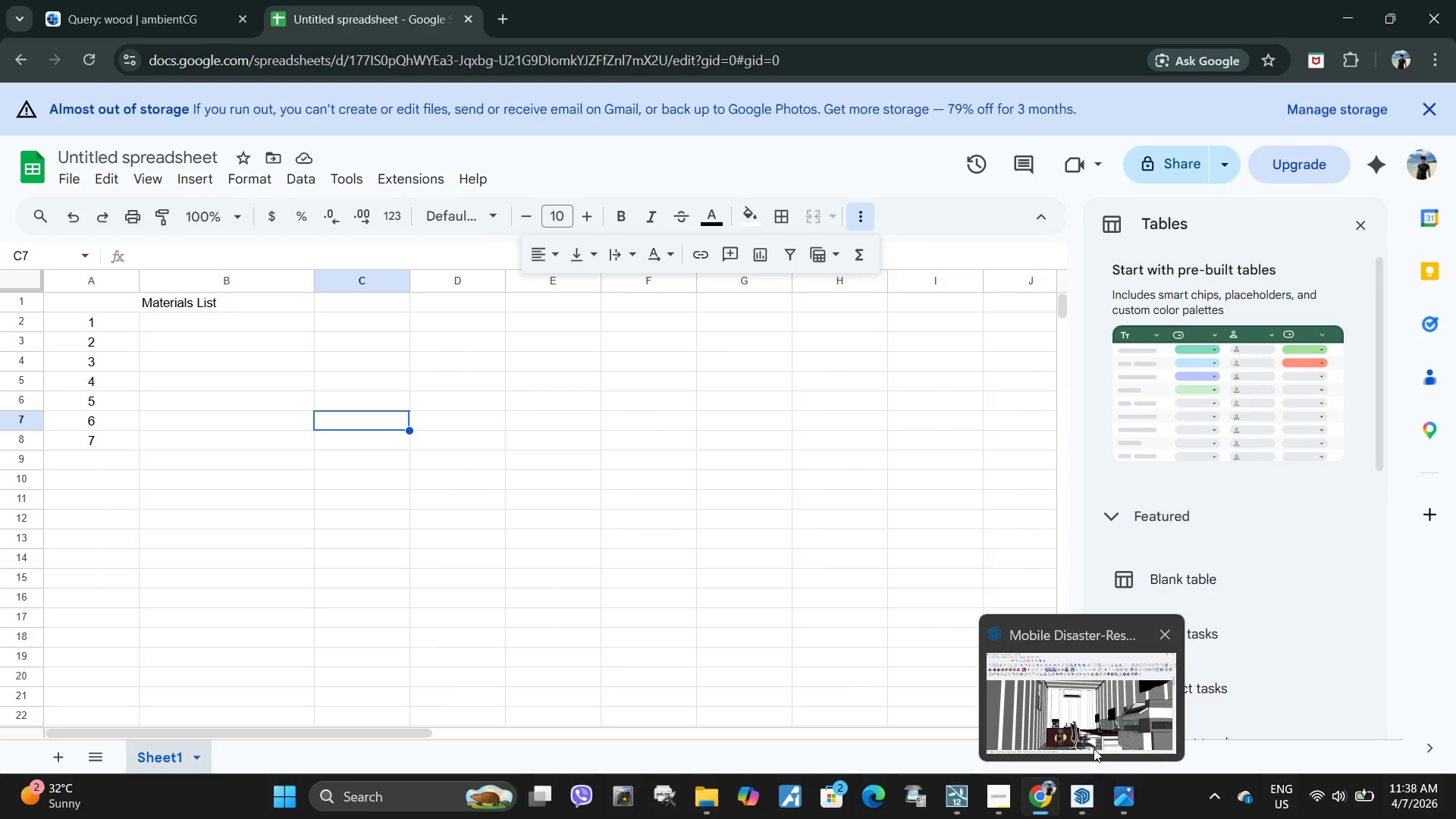 
left_click([964, 706])
 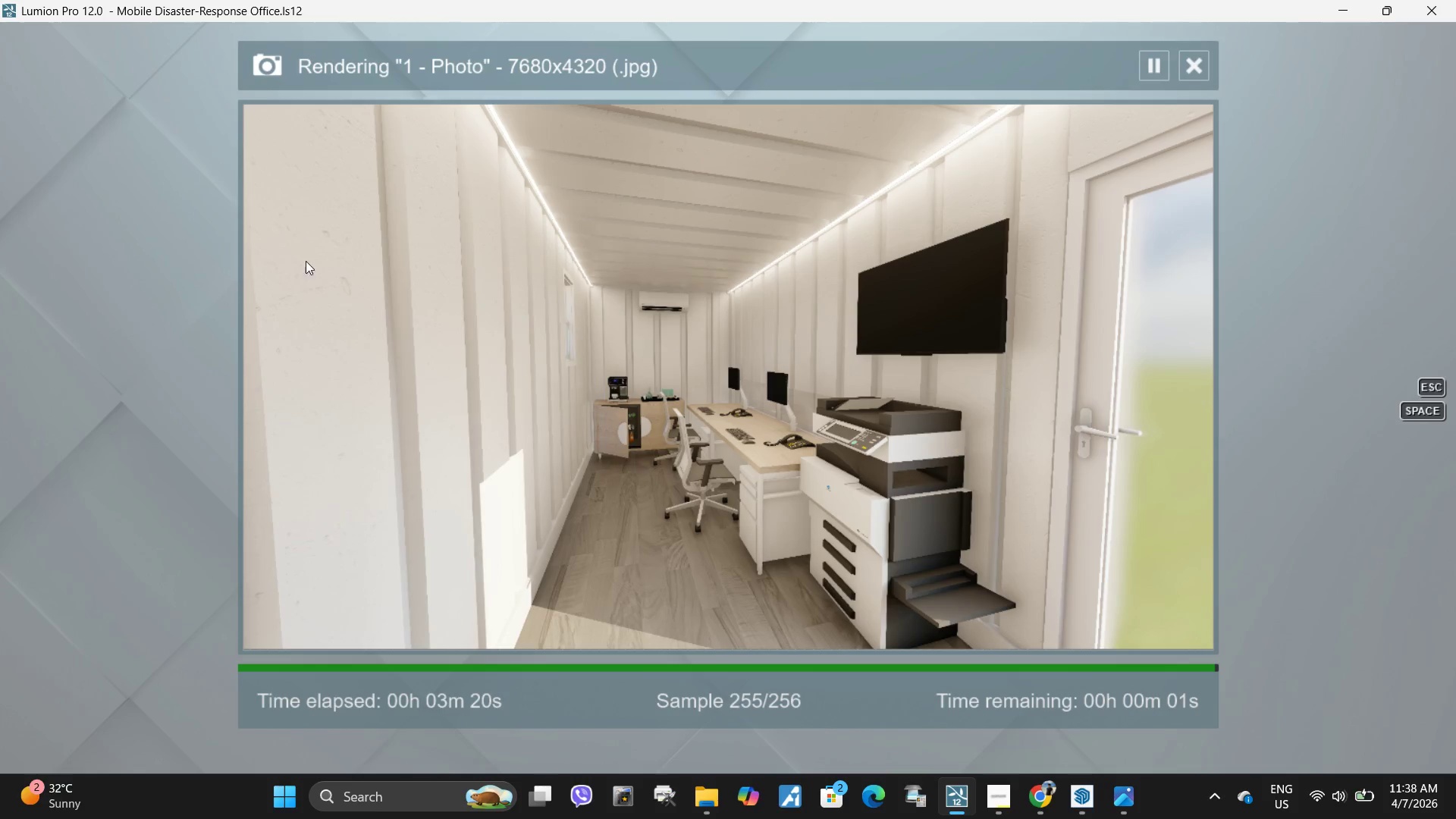 
mouse_move([1224, 666])
 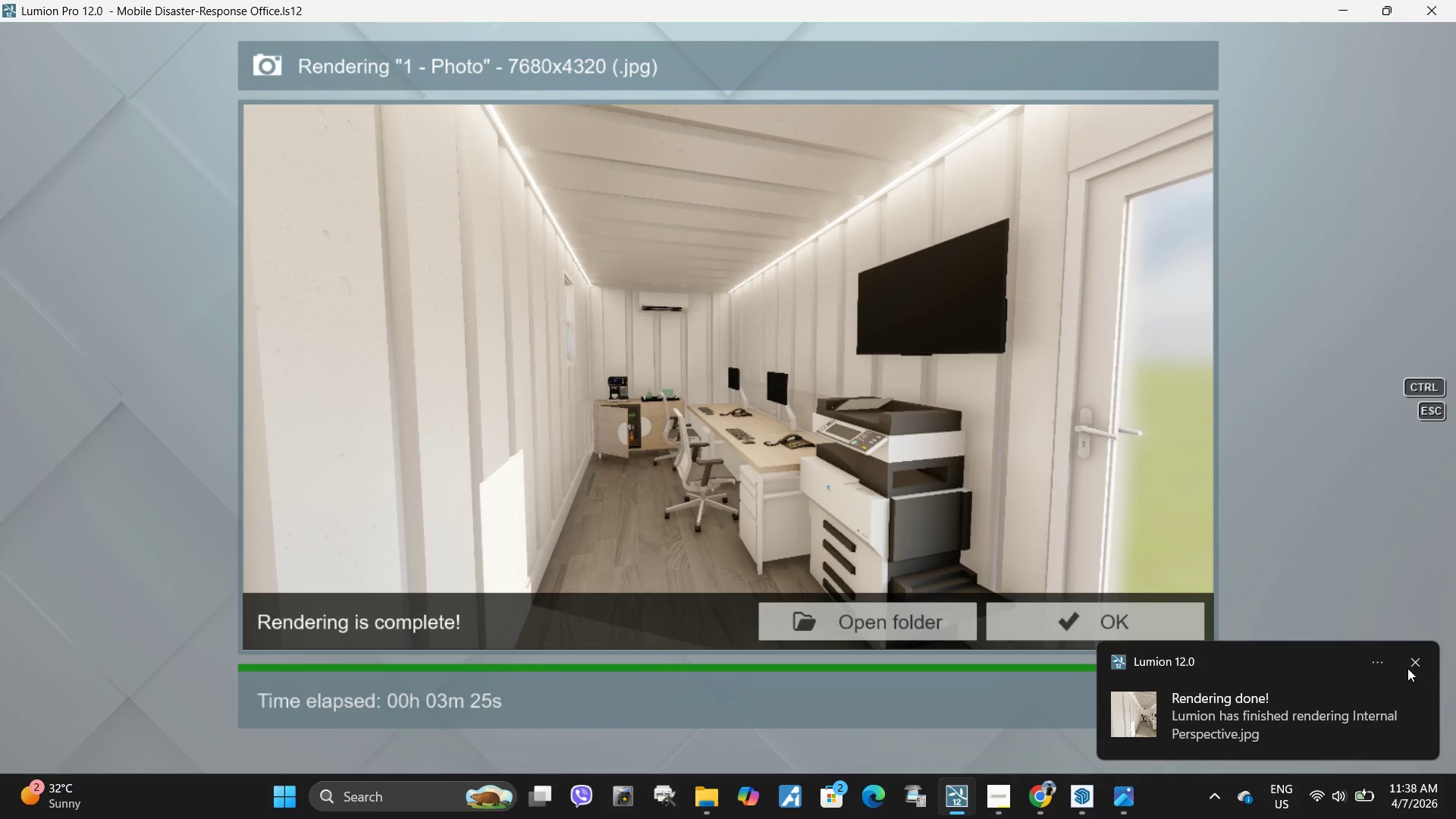 
left_click([1414, 663])
 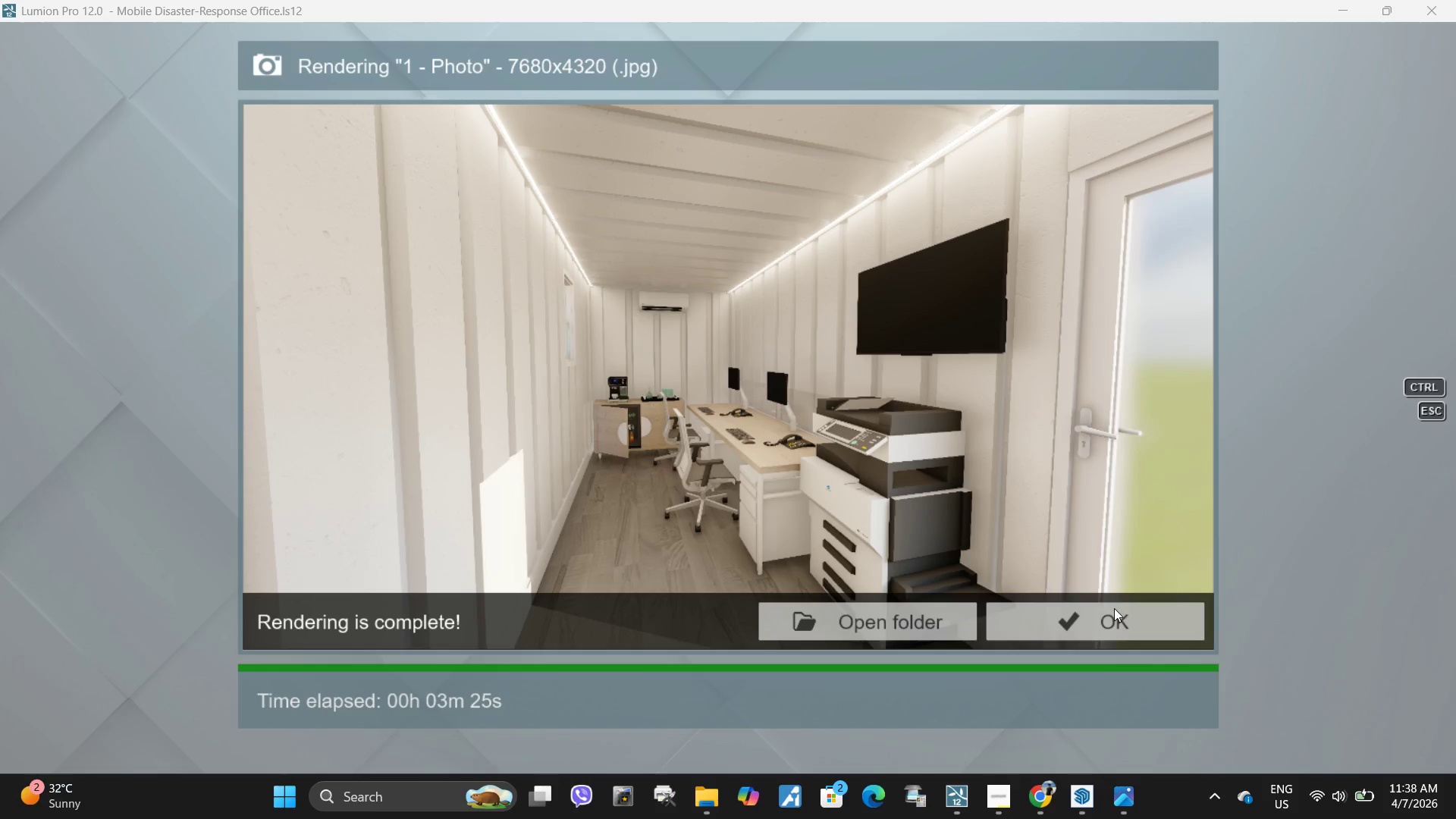 
left_click([1102, 607])
 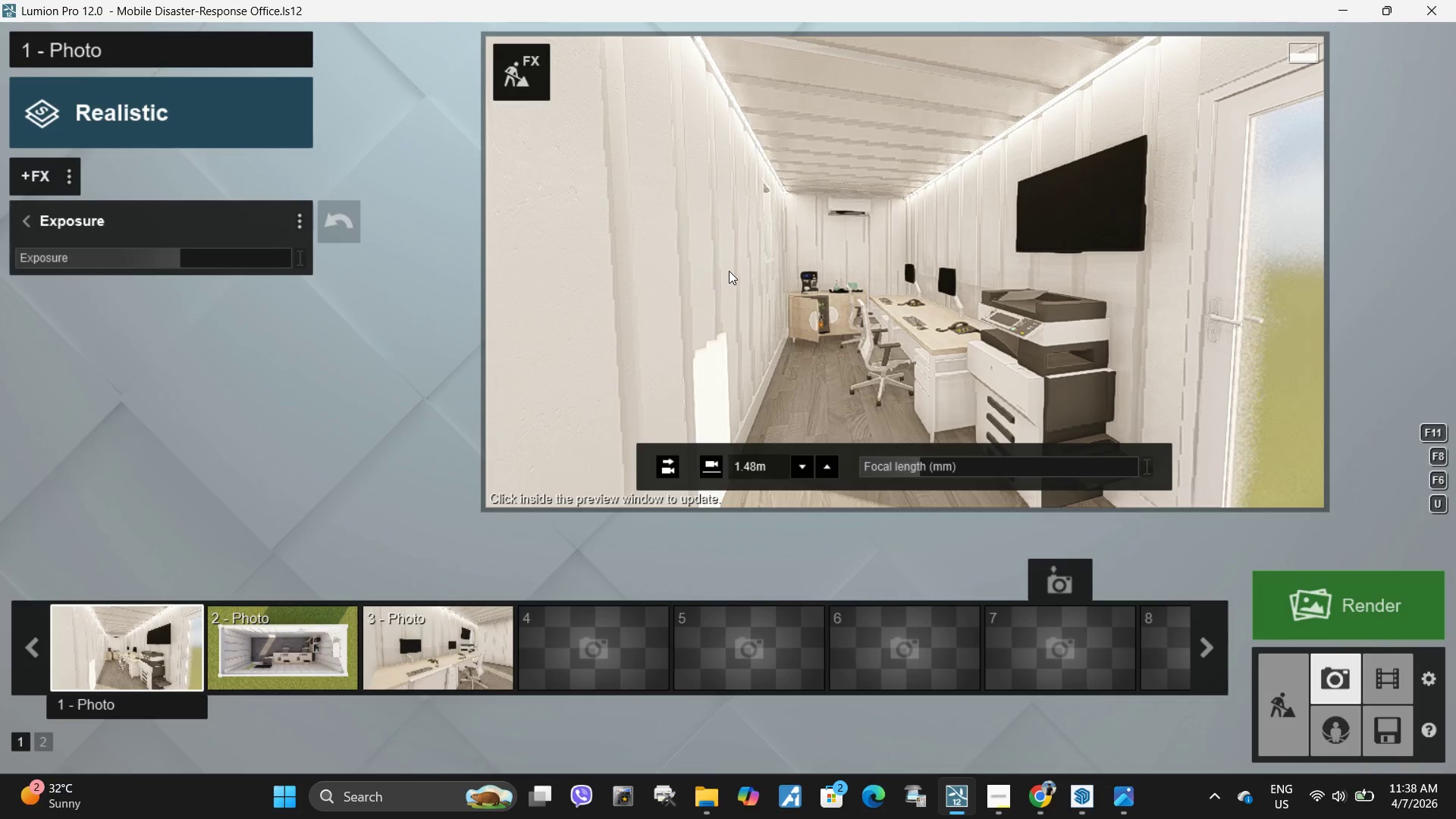 
type(wwawq)
 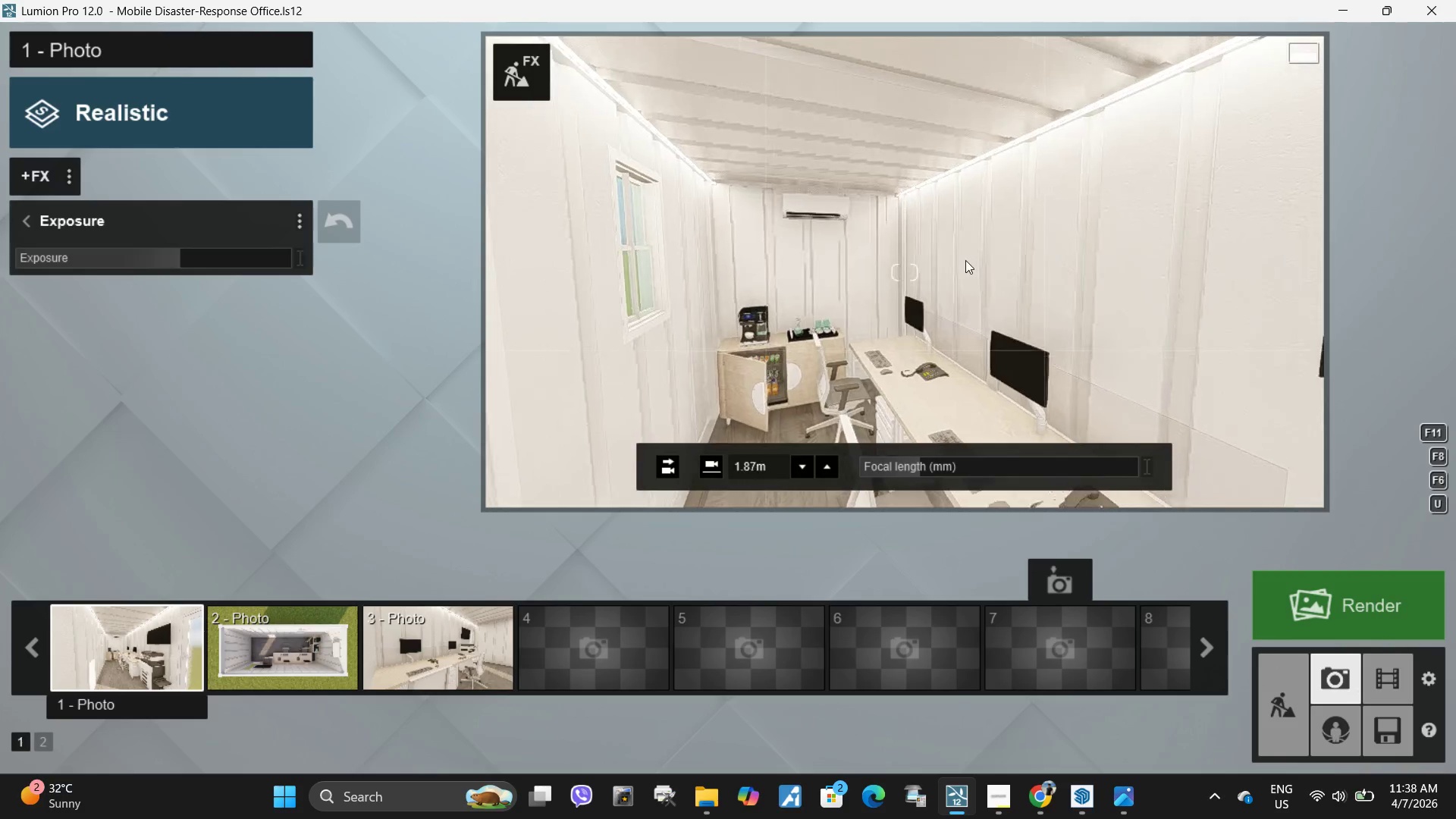 
key(W)
 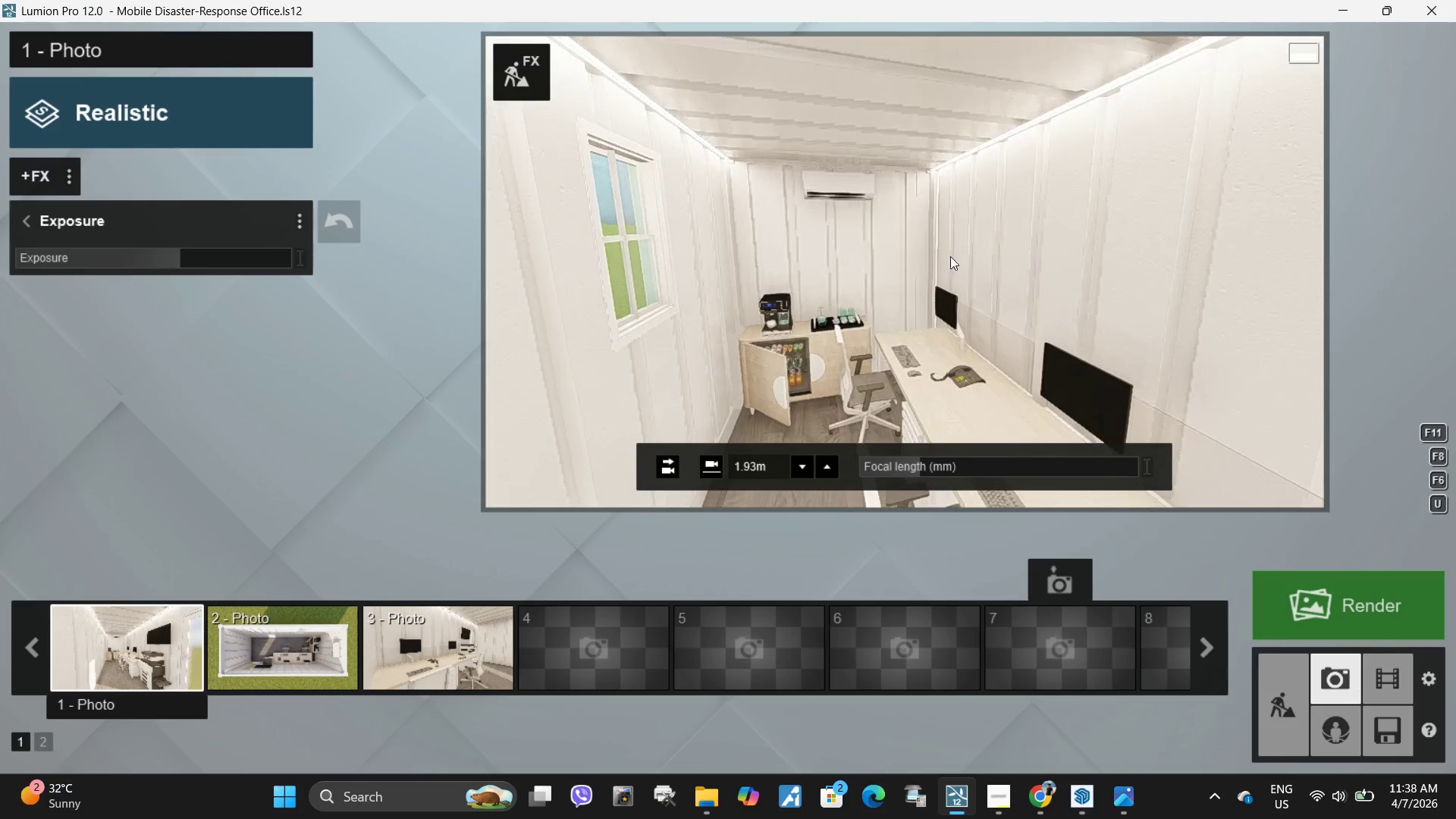 
left_click([919, 249])
 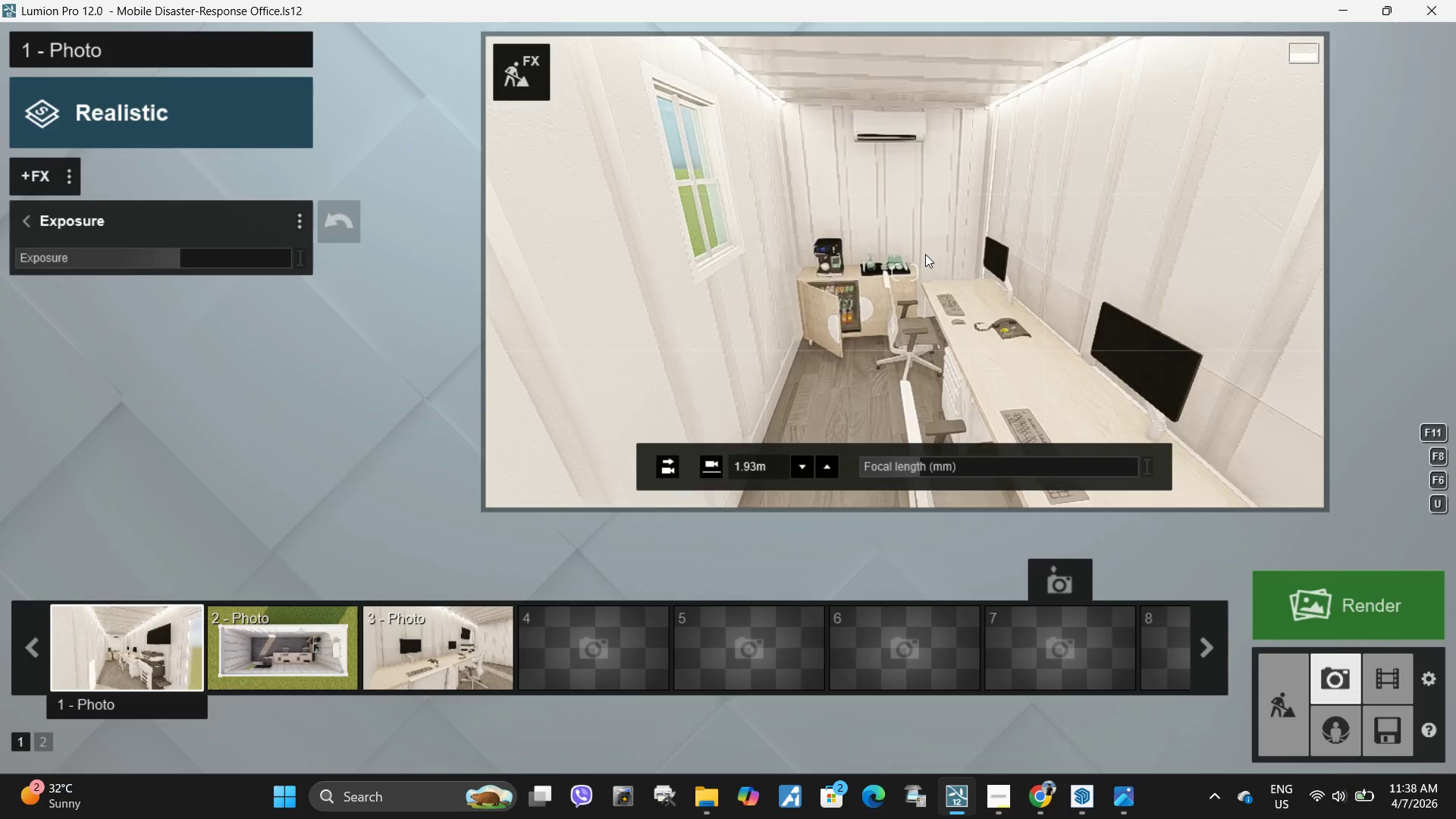 
left_click([944, 160])
 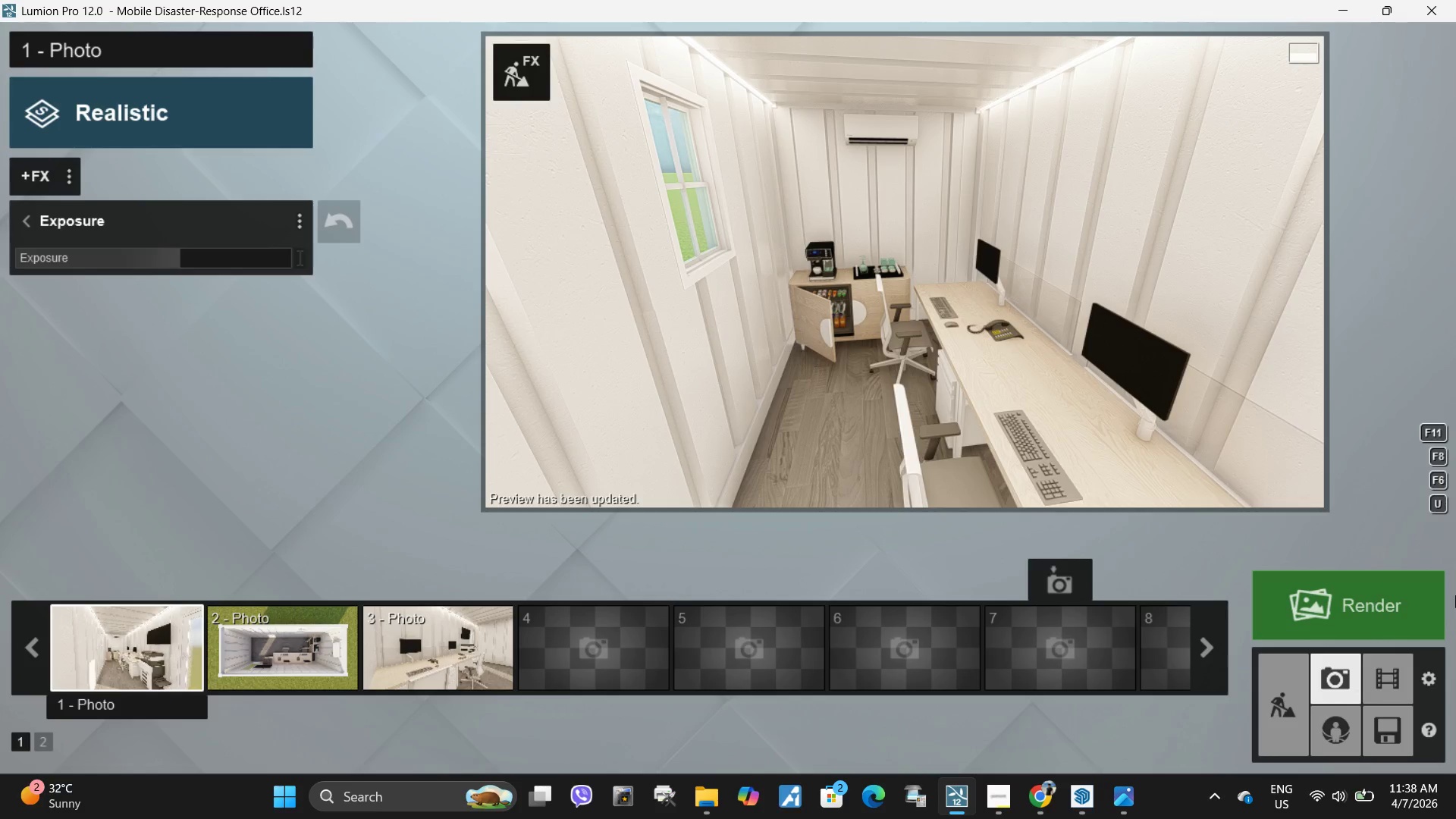 
wait(15.62)
 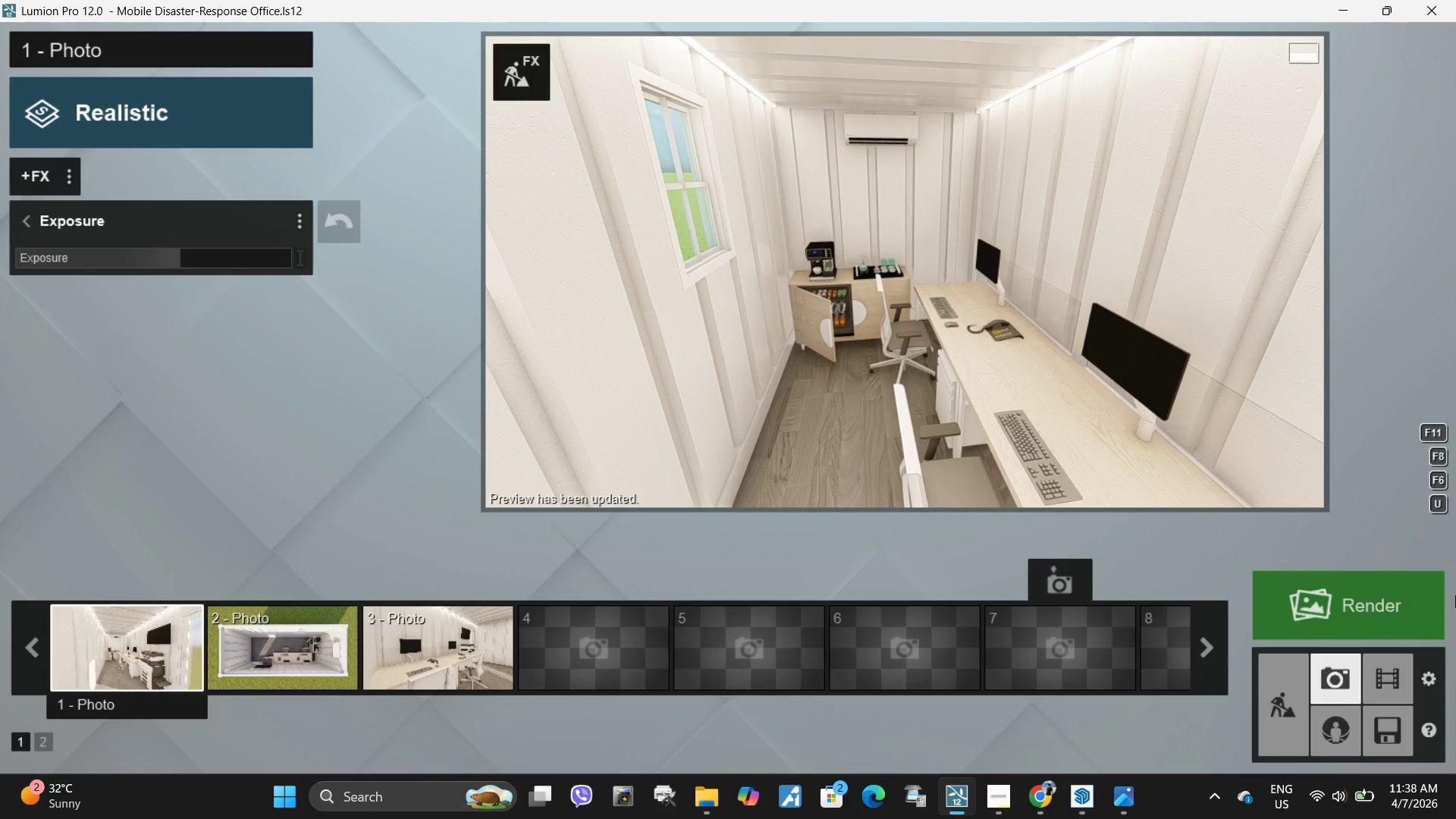 
left_click([467, 658])
 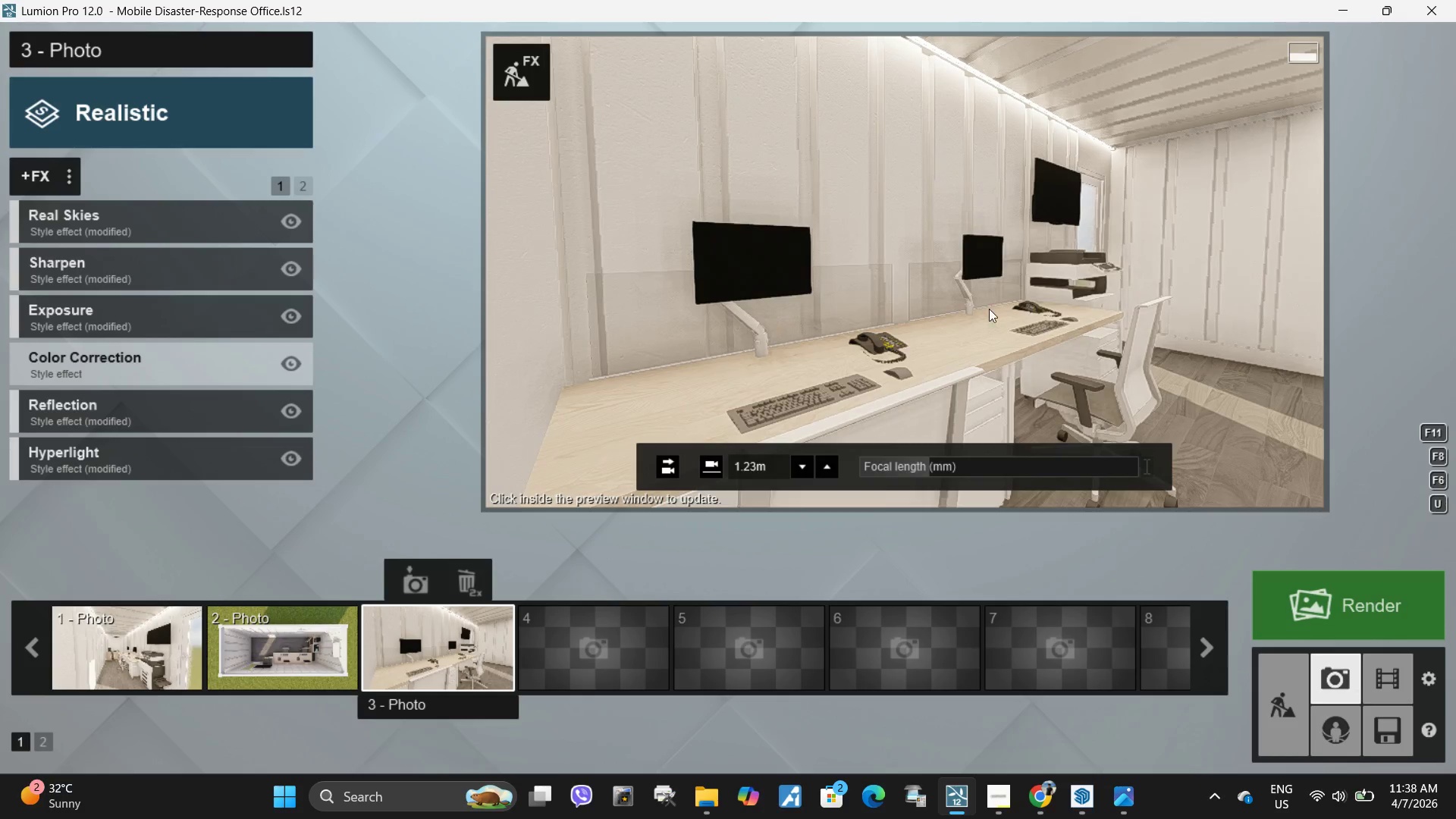 
left_click([965, 307])
 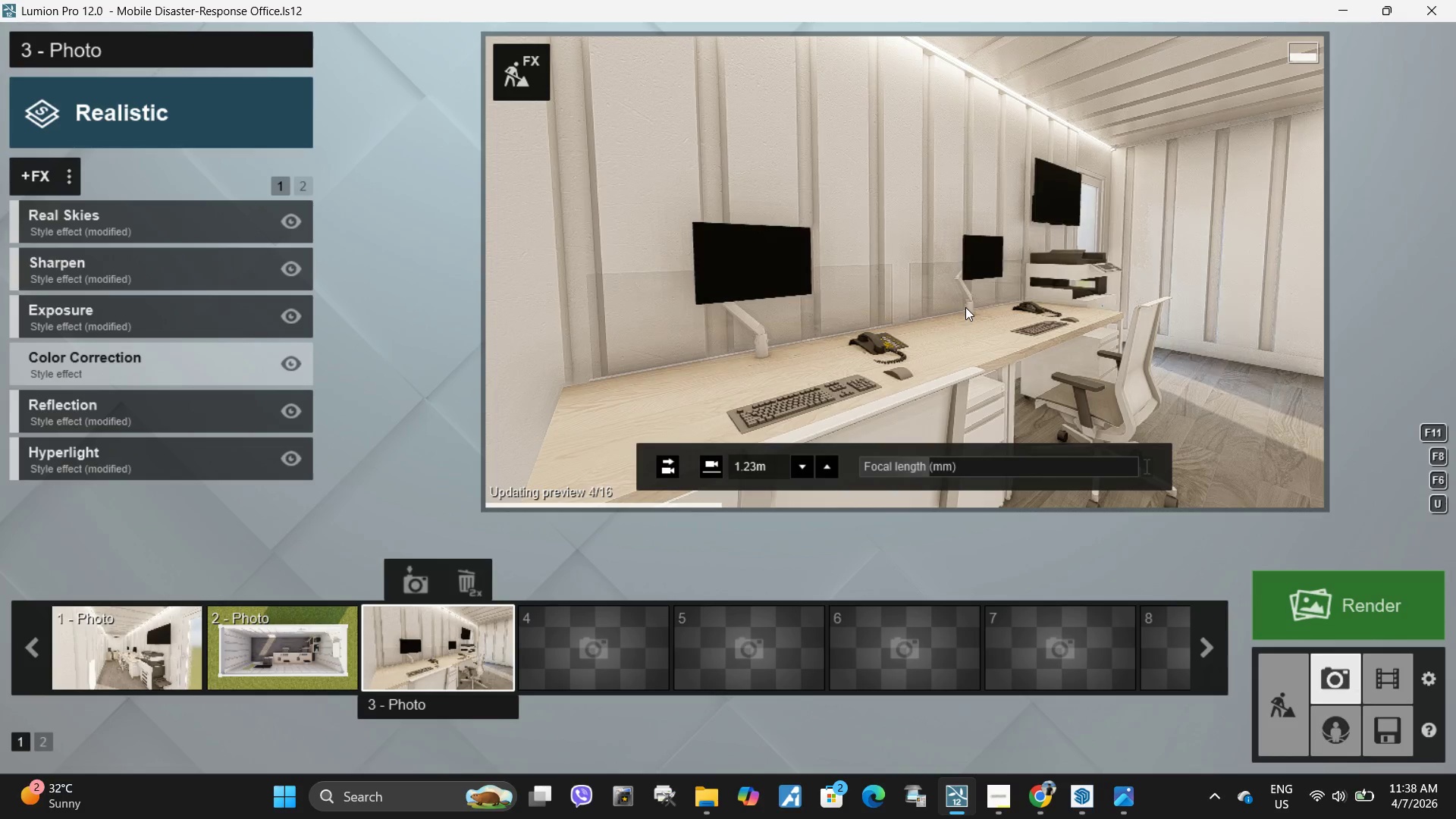 
mouse_move([1354, 602])
 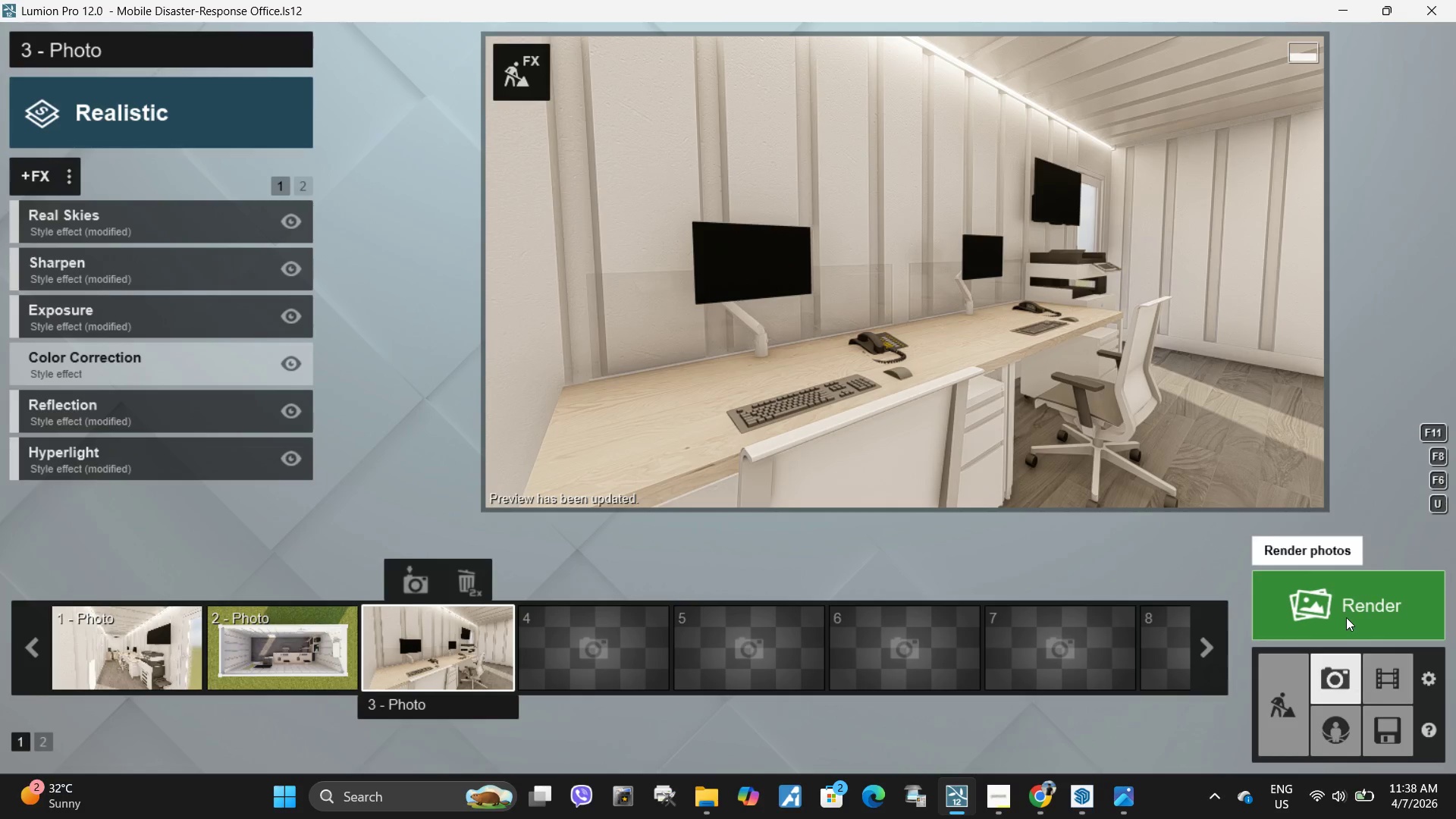 
left_click([1346, 617])
 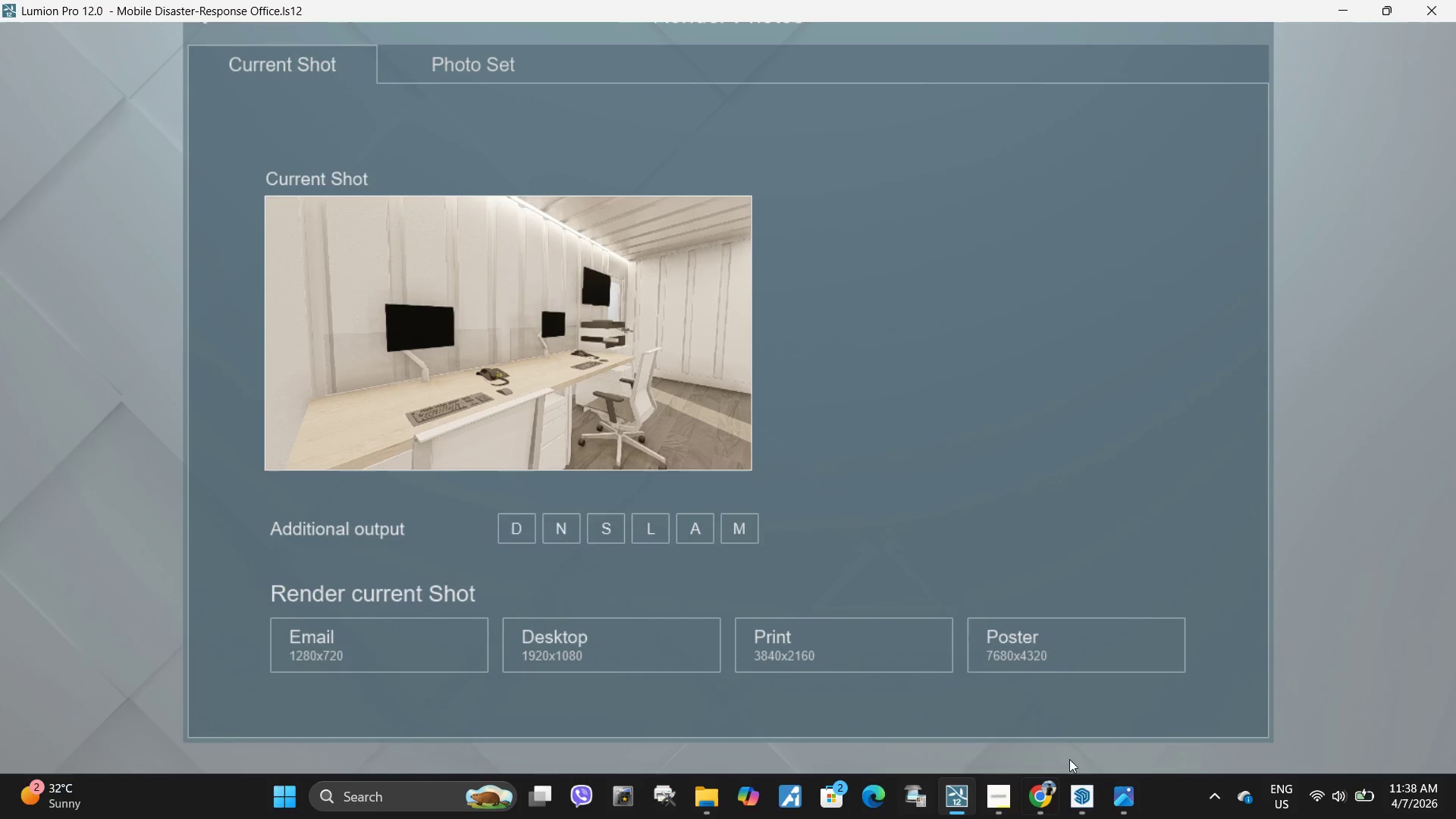 
left_click([1062, 638])
 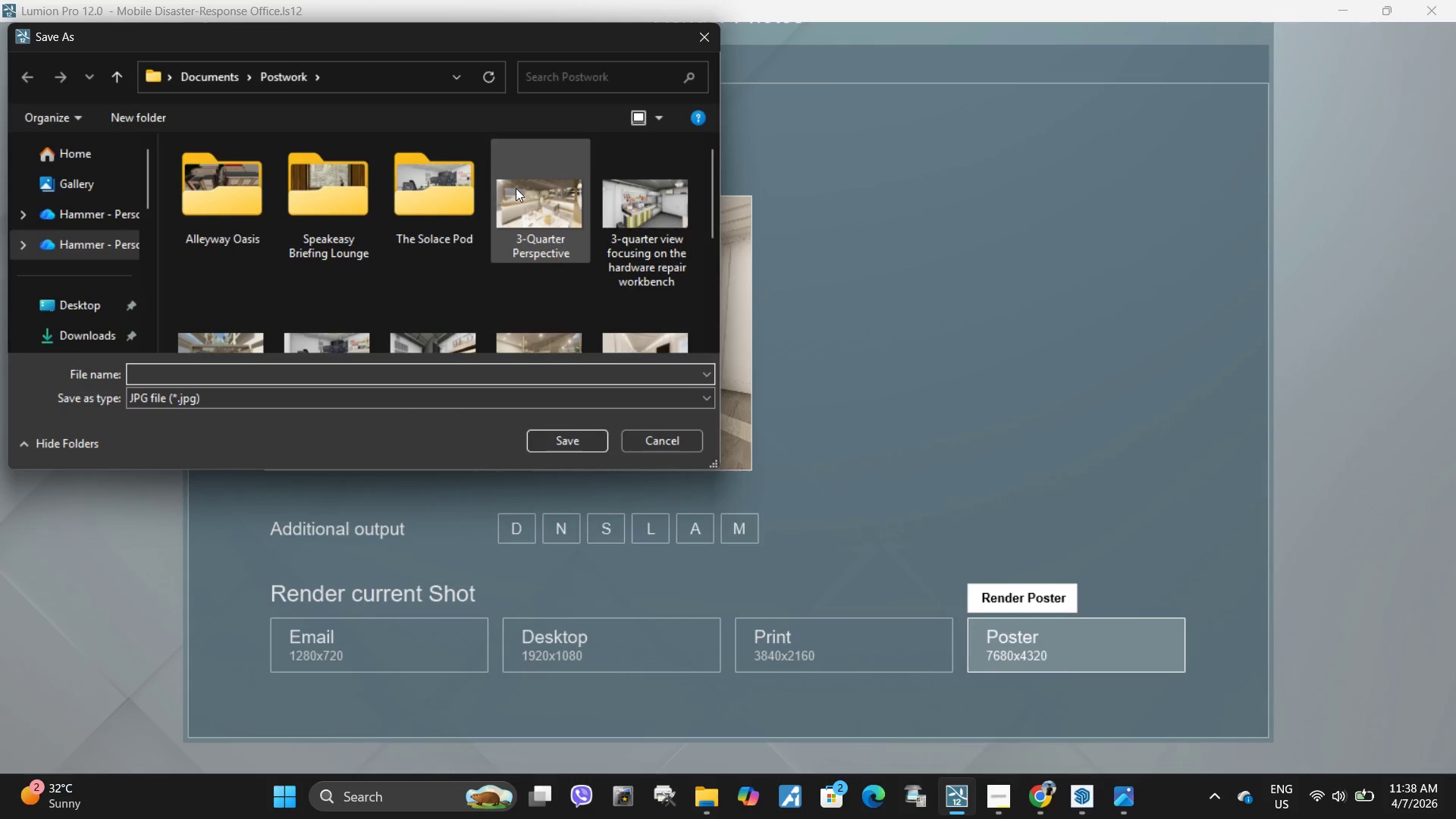 
scroll: coordinate [551, 241], scroll_direction: down, amount: 5.0
 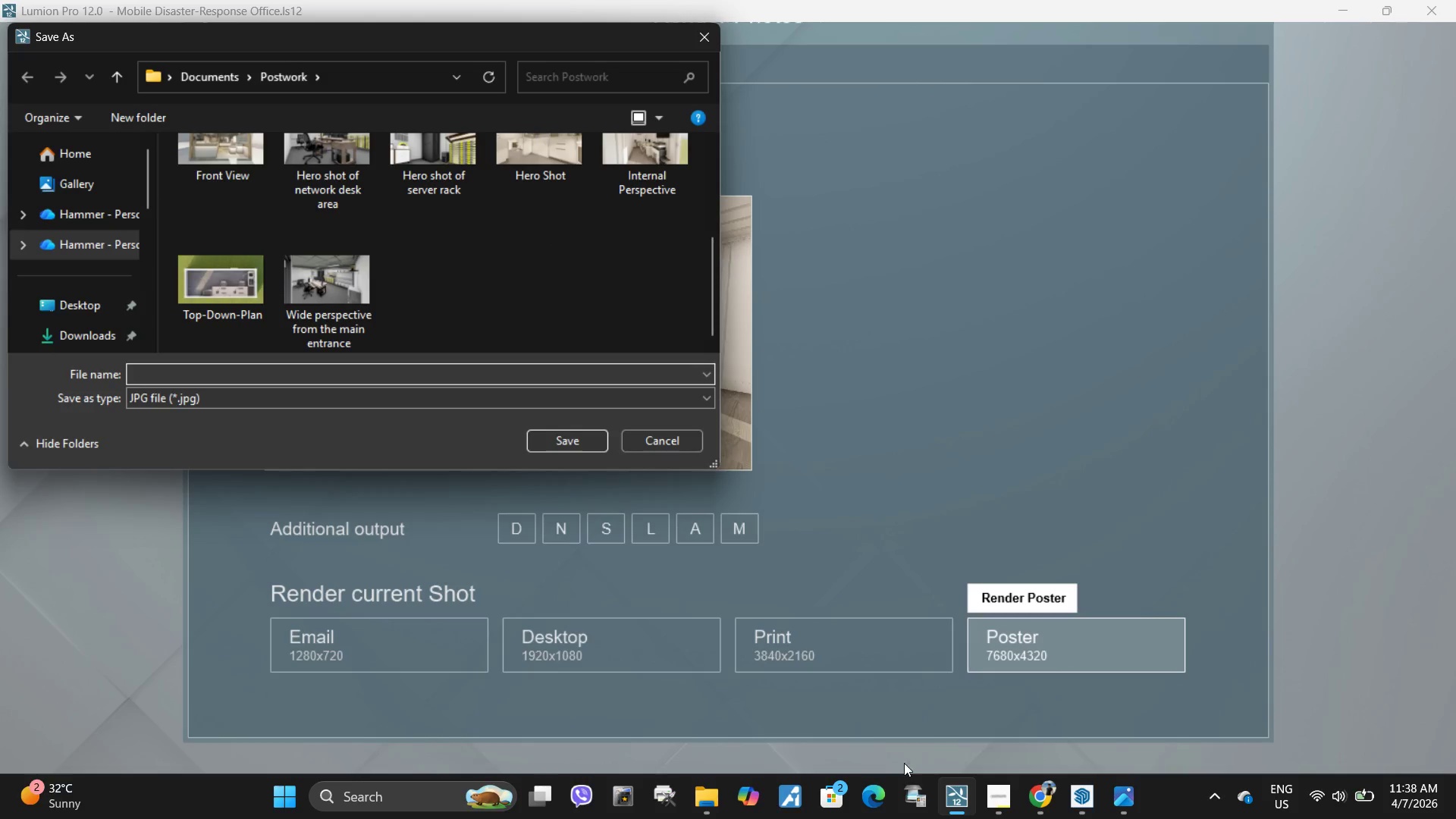 
mouse_move([1004, 717])
 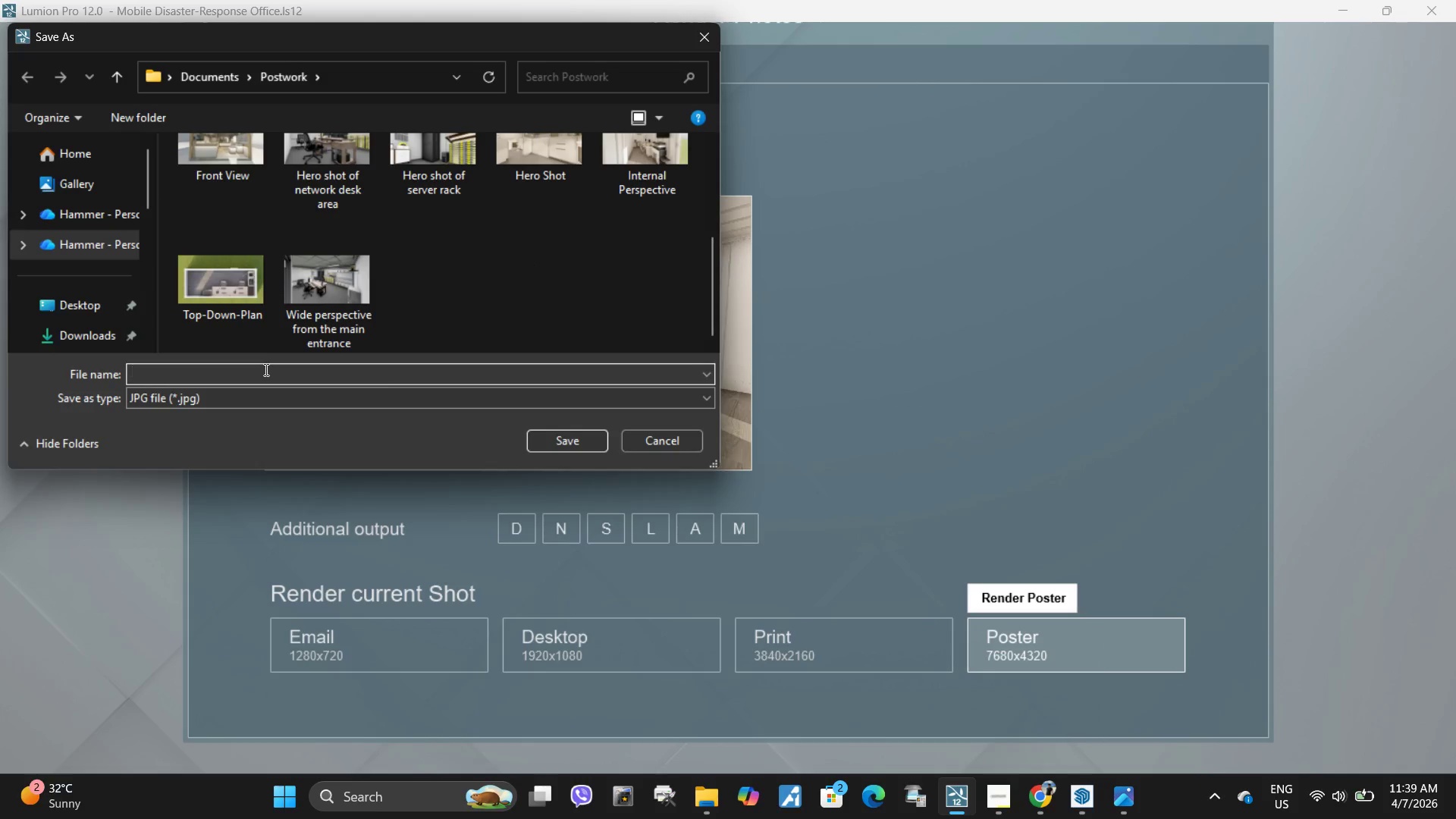 
type(Close-up-#-Quarter)
 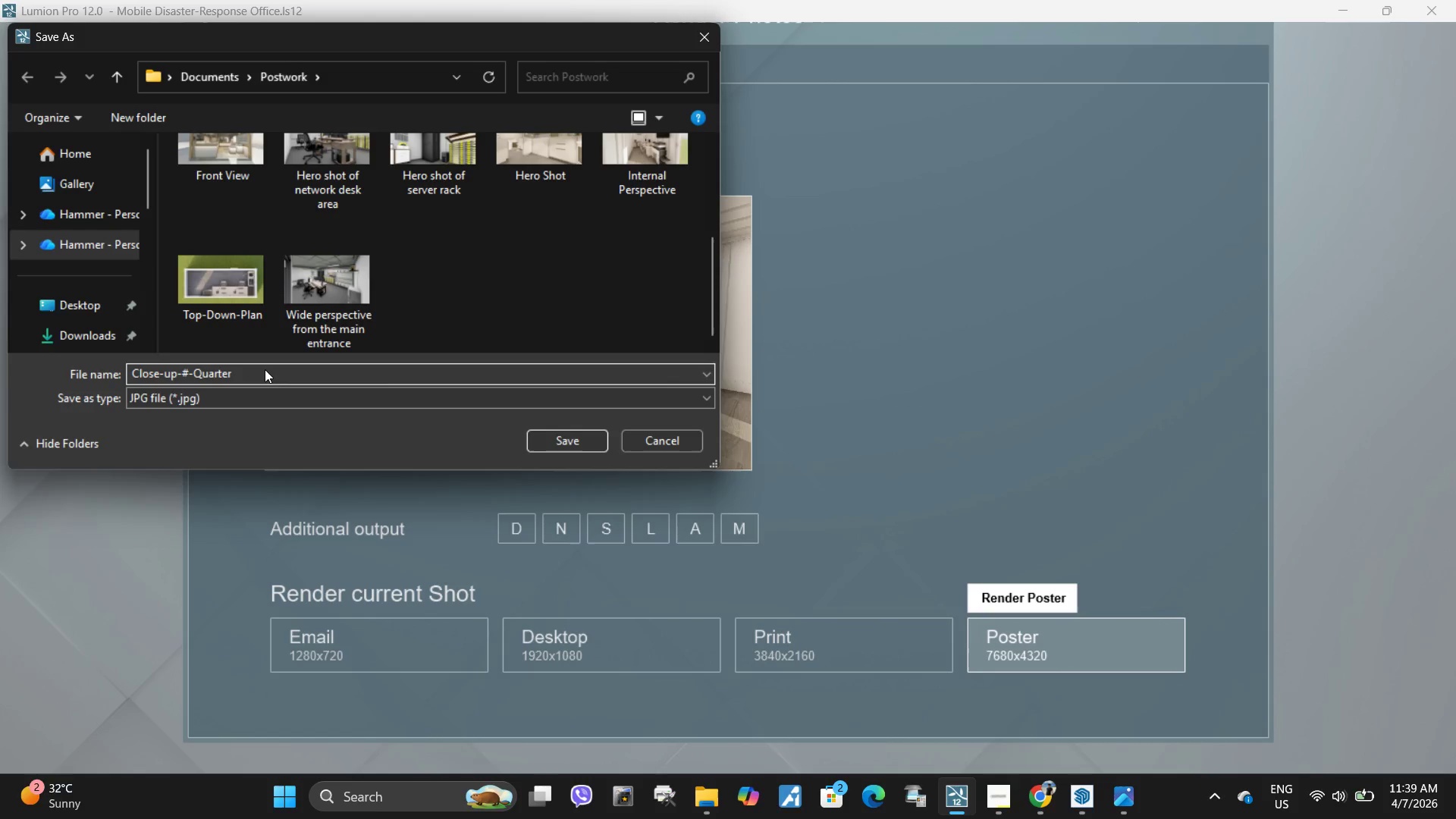 
key(ArrowLeft)
 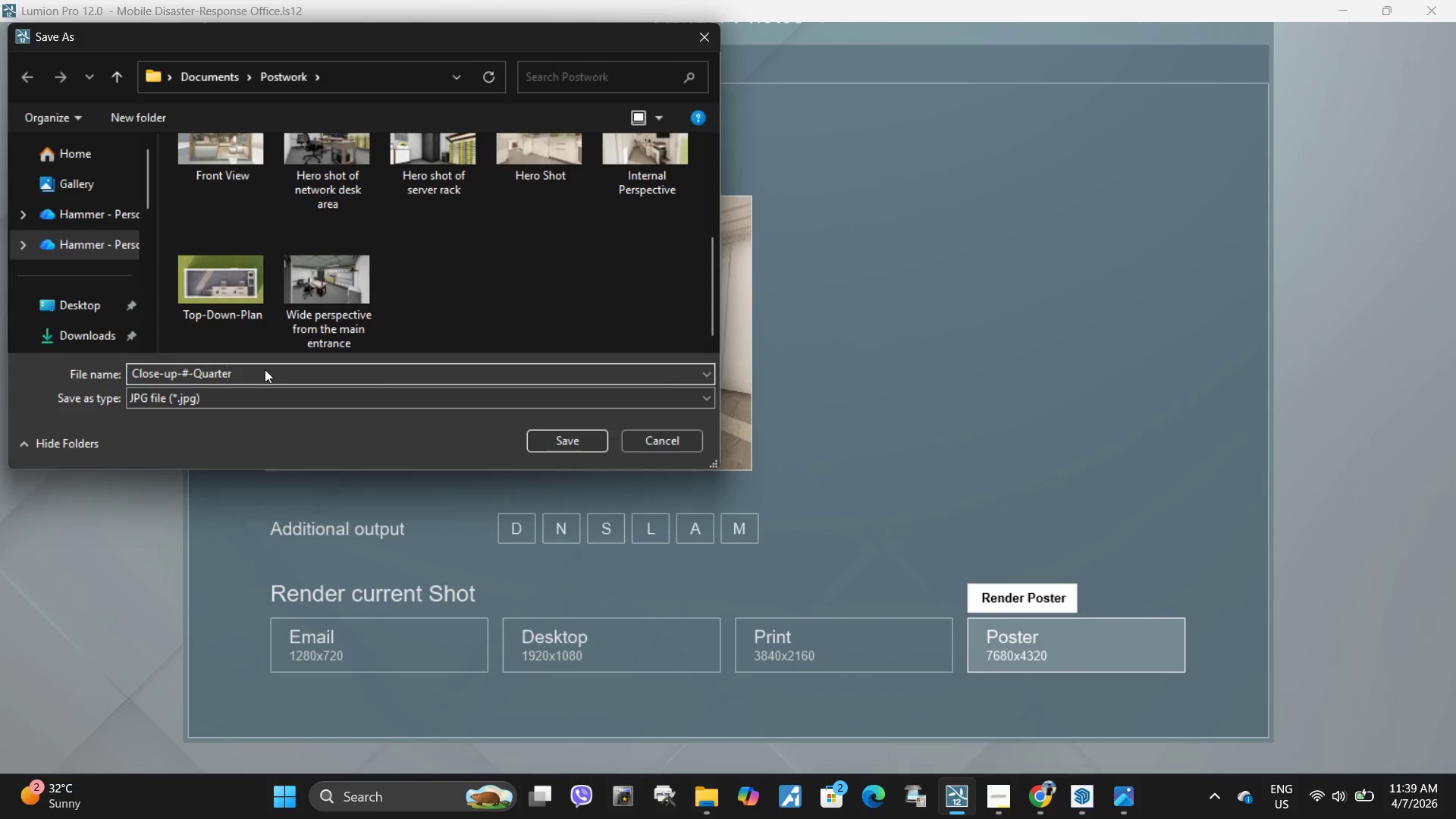 
key(ArrowLeft)
 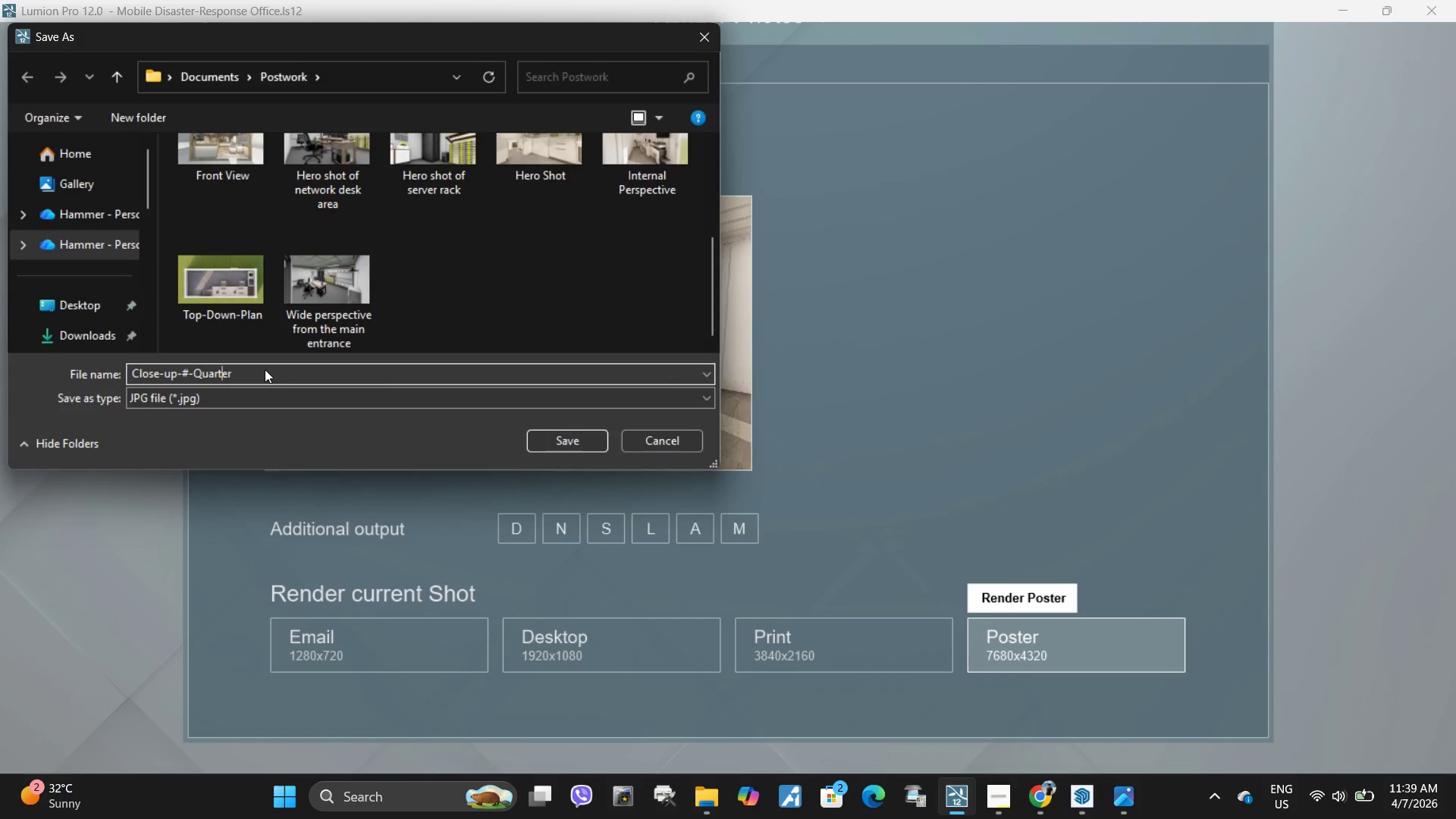 
key(ArrowLeft)
 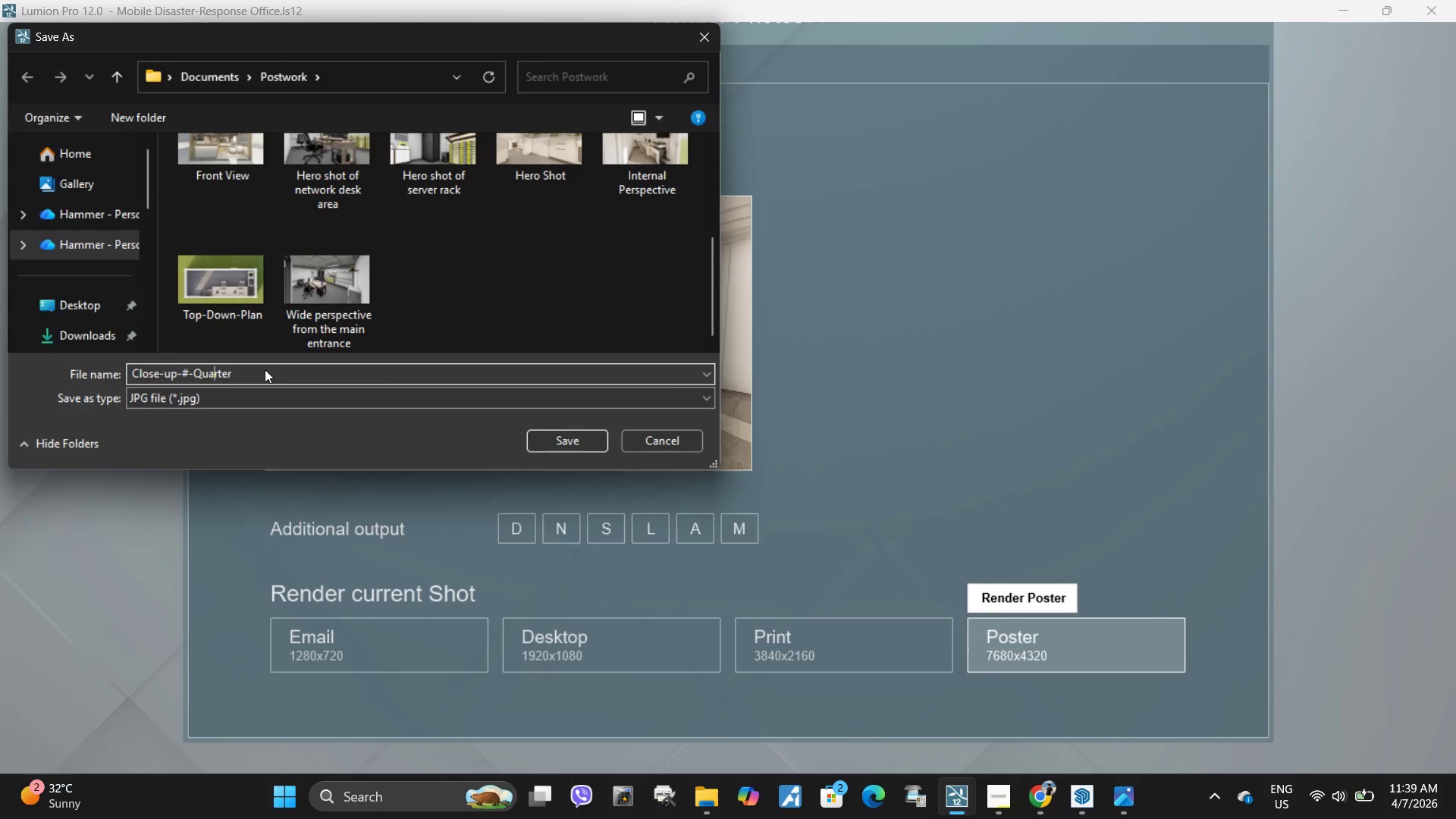 
key(ArrowLeft)
 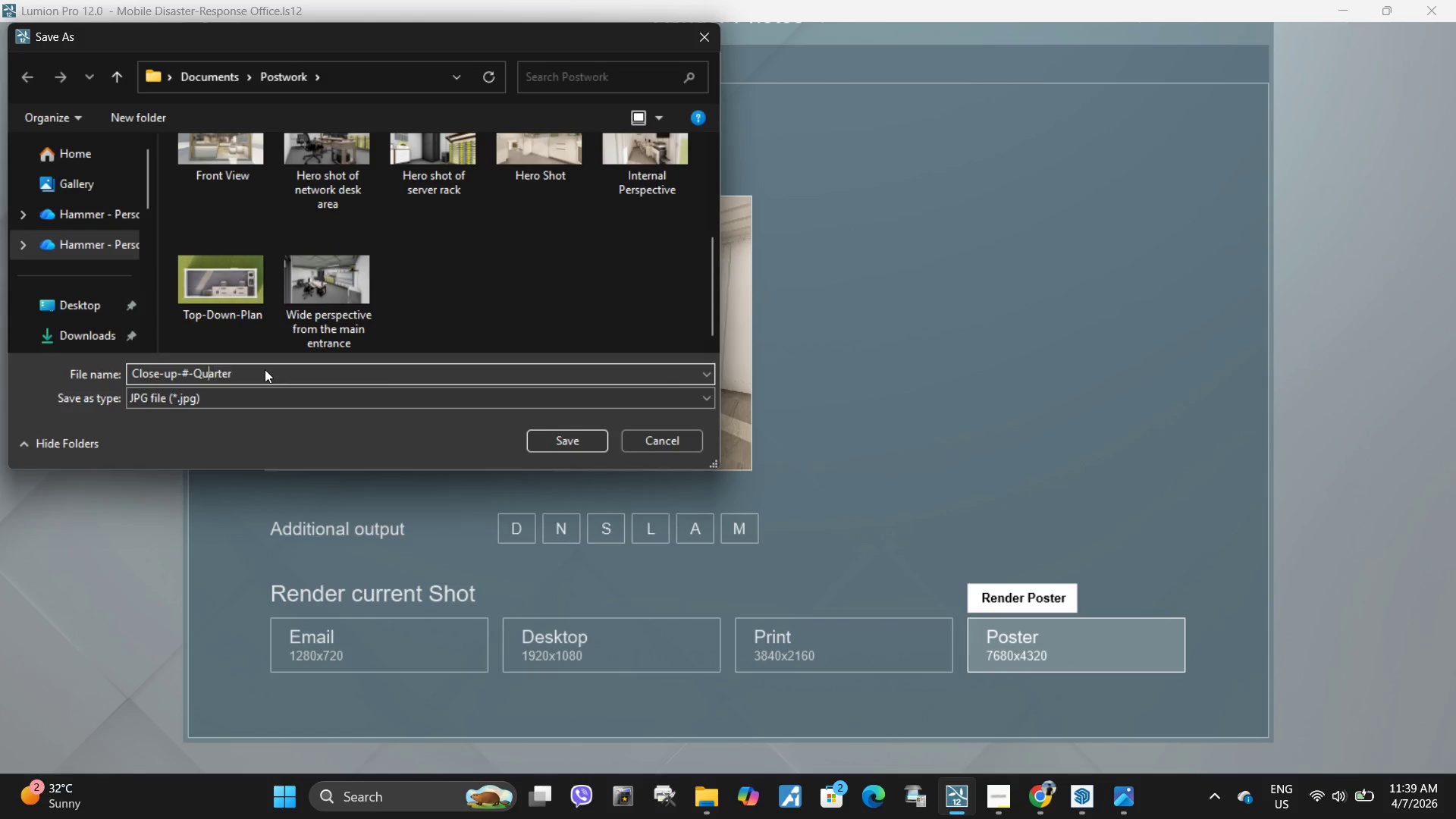 
key(ArrowLeft)
 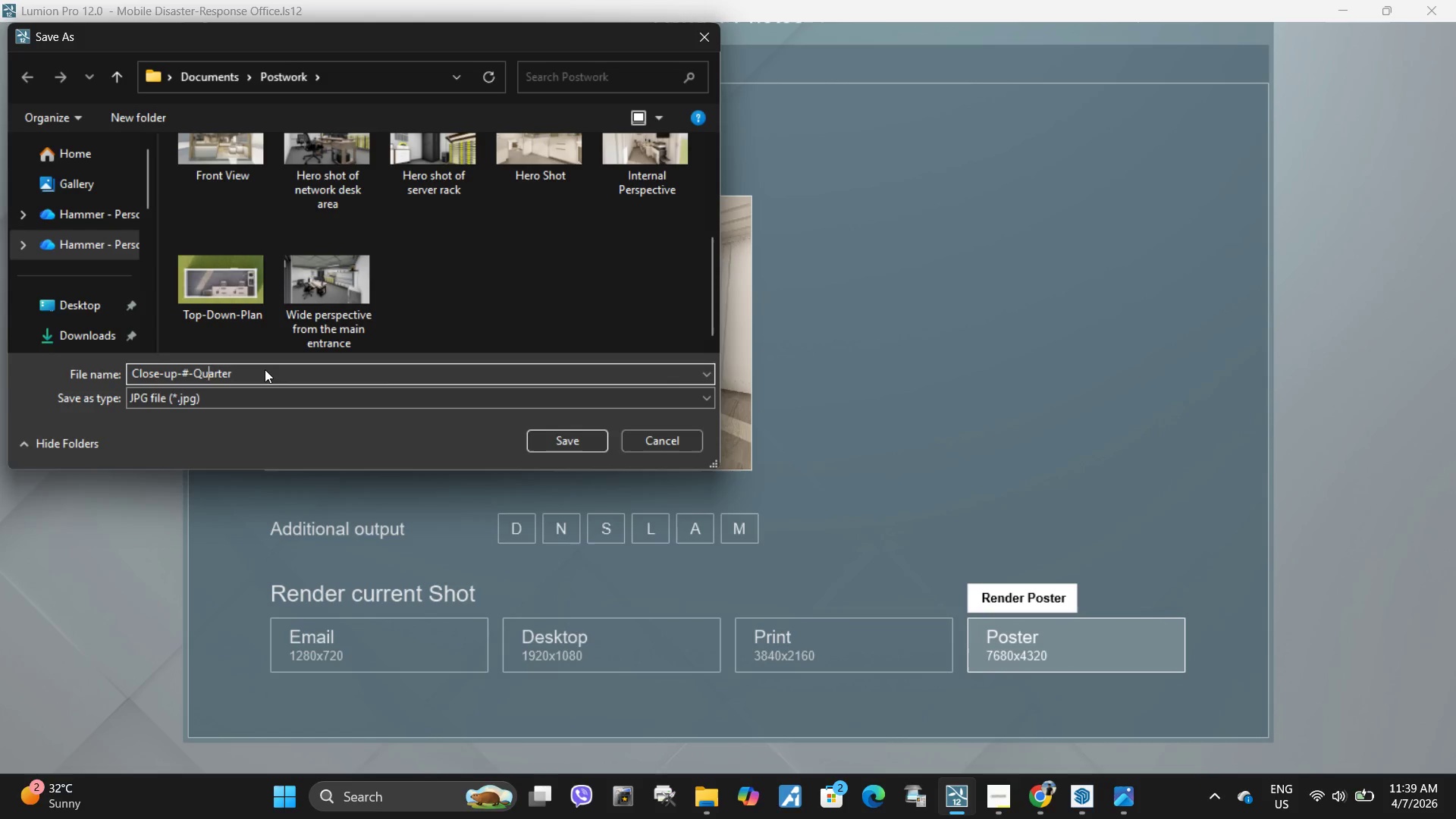 
key(ArrowLeft)
 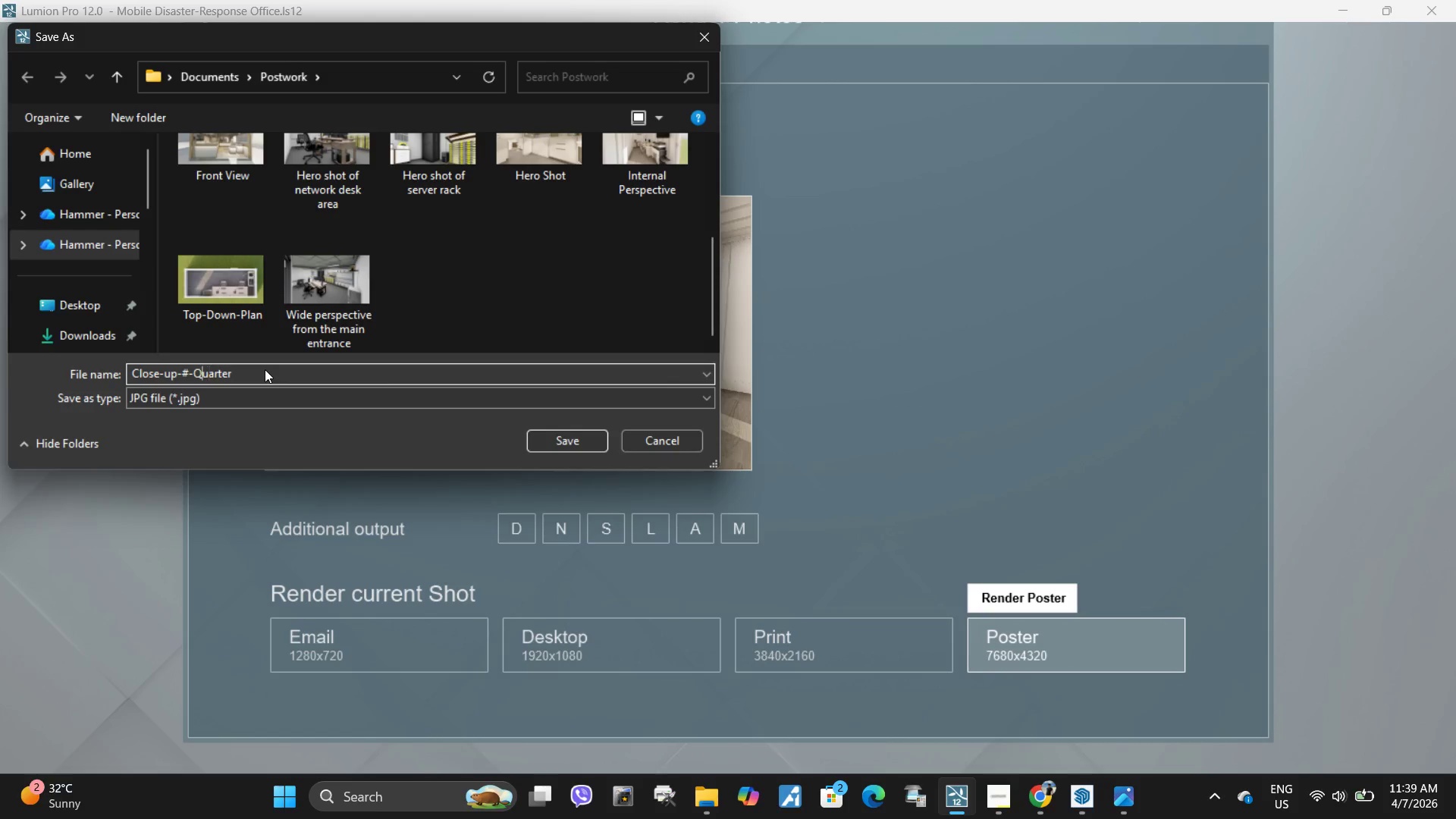 
key(ArrowLeft)
 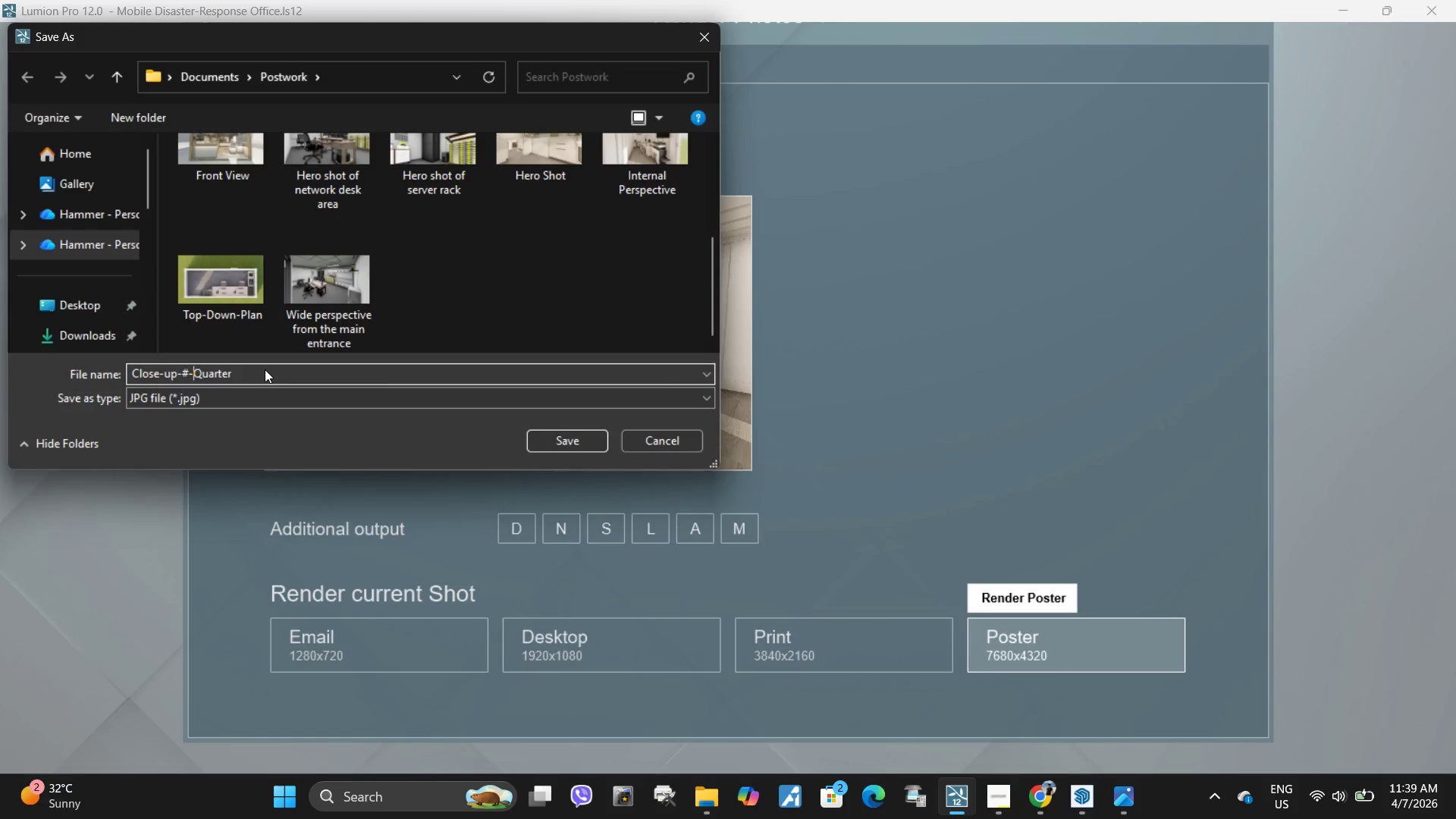 
key(ArrowLeft)
 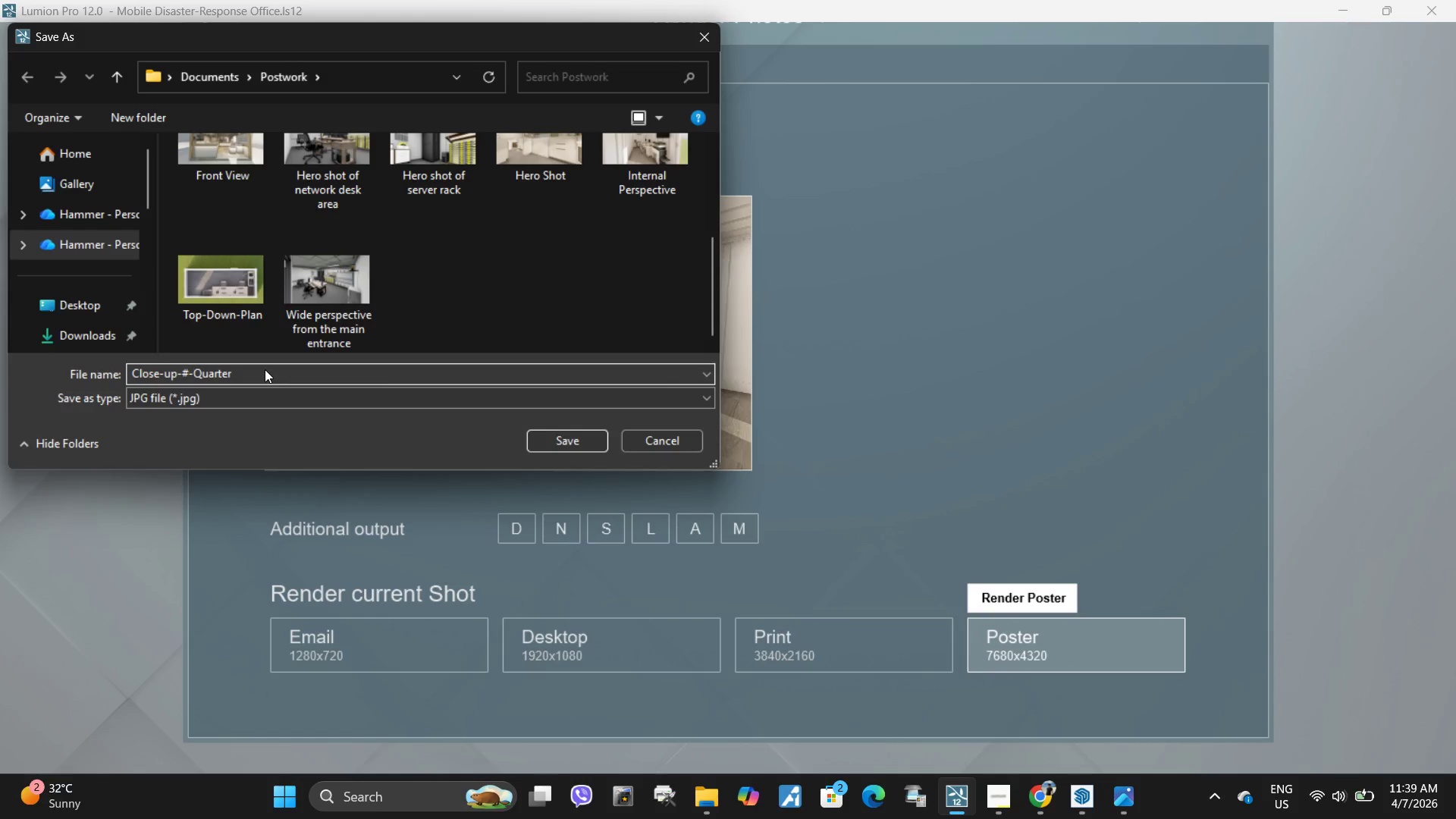 
key(Backspace)
 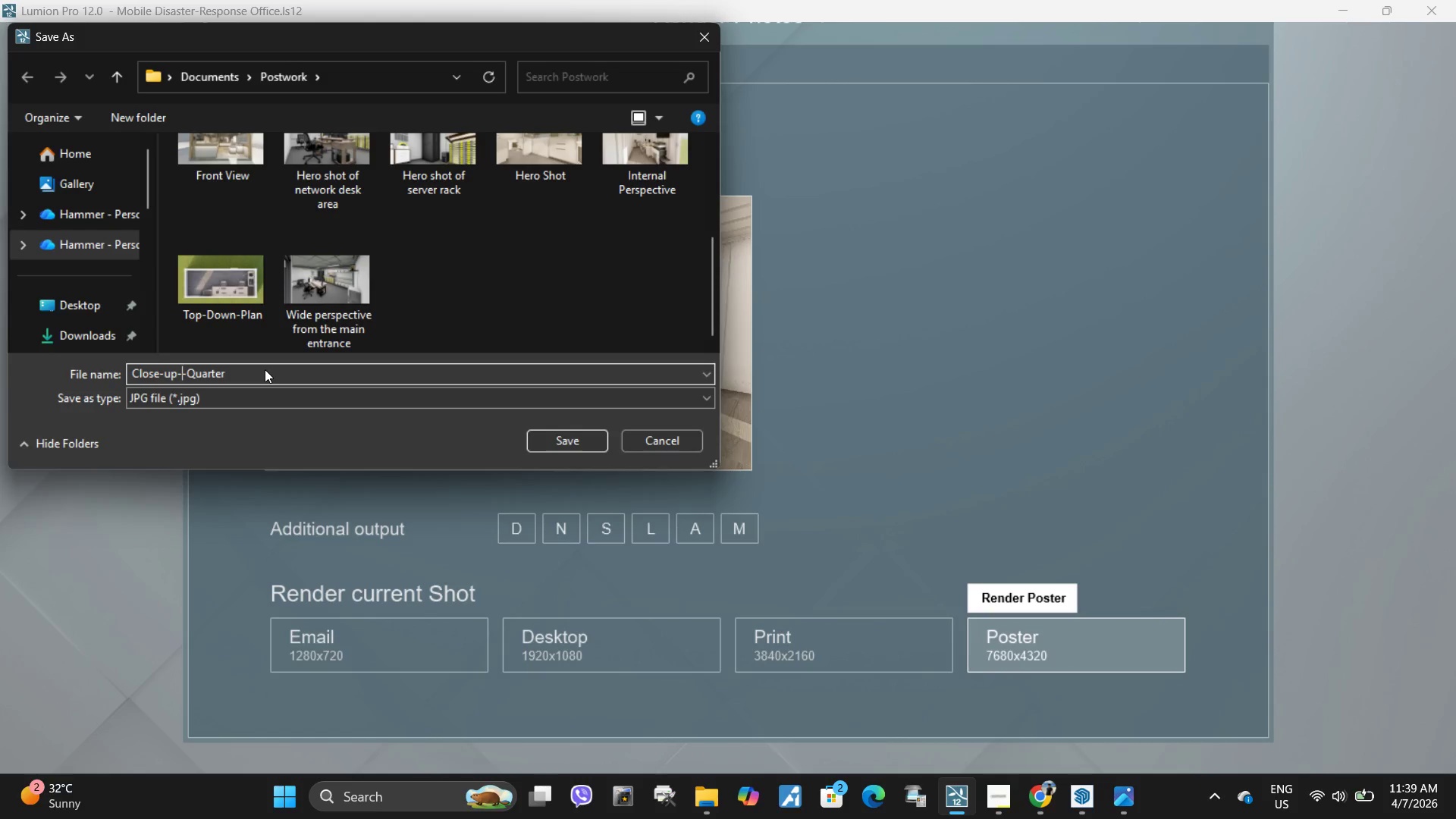 
key(3)
 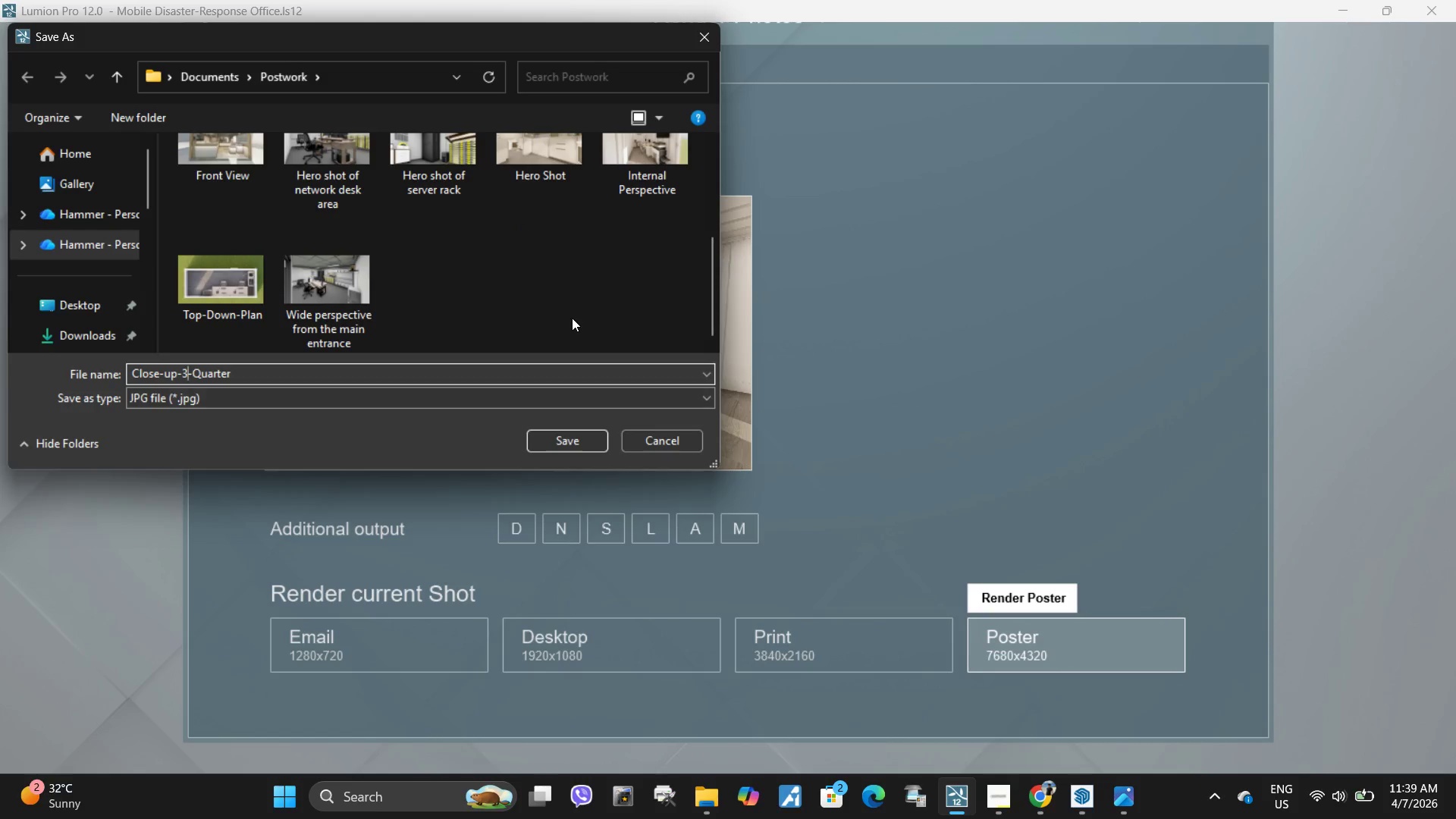 
left_click([594, 435])
 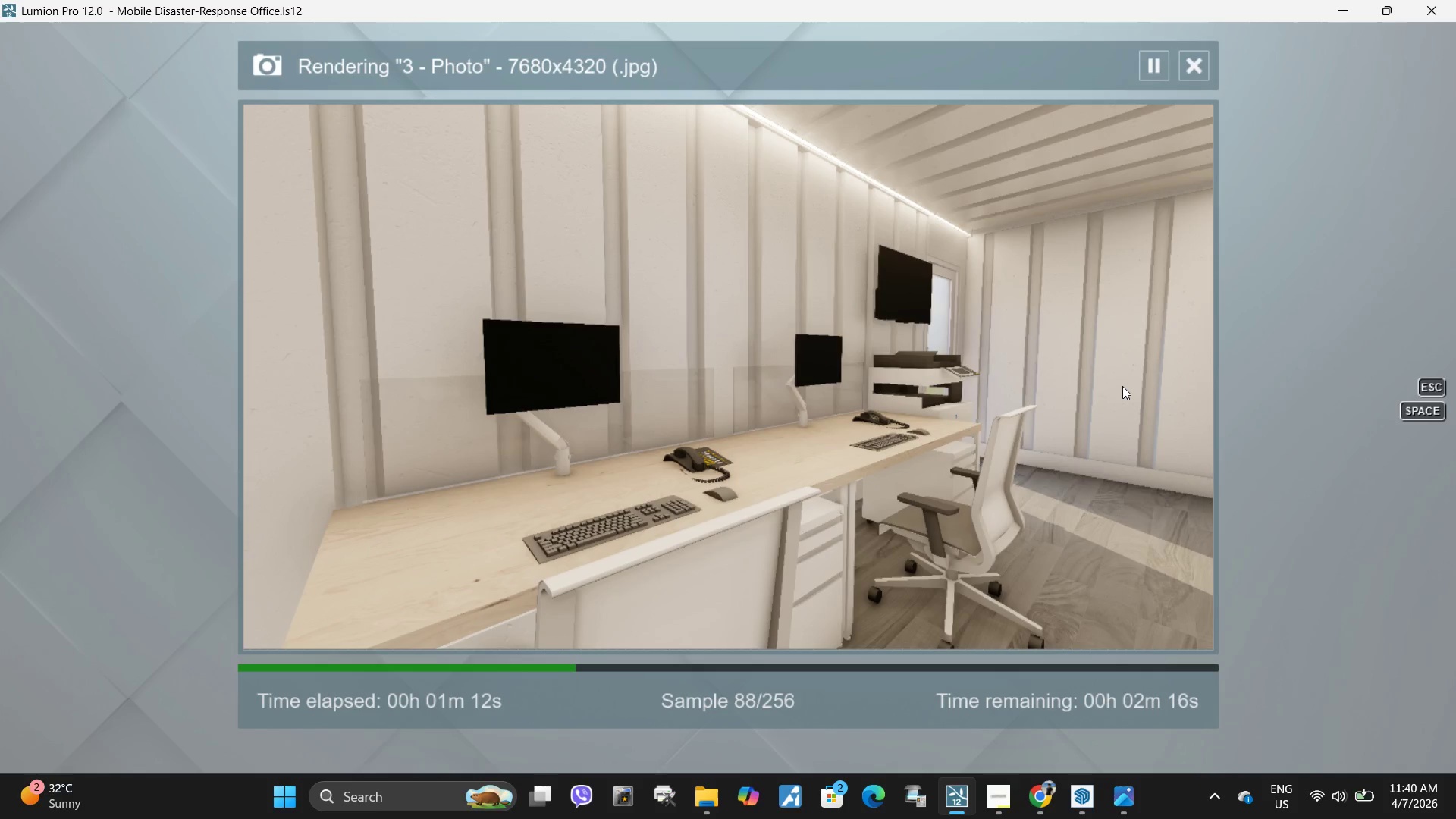 
wait(78.88)
 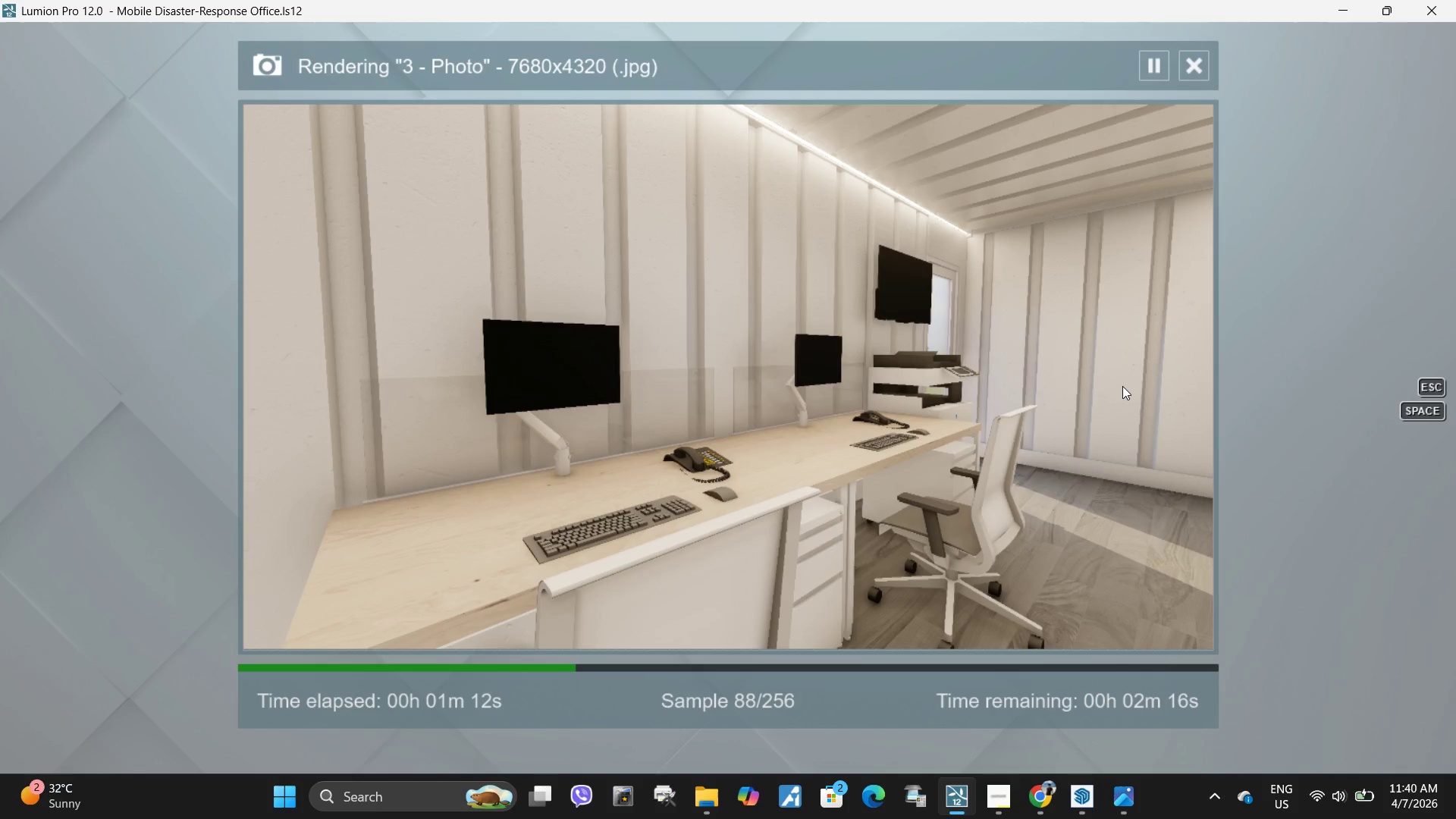 
mouse_move([1029, 687])
 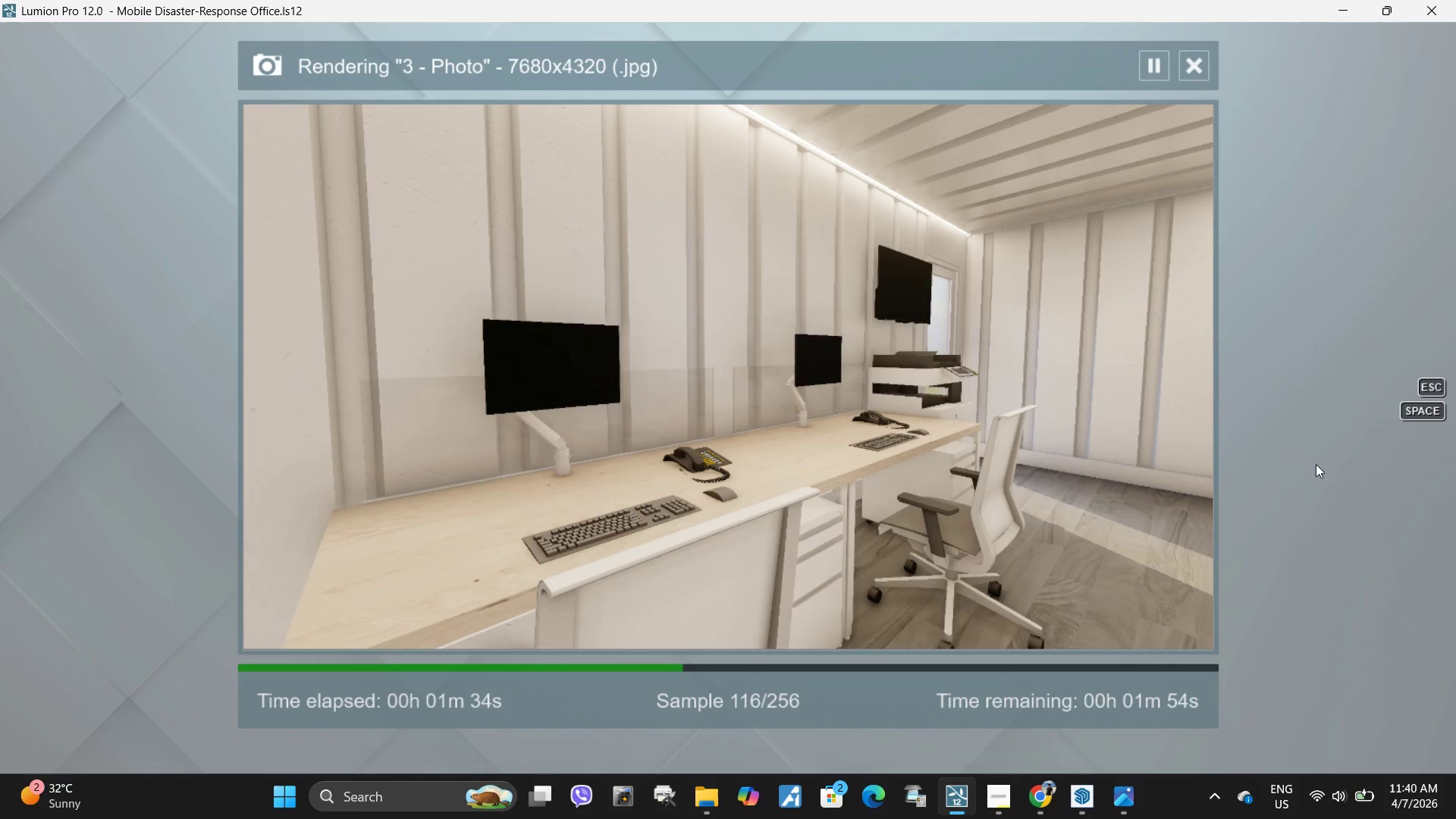 
wait(20.75)
 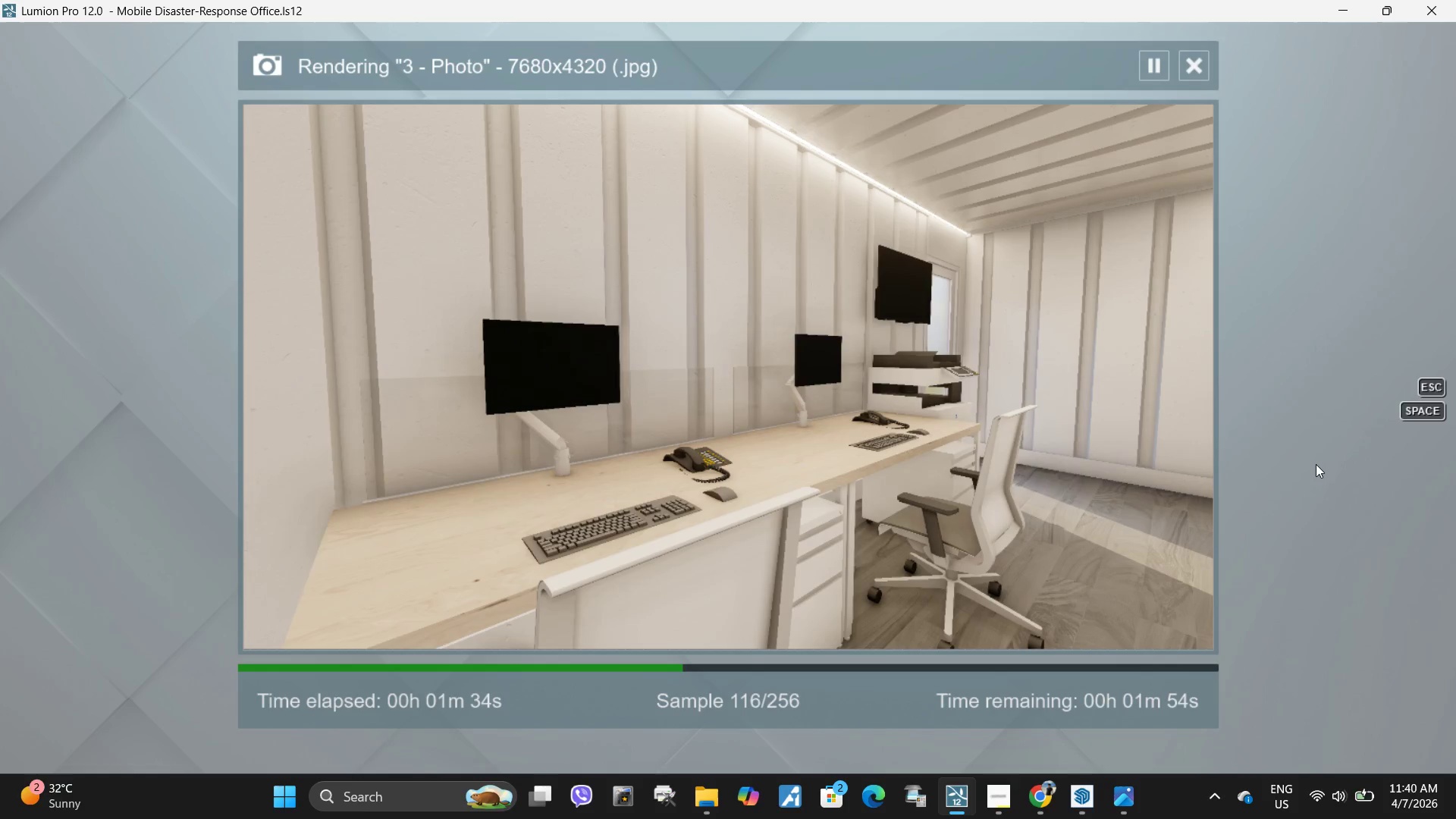 
mouse_move([1035, 709])
 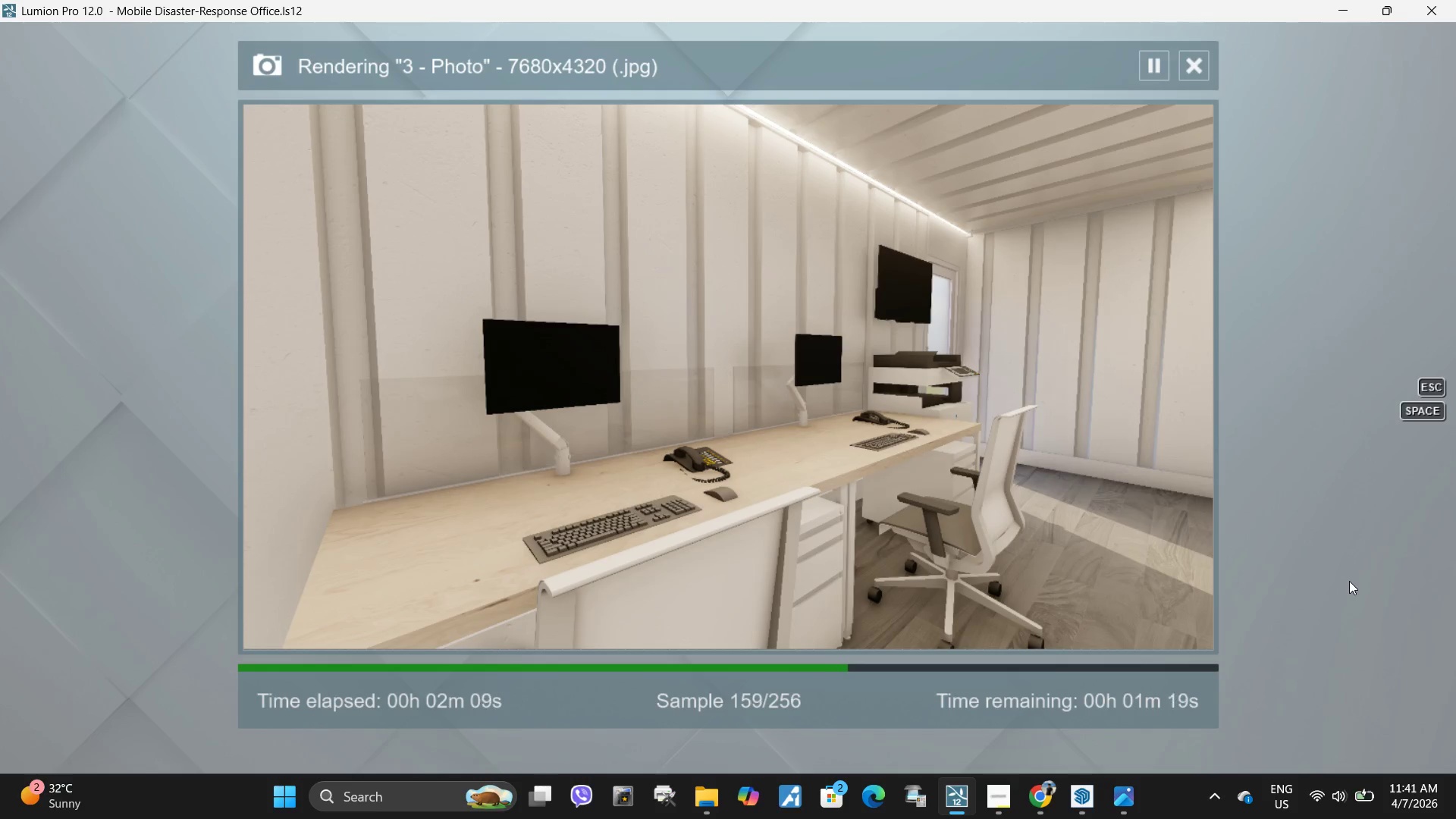 
wait(32.59)
 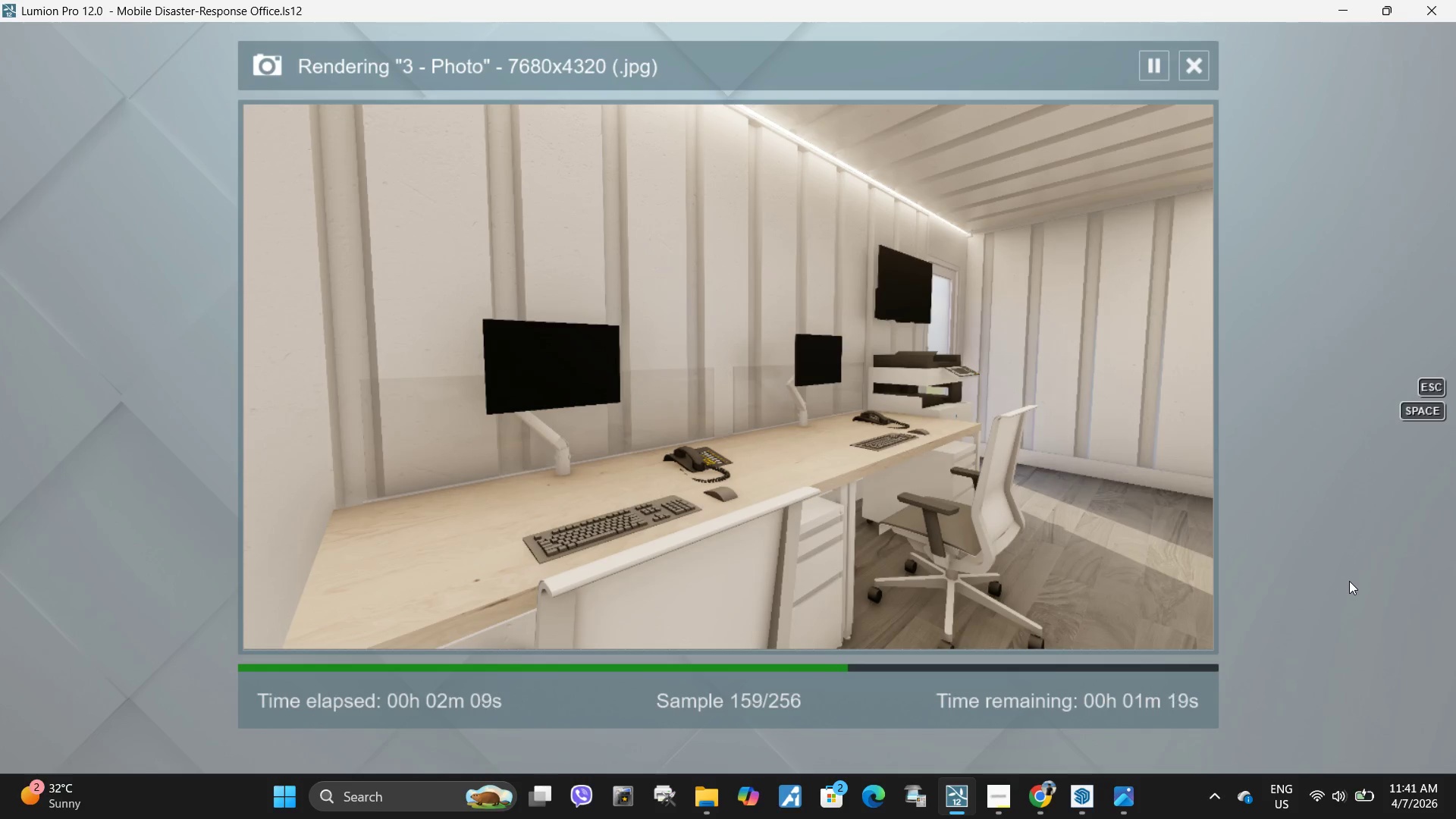 
left_click([814, 485])
 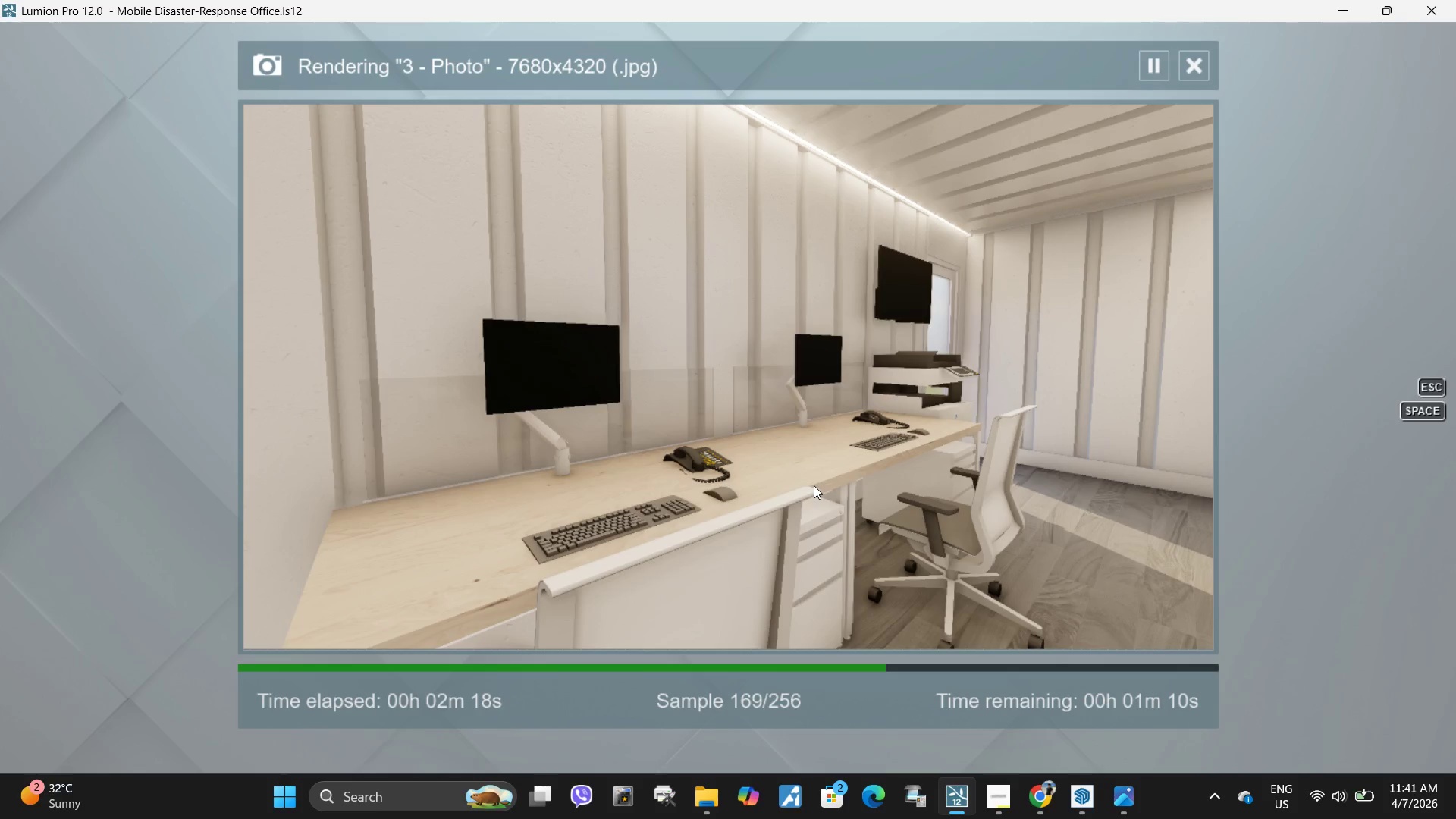 
left_click([1076, 808])
 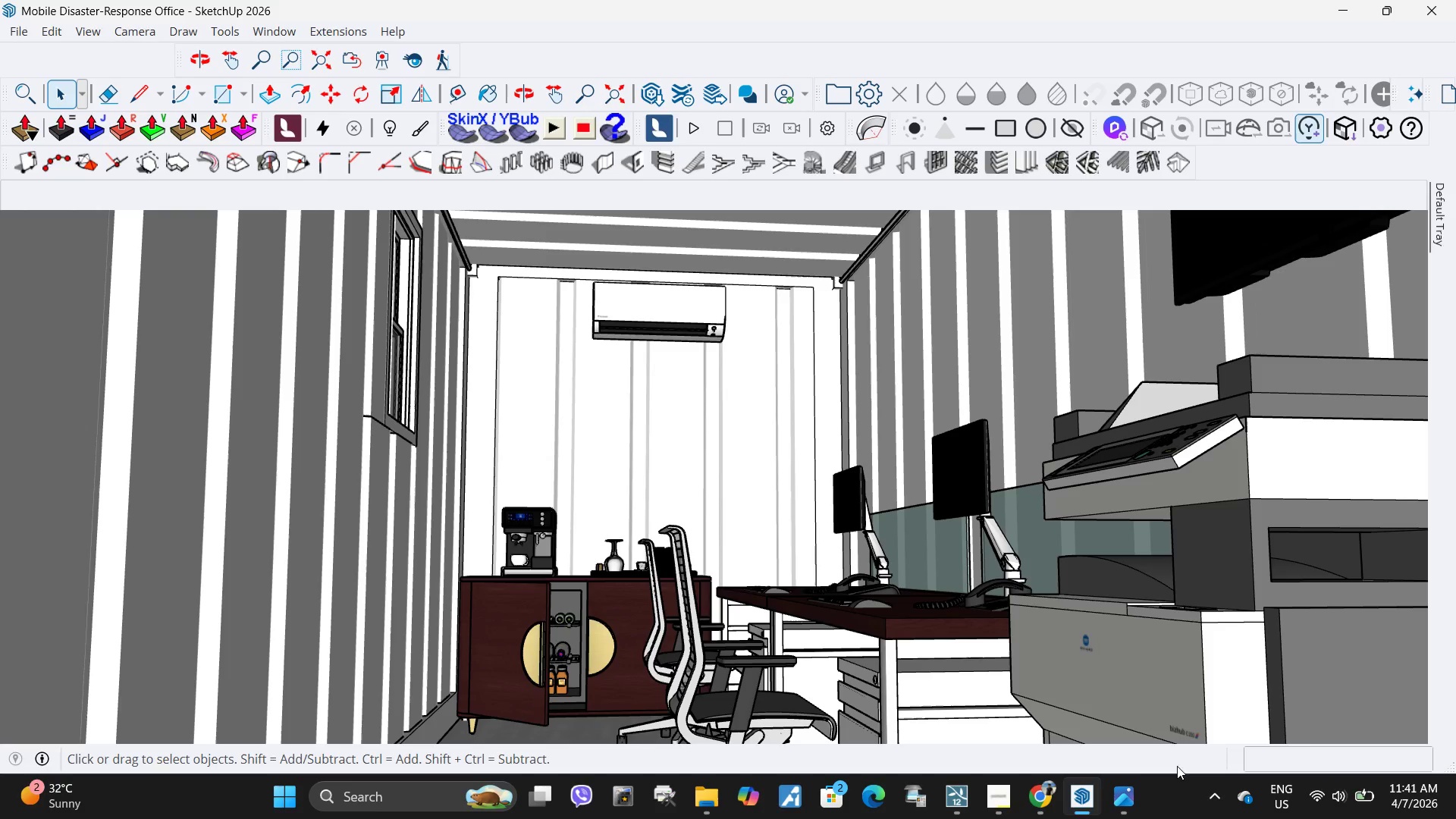 
left_click([1092, 798])
 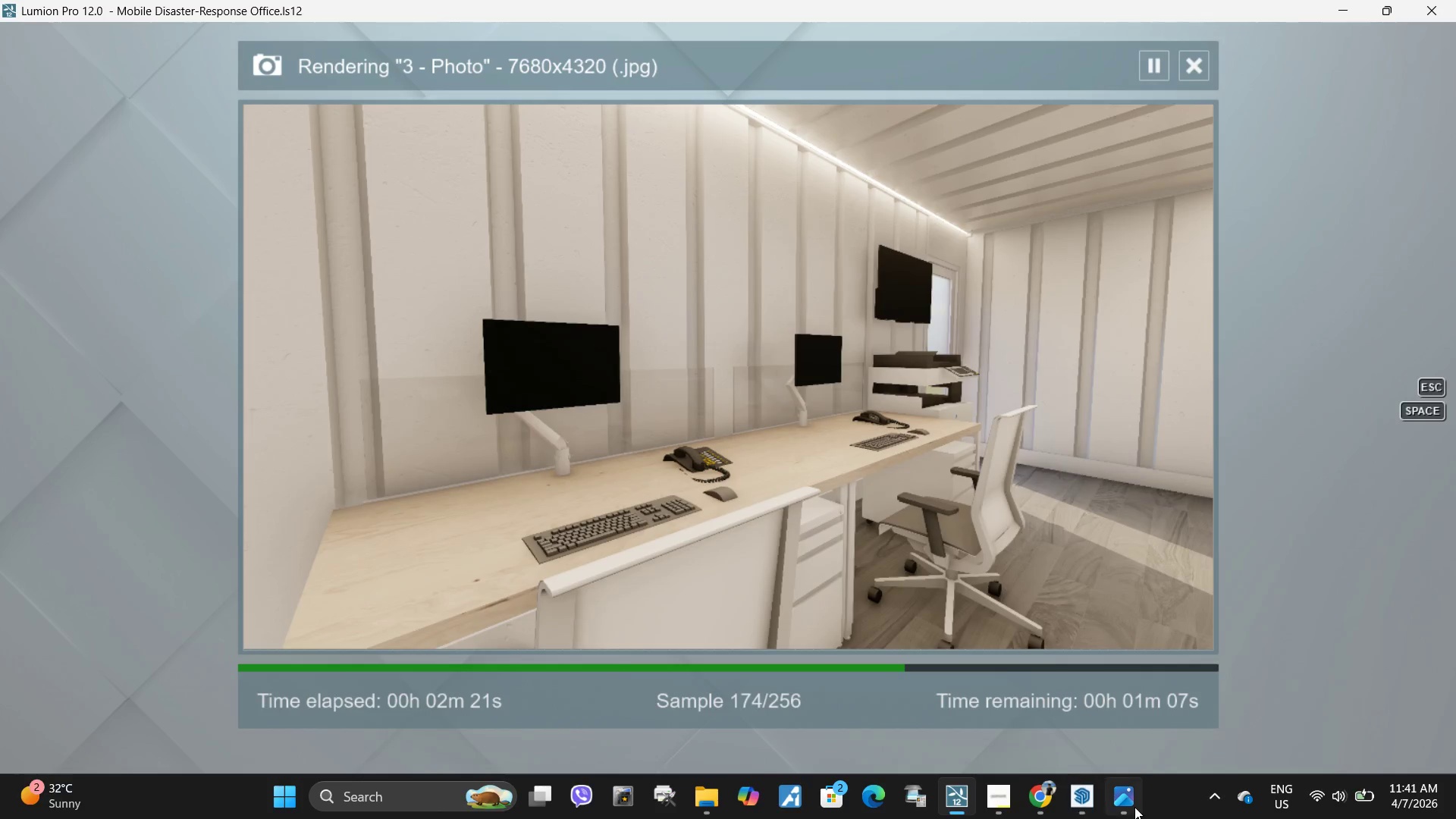 
left_click([1134, 807])
 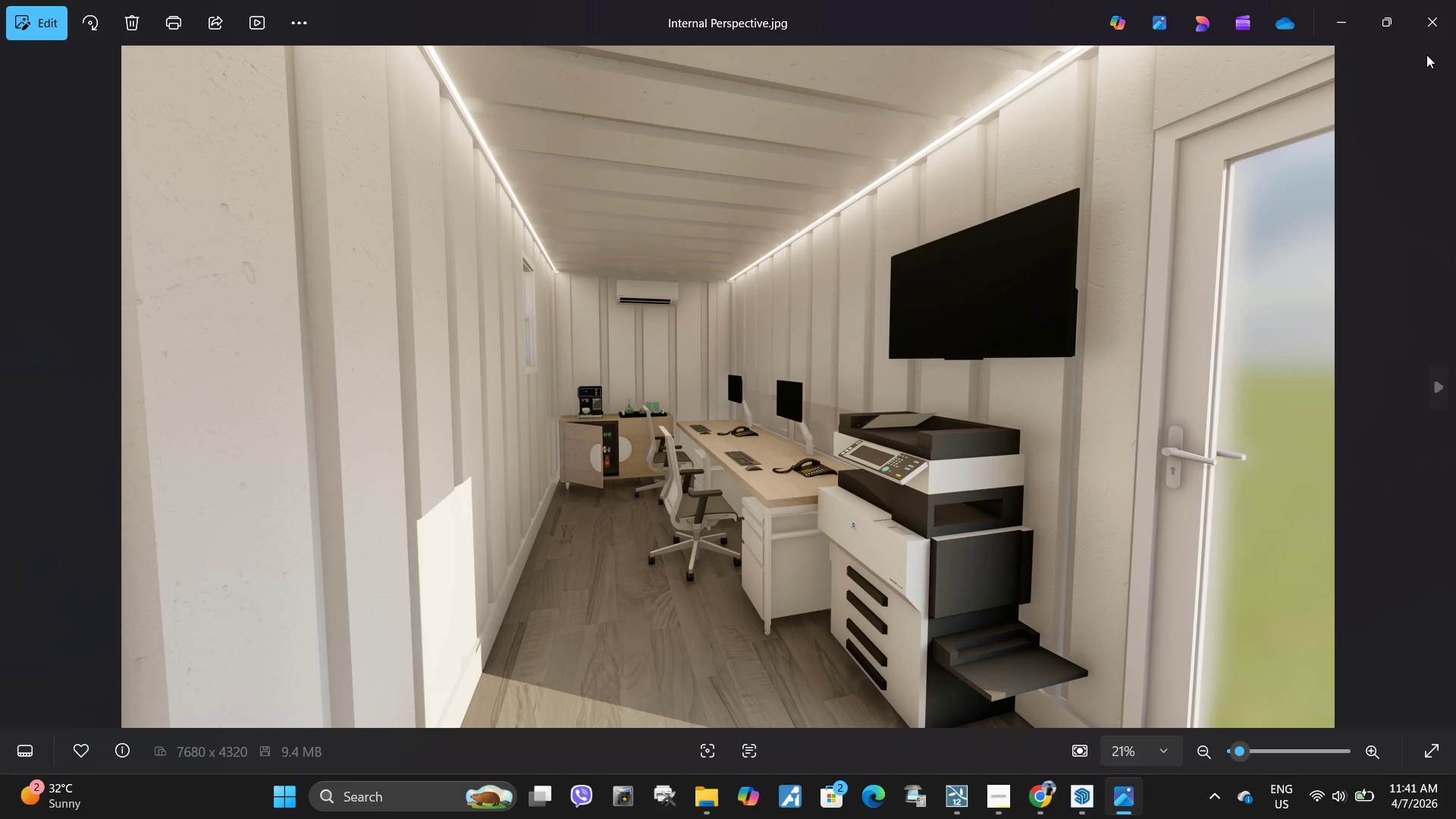 
left_click([1439, 22])
 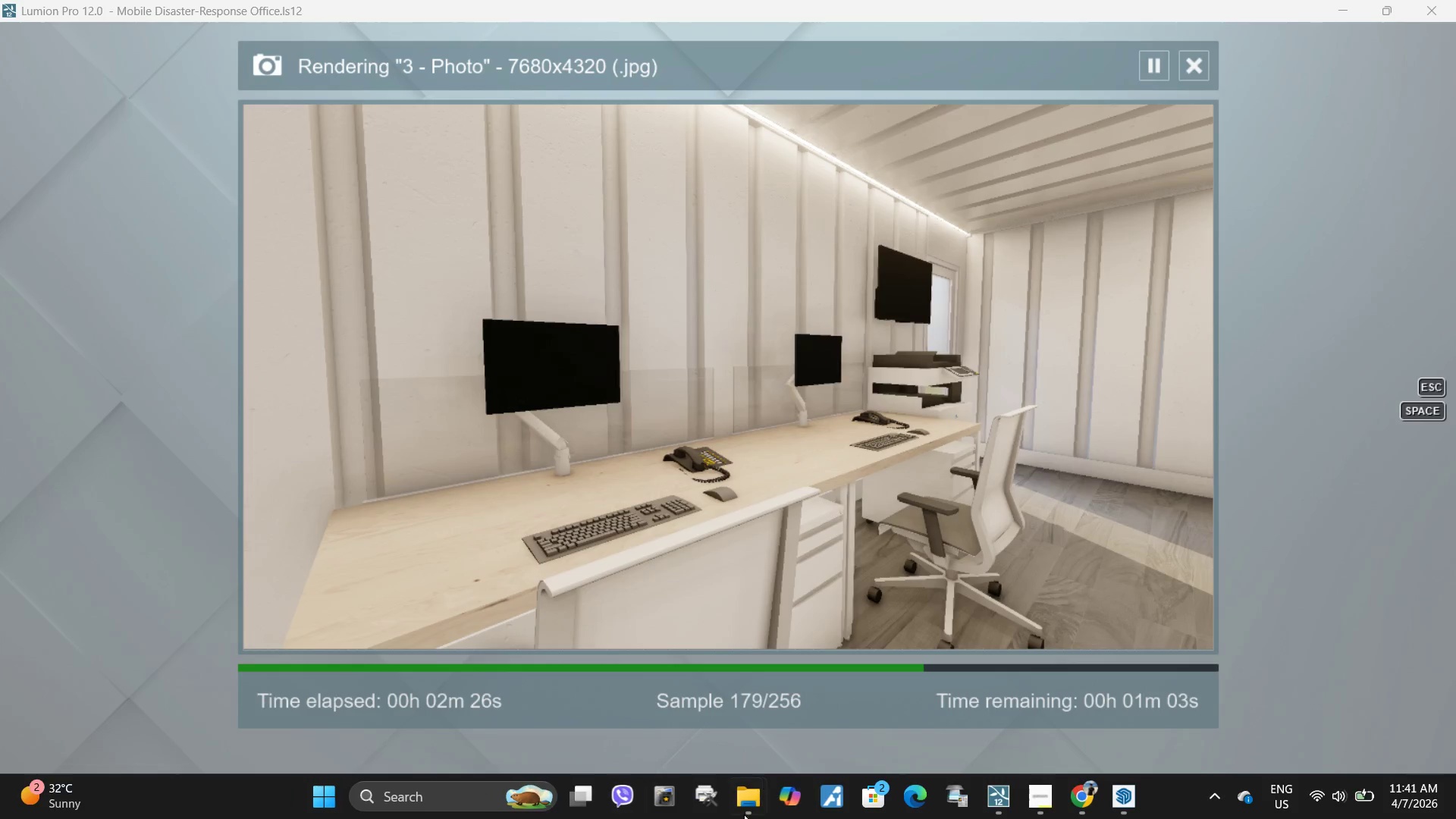 
left_click([755, 805])
 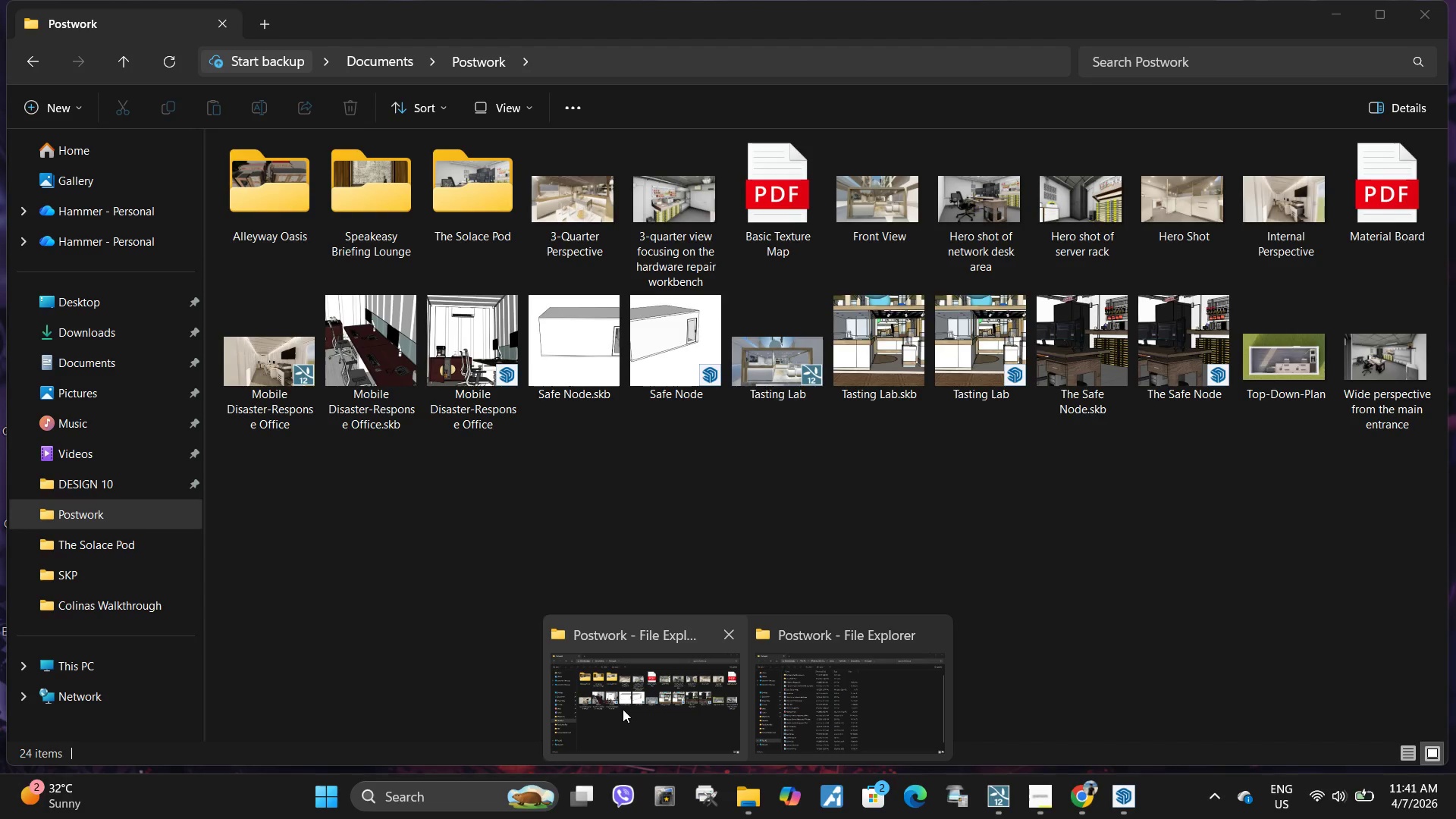 
left_click([623, 709])
 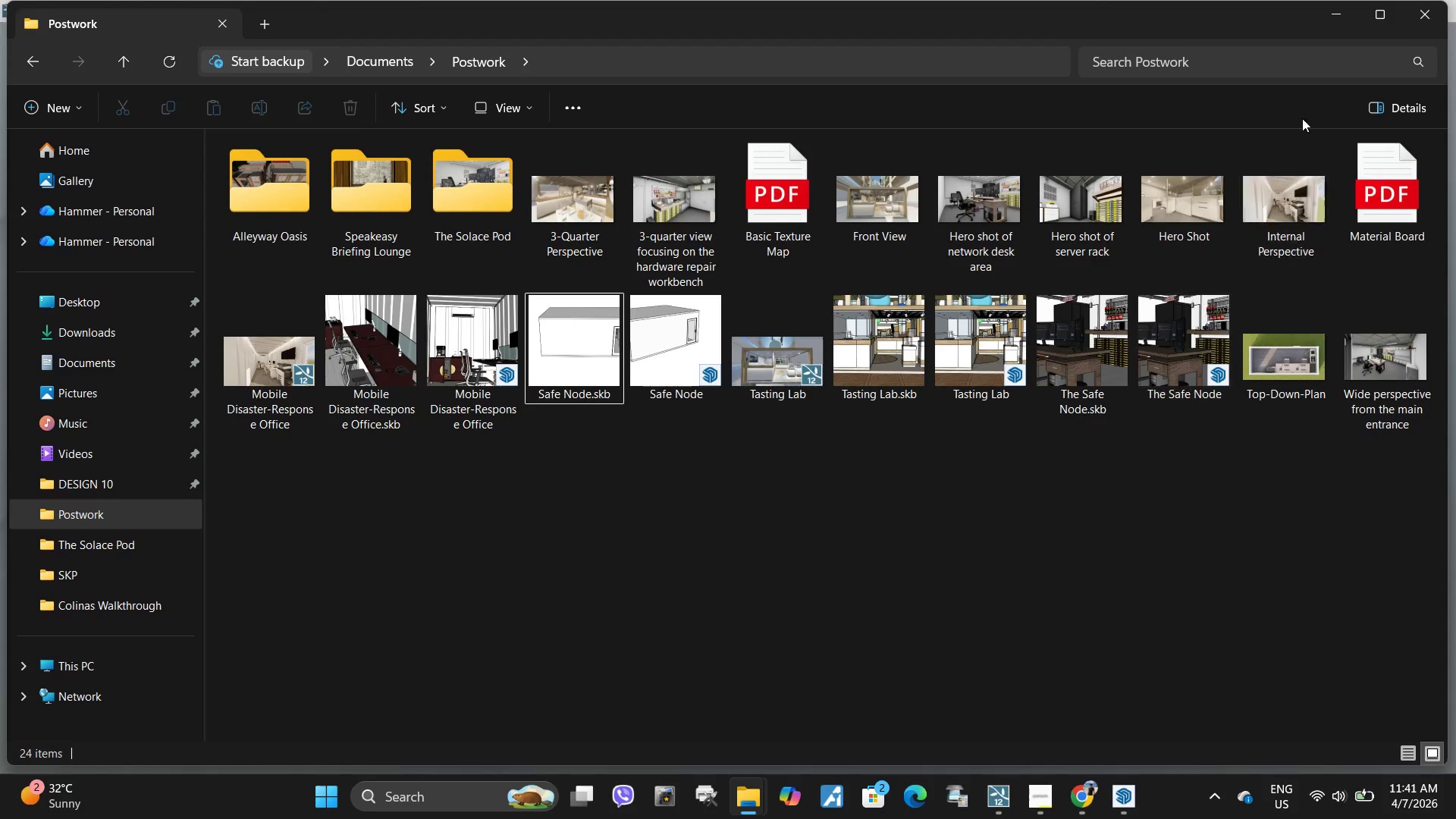 
double_click([1284, 216])
 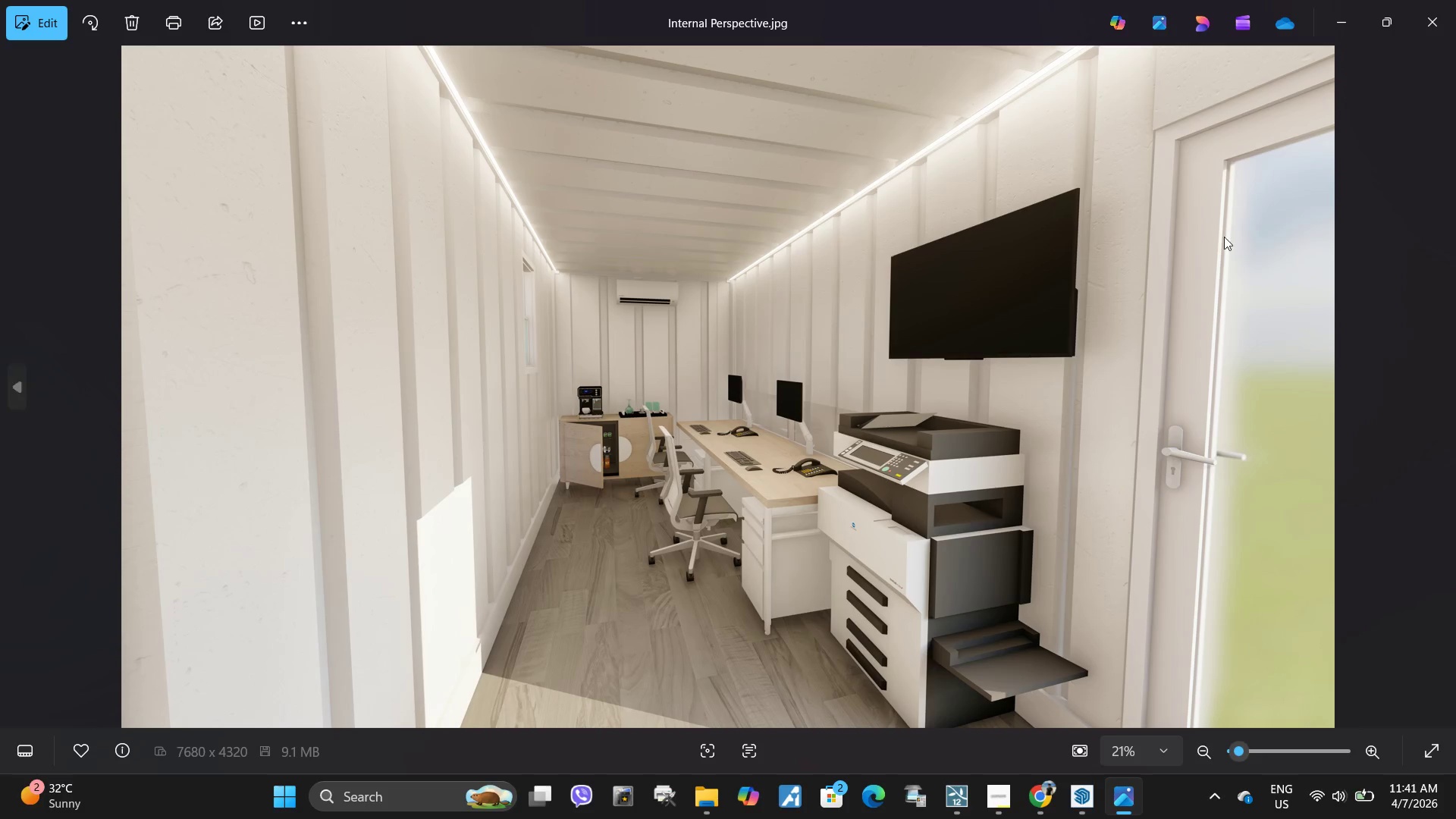 
scroll: coordinate [516, 276], scroll_direction: up, amount: 17.0
 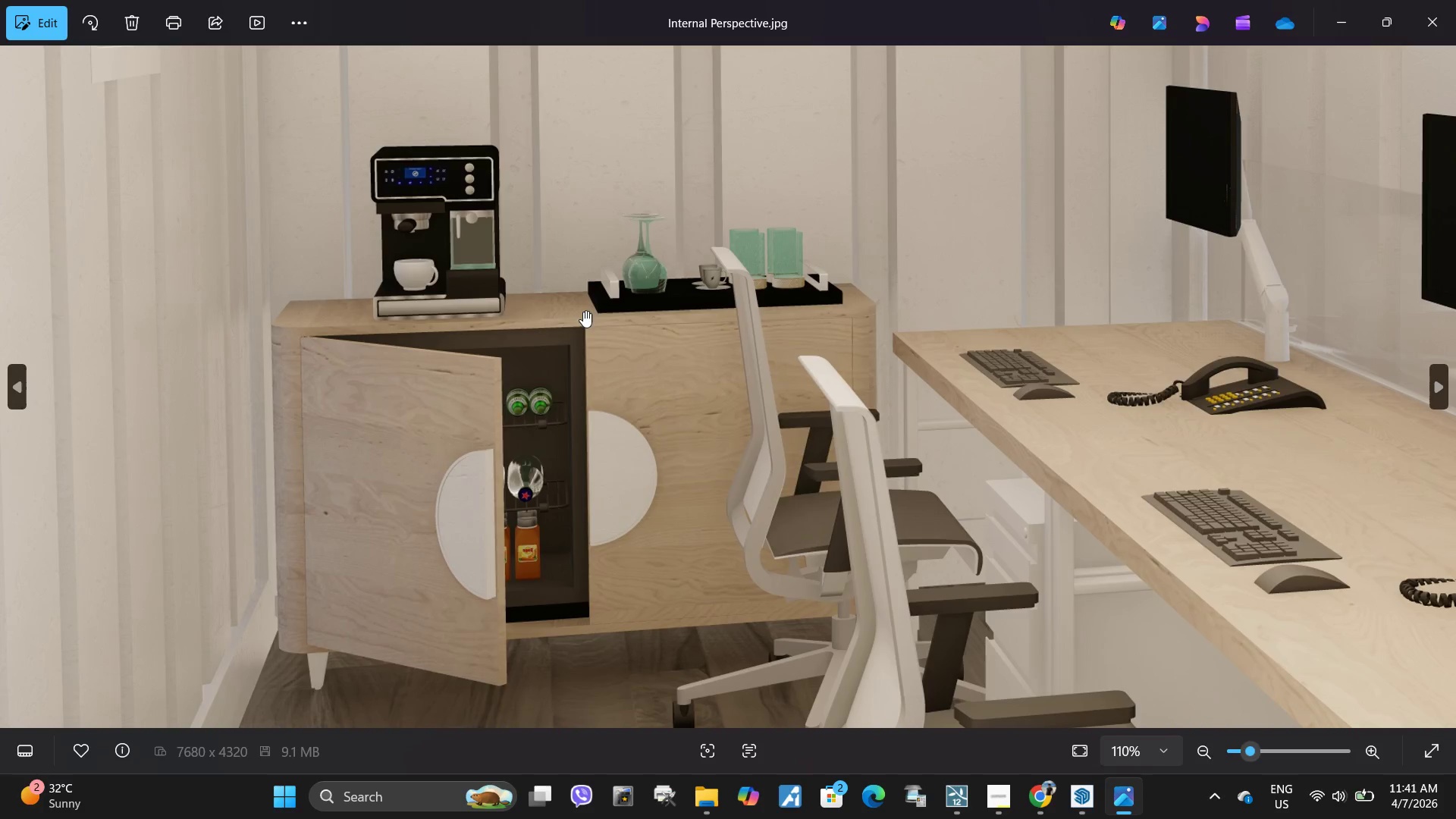 
scroll: coordinate [721, 330], scroll_direction: down, amount: 20.0
 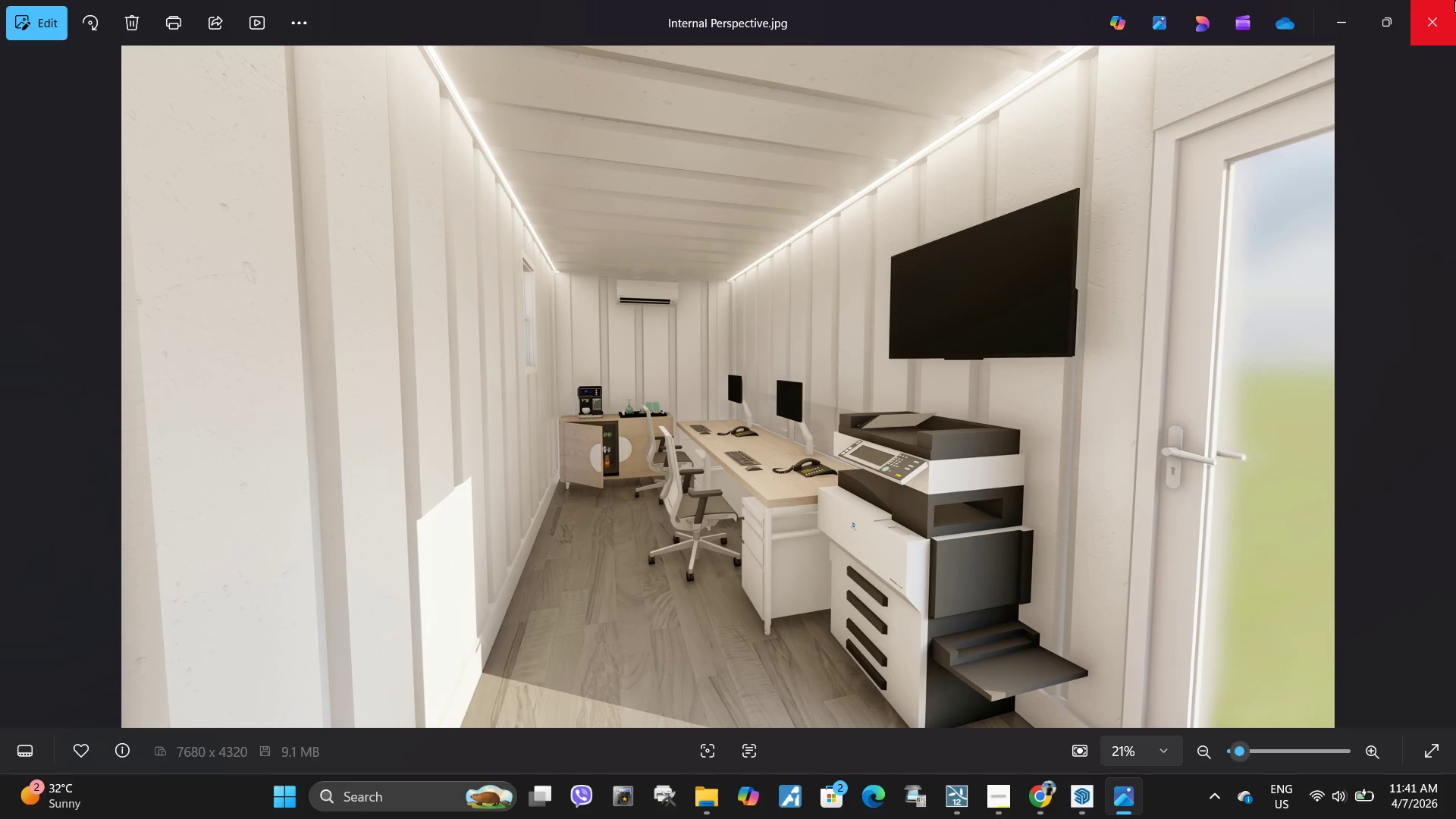 
left_click([1454, 0])
 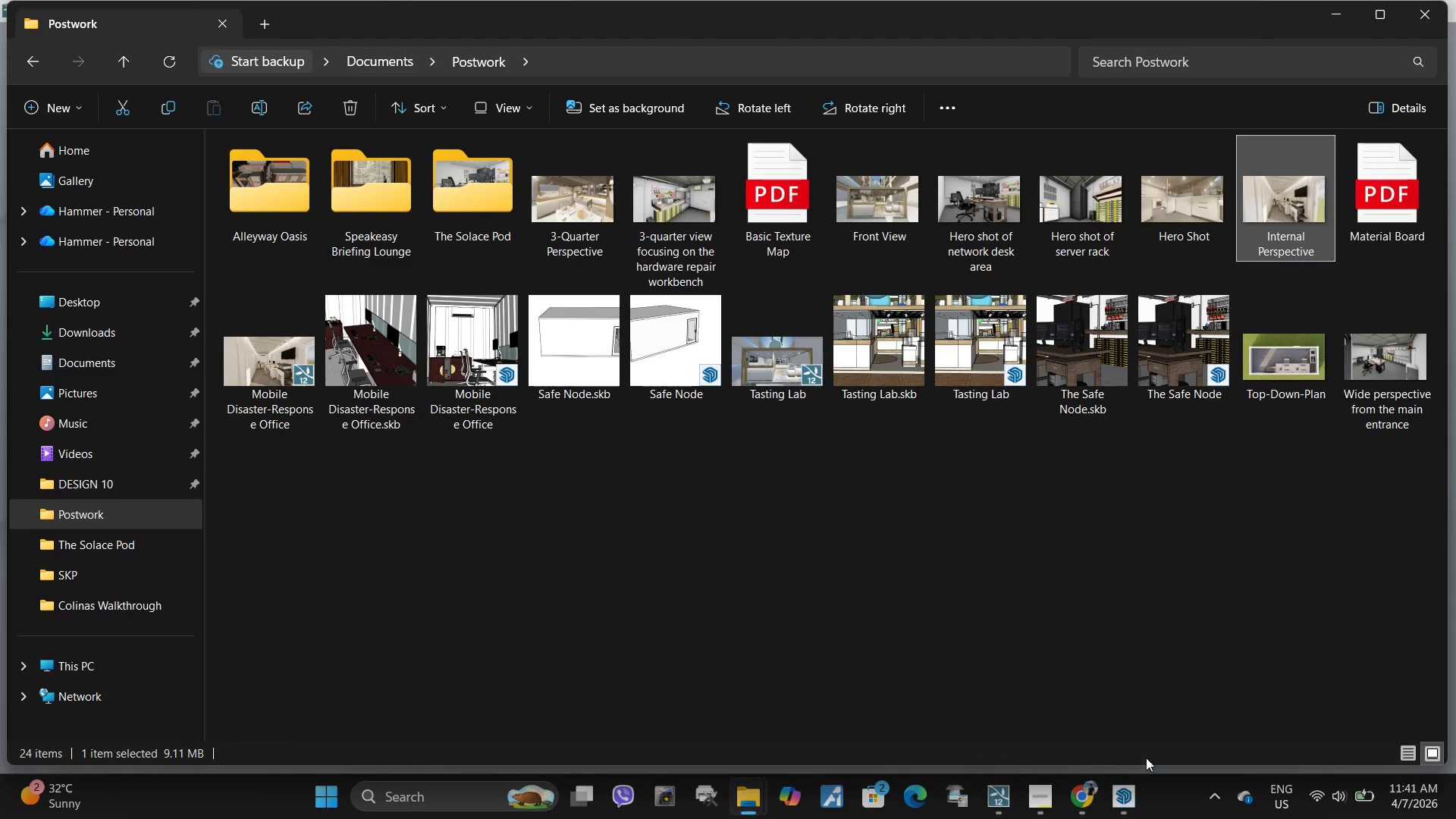 
left_click([1126, 795])
 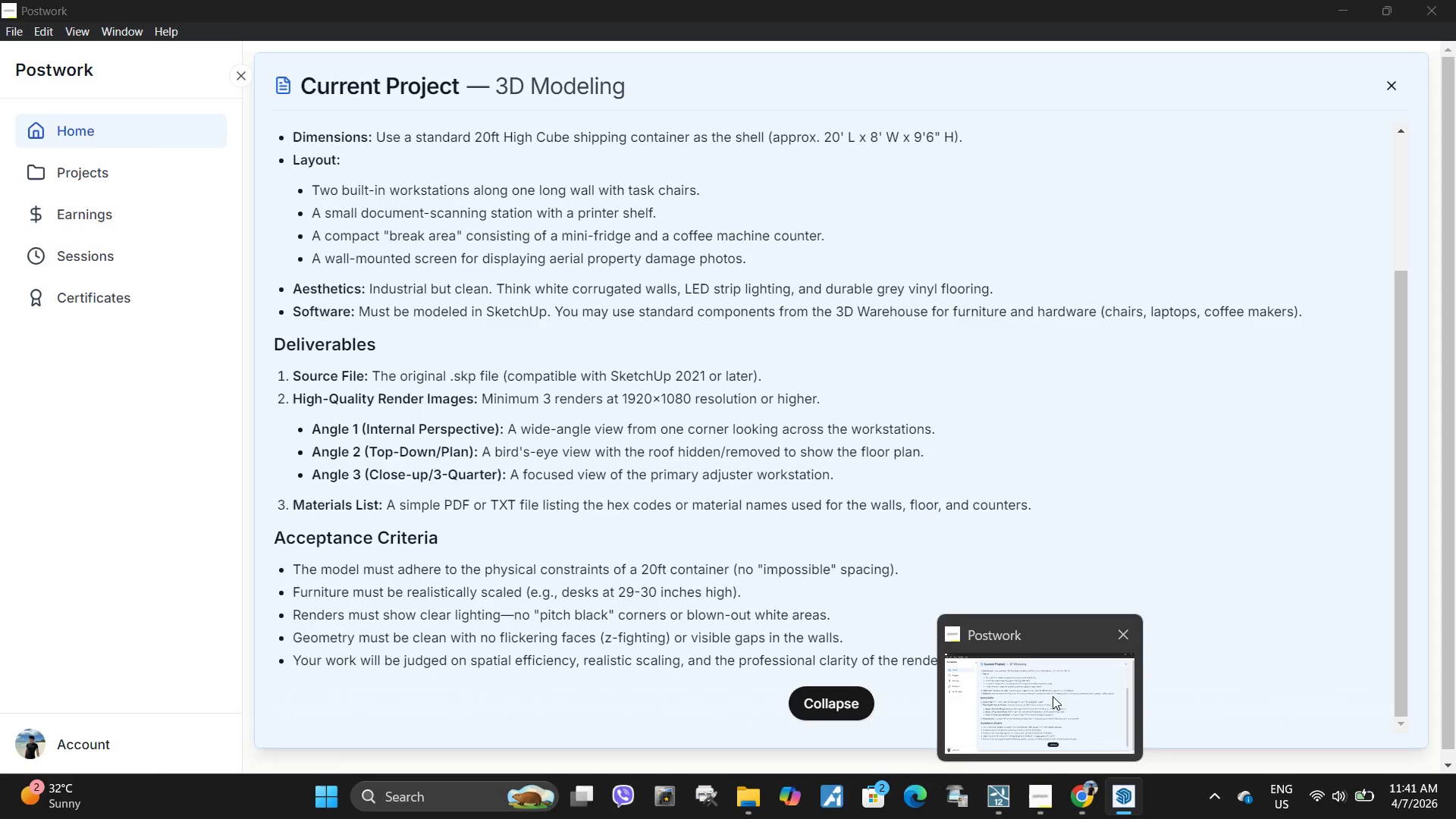 
left_click([1084, 799])
 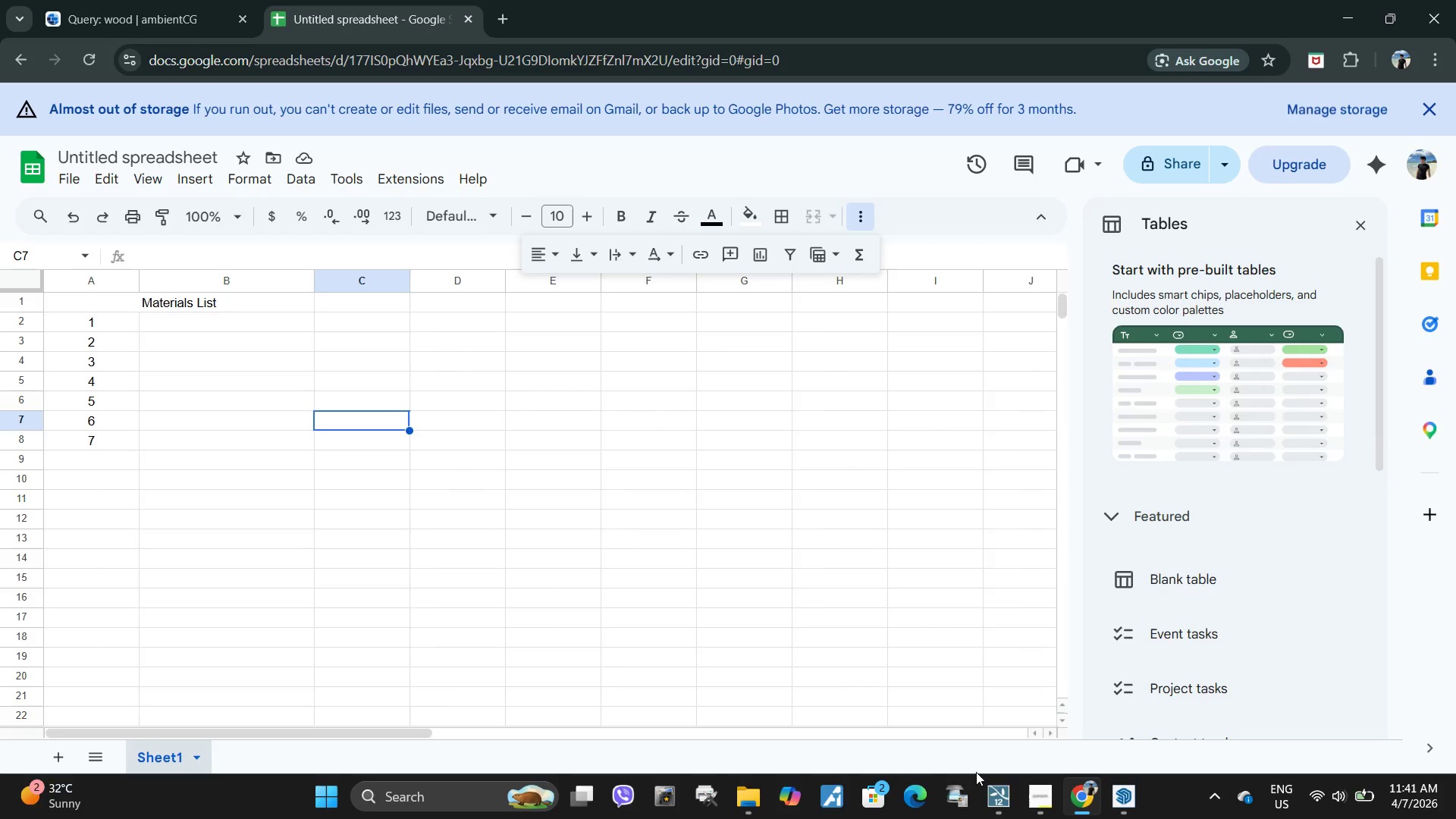 
left_click([998, 799])
 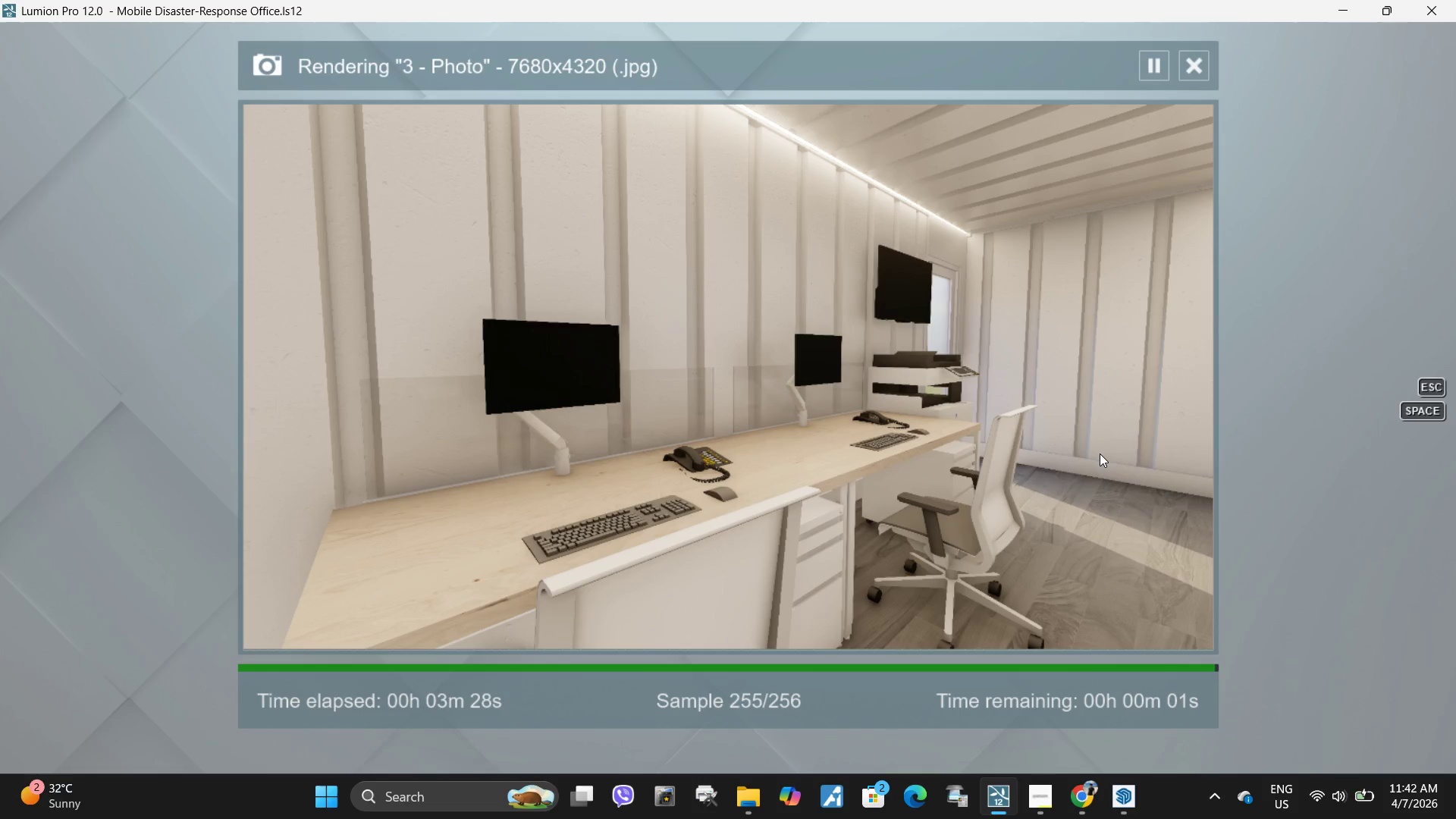 
wait(49.0)
 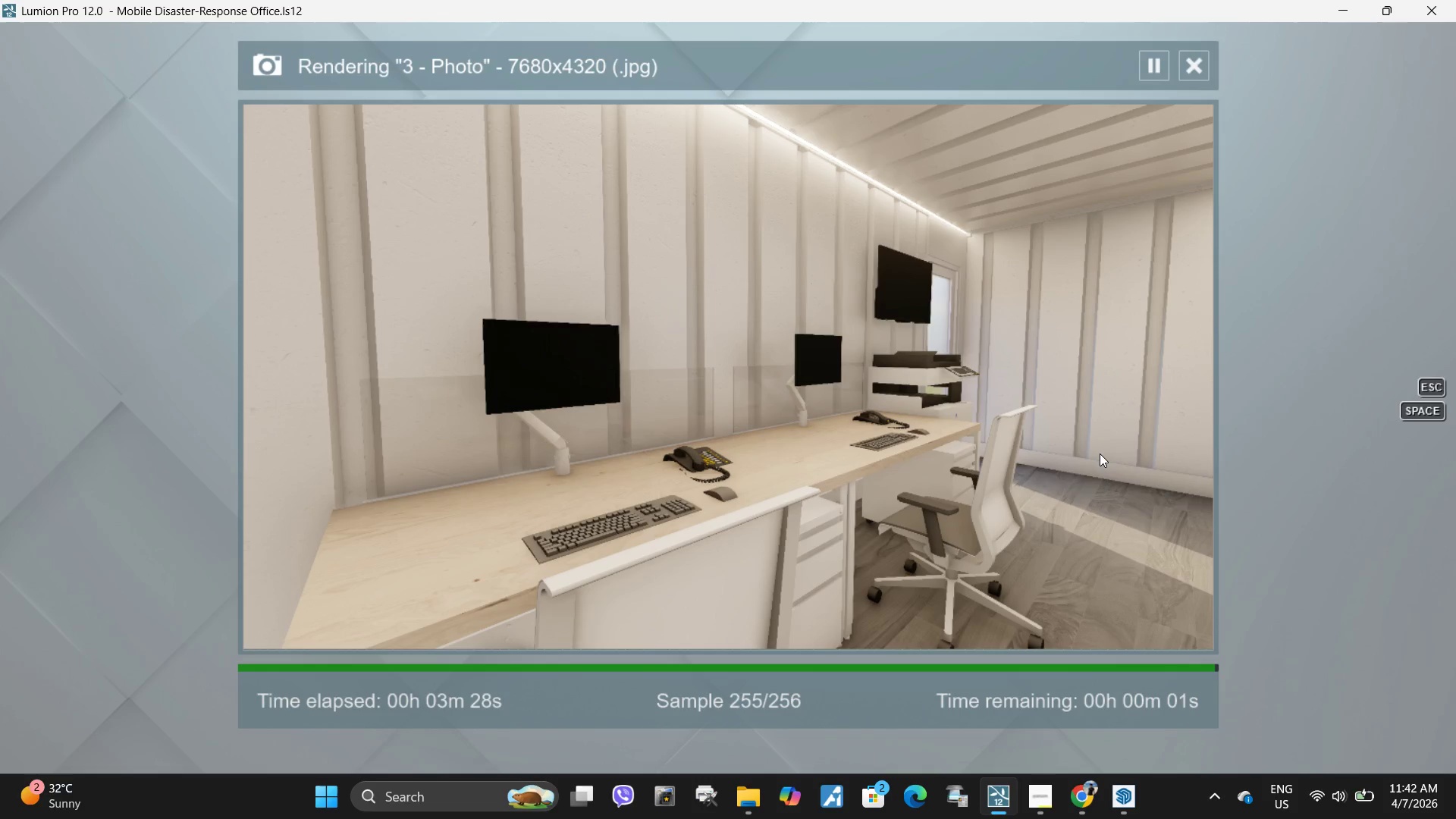 
left_click([1263, 722])
 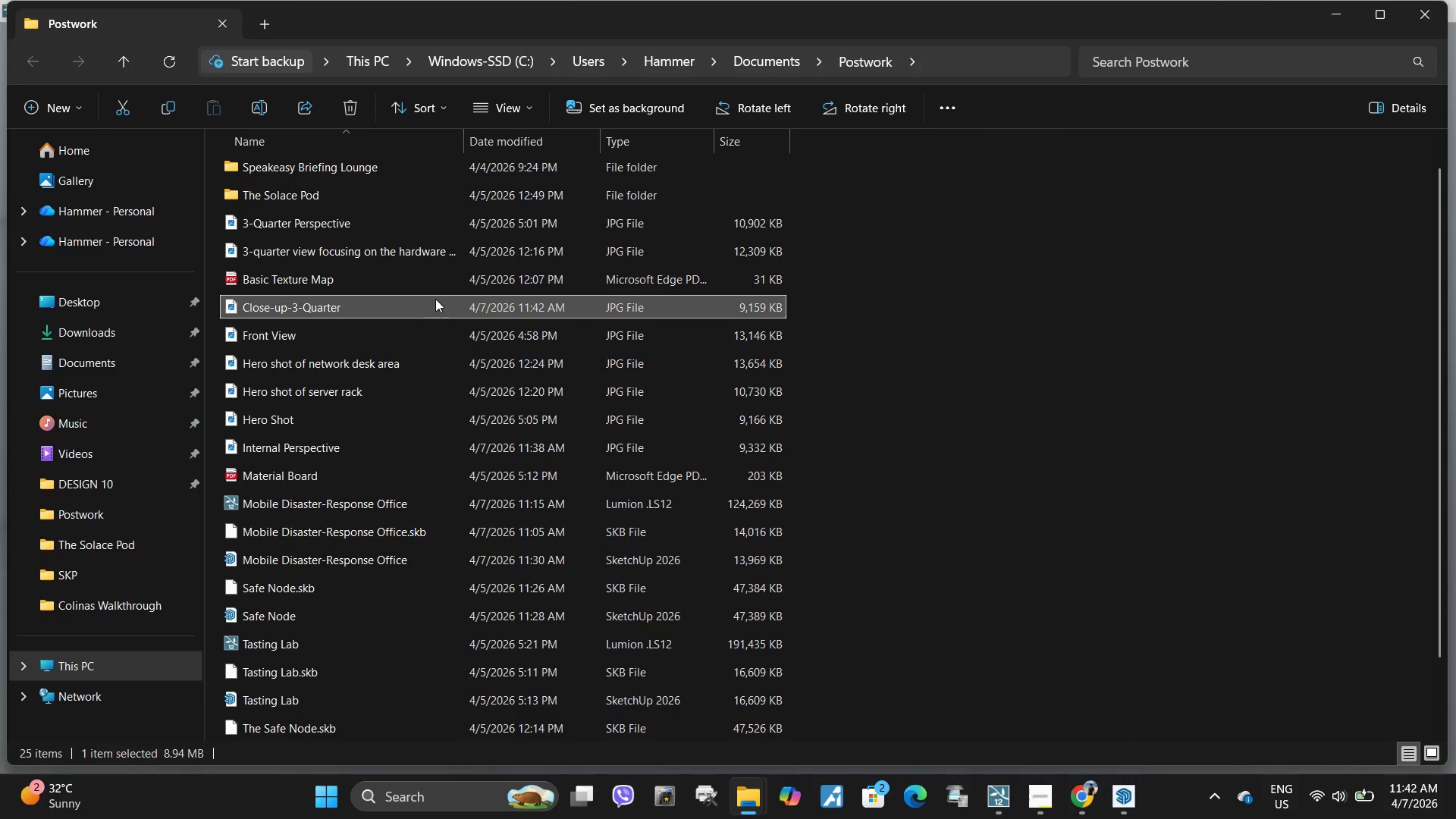 
double_click([407, 306])
 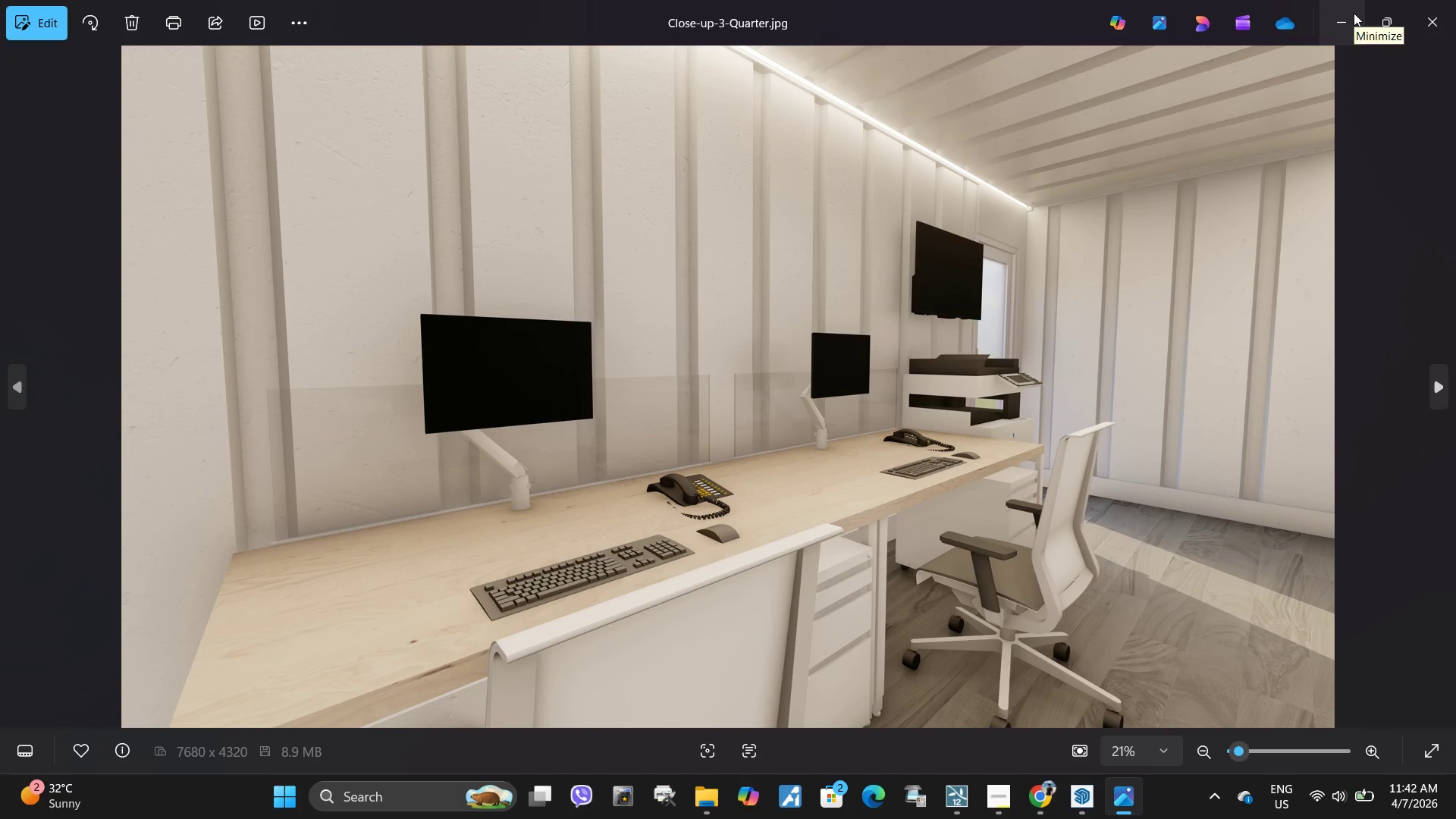 
left_click([1354, 13])
 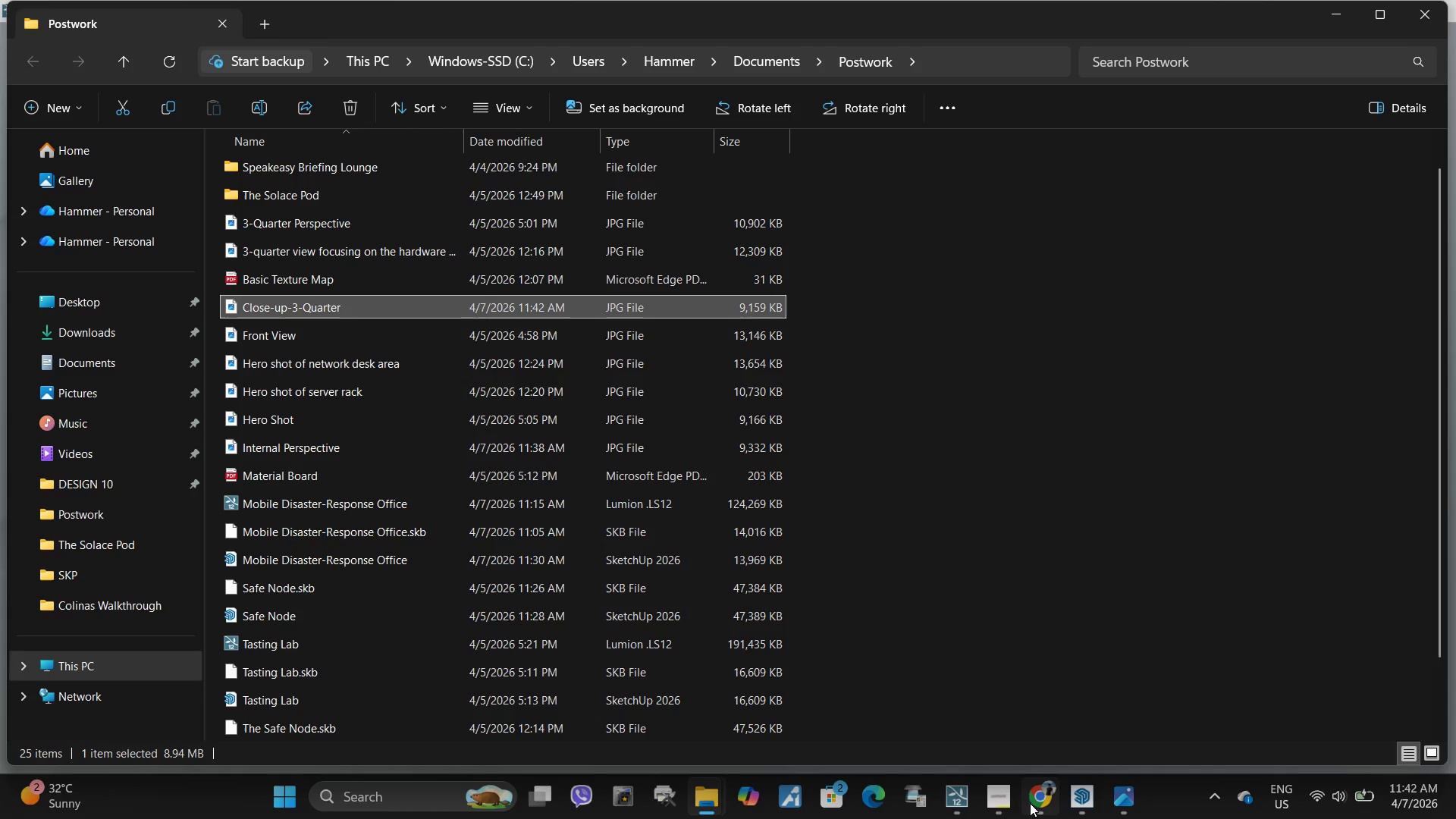 
left_click([1045, 801])
 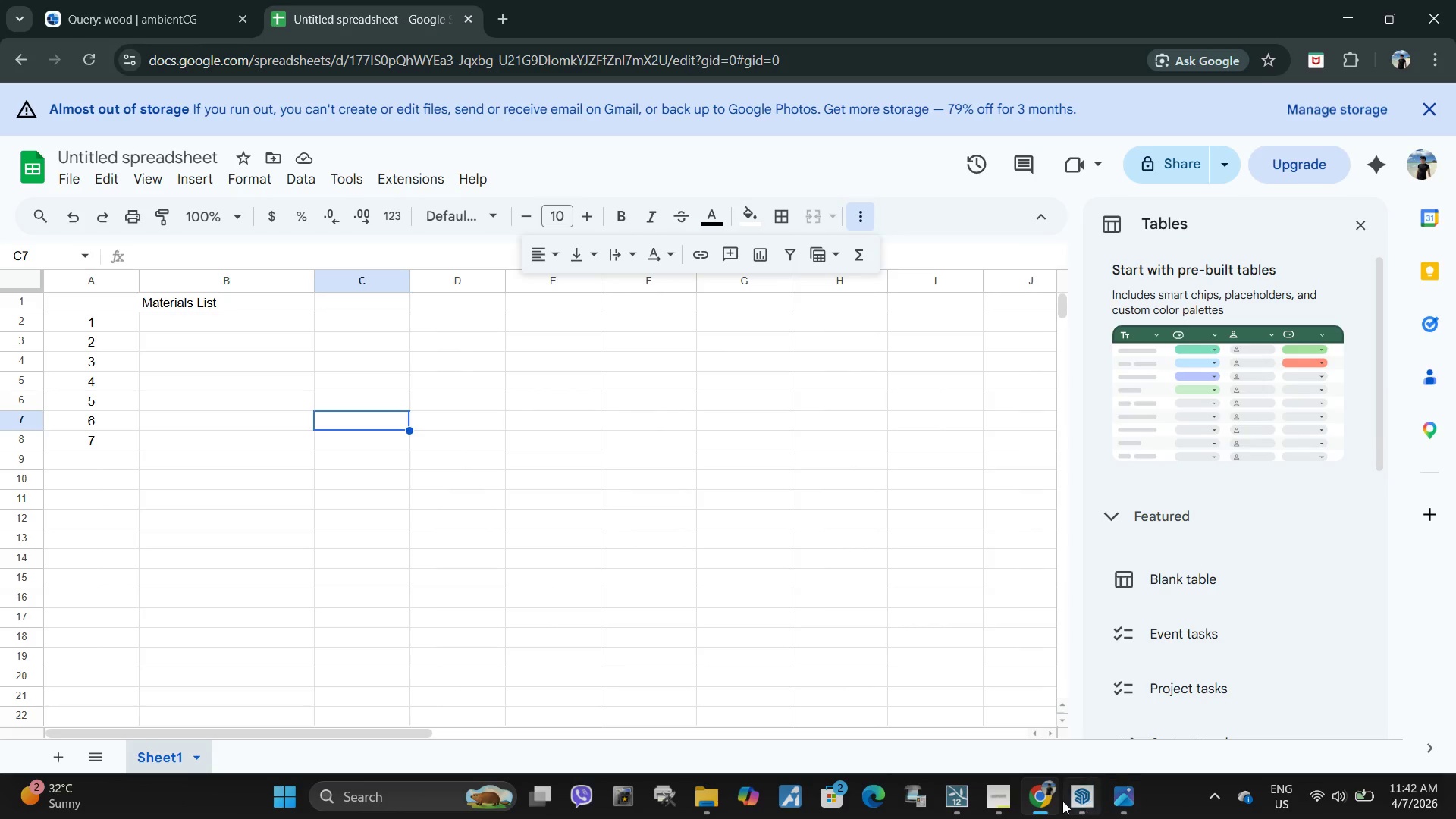 
left_click([954, 799])
 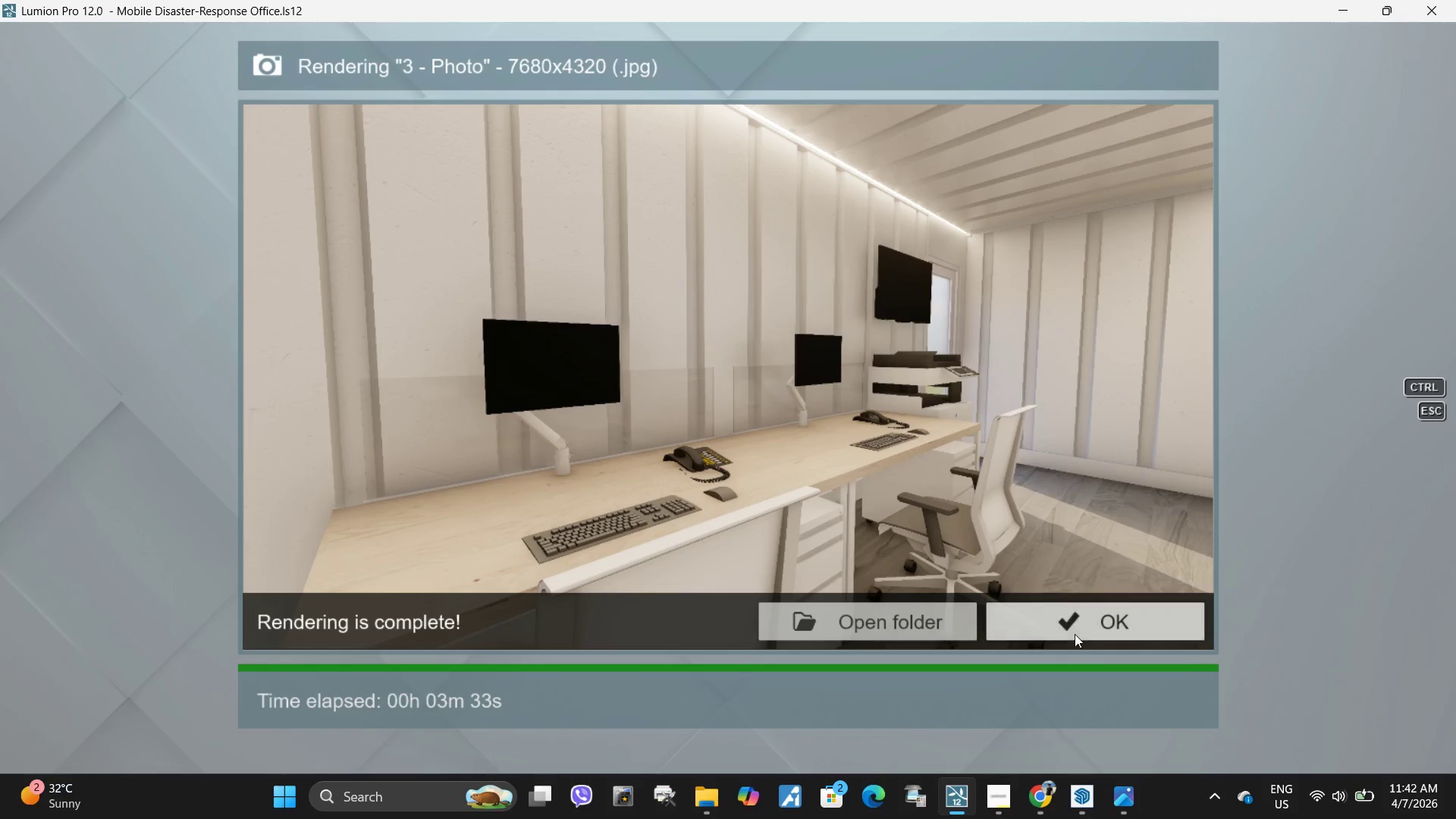 
left_click([1078, 625])
 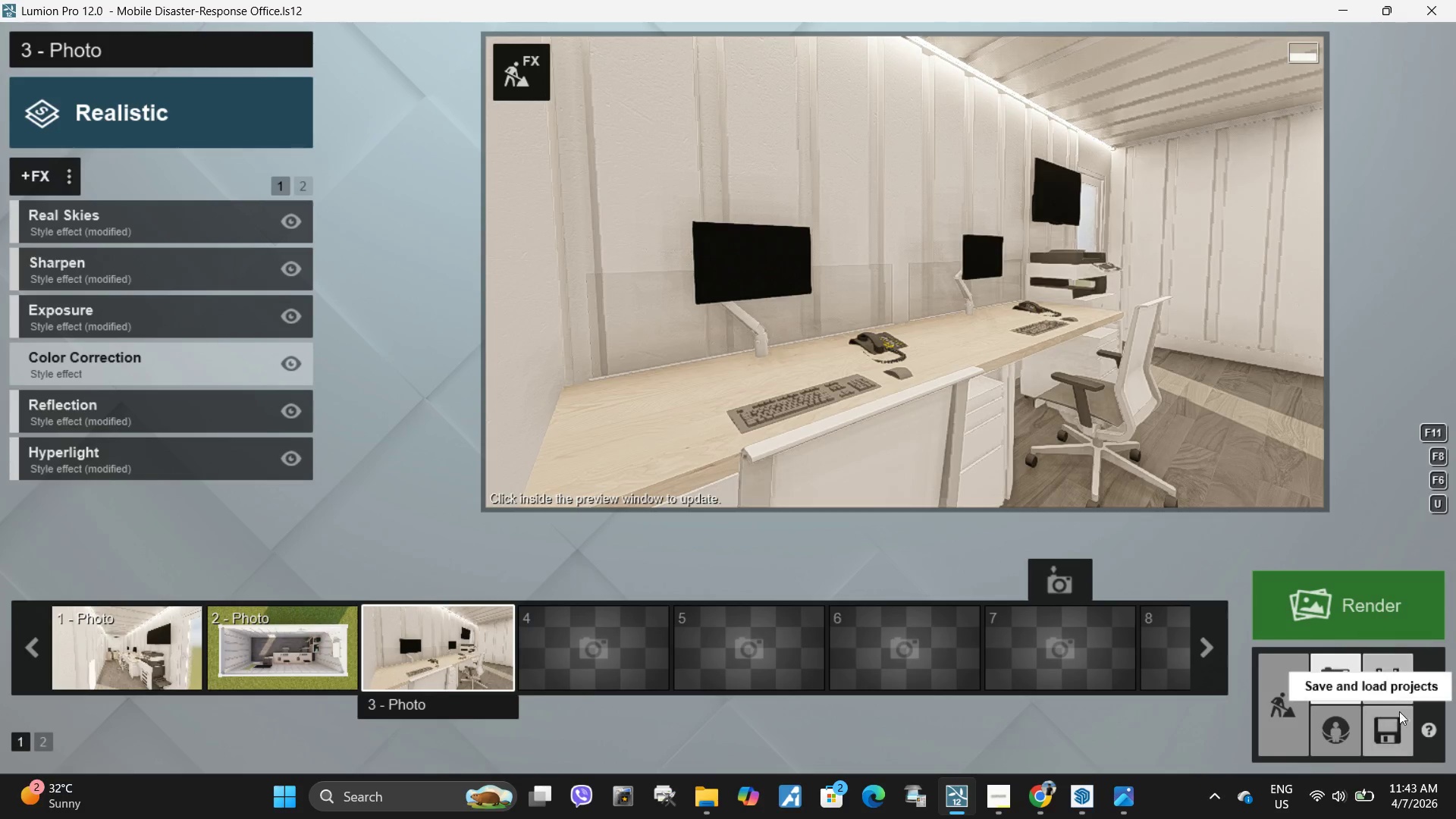 
left_click([1397, 728])
 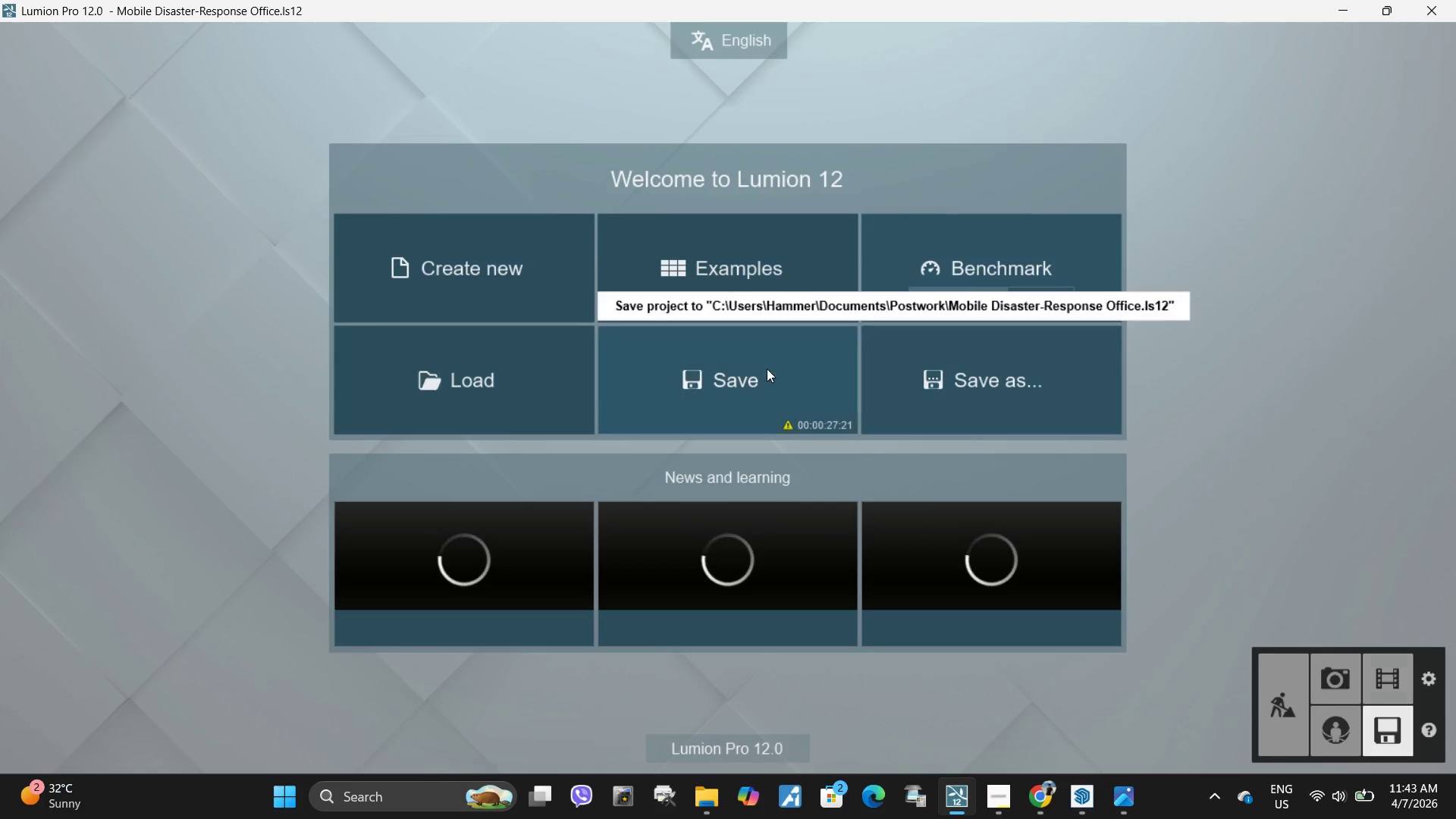 
left_click([771, 391])
 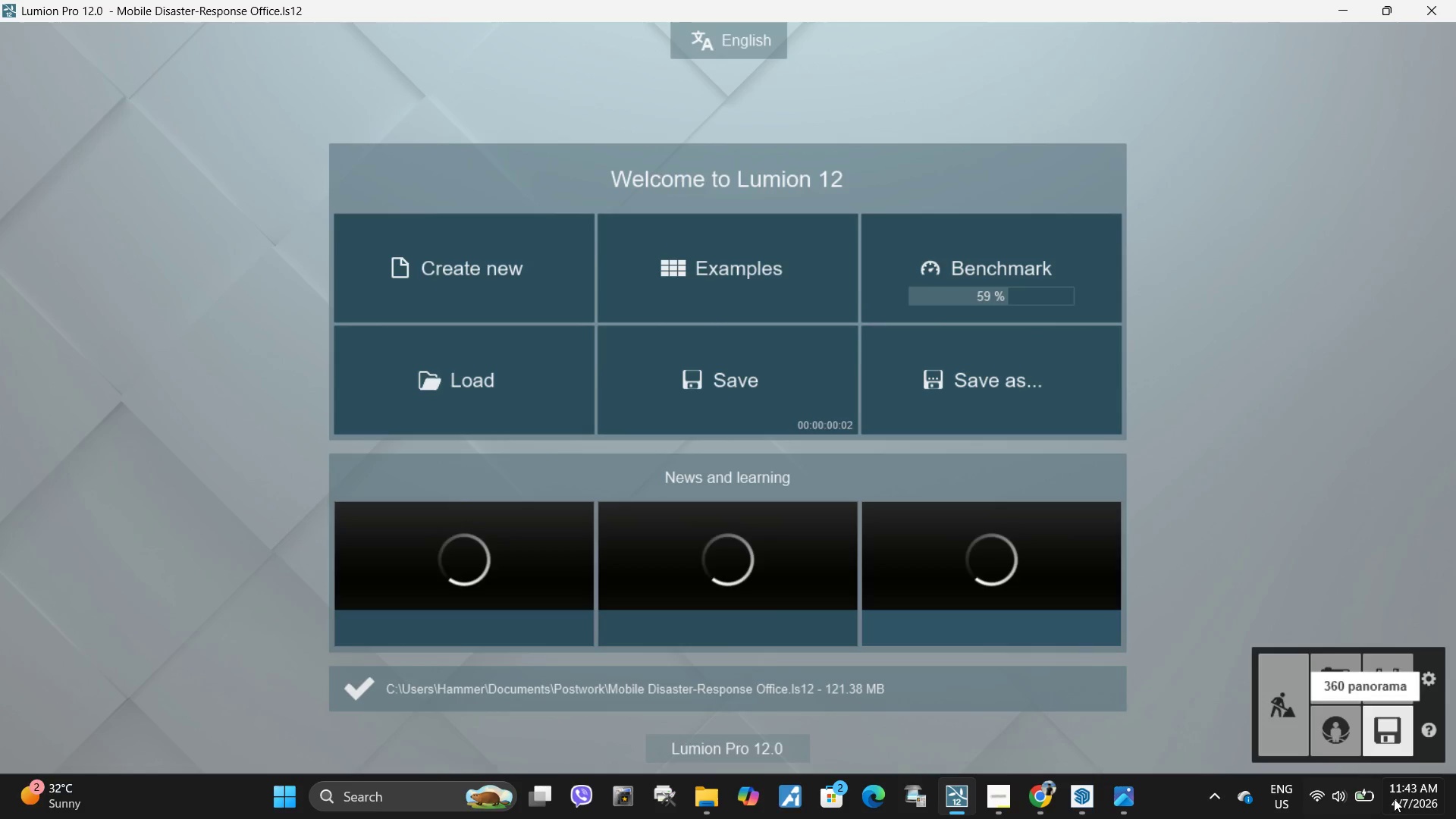 
wait(7.31)
 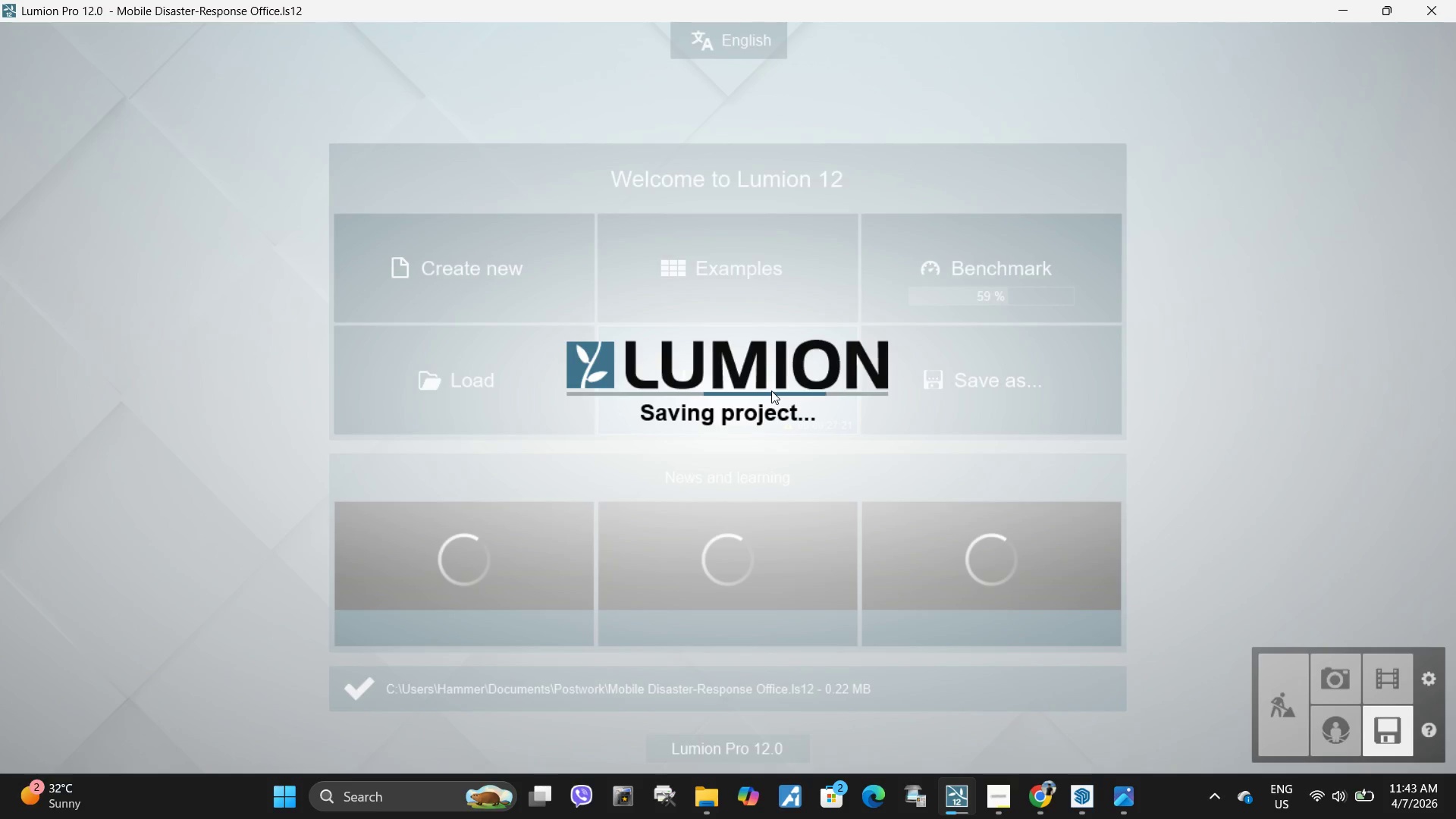 
left_click([997, 803])